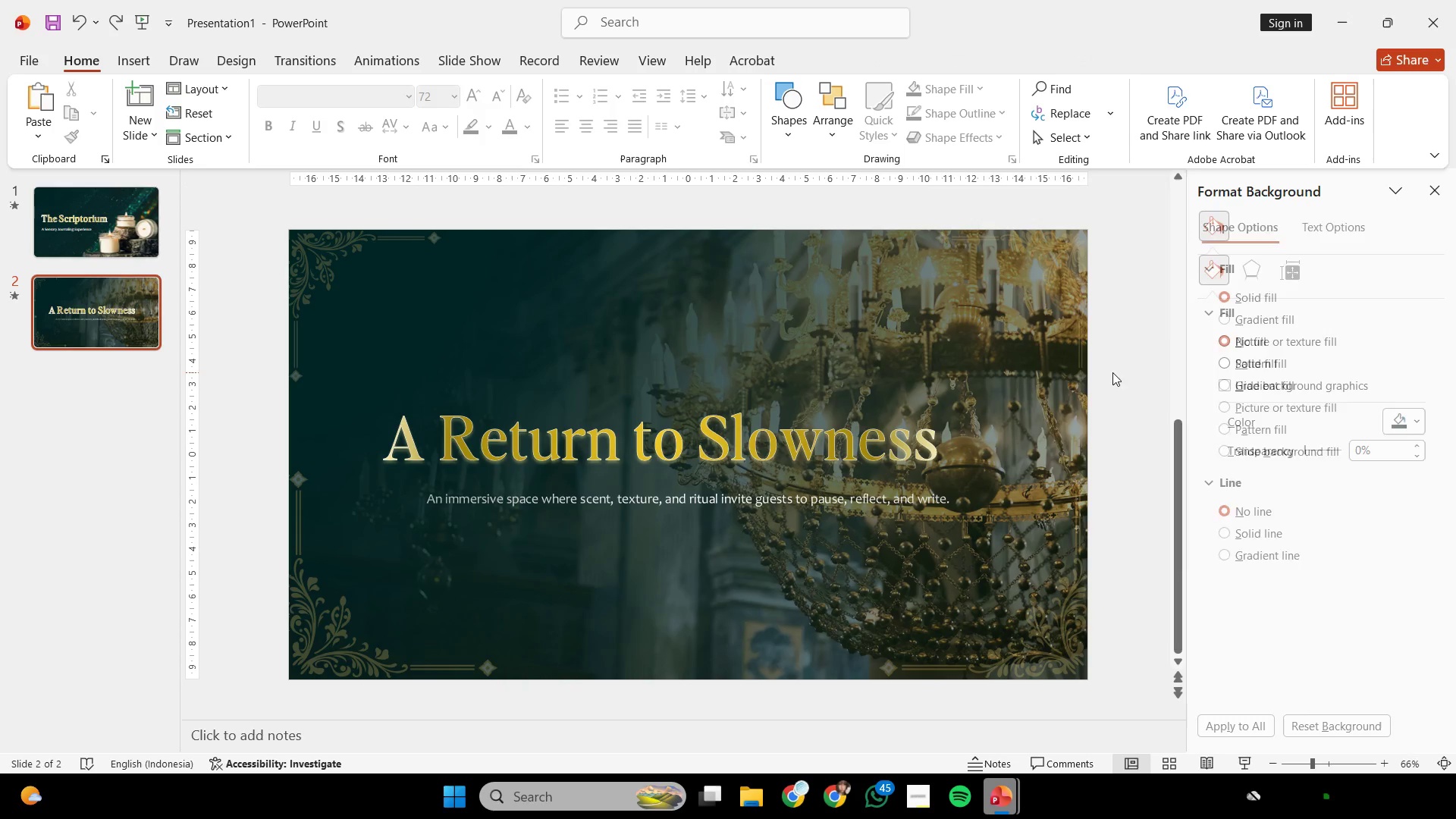 
left_click_drag(start_coordinate=[1112, 372], to_coordinate=[352, 500])
 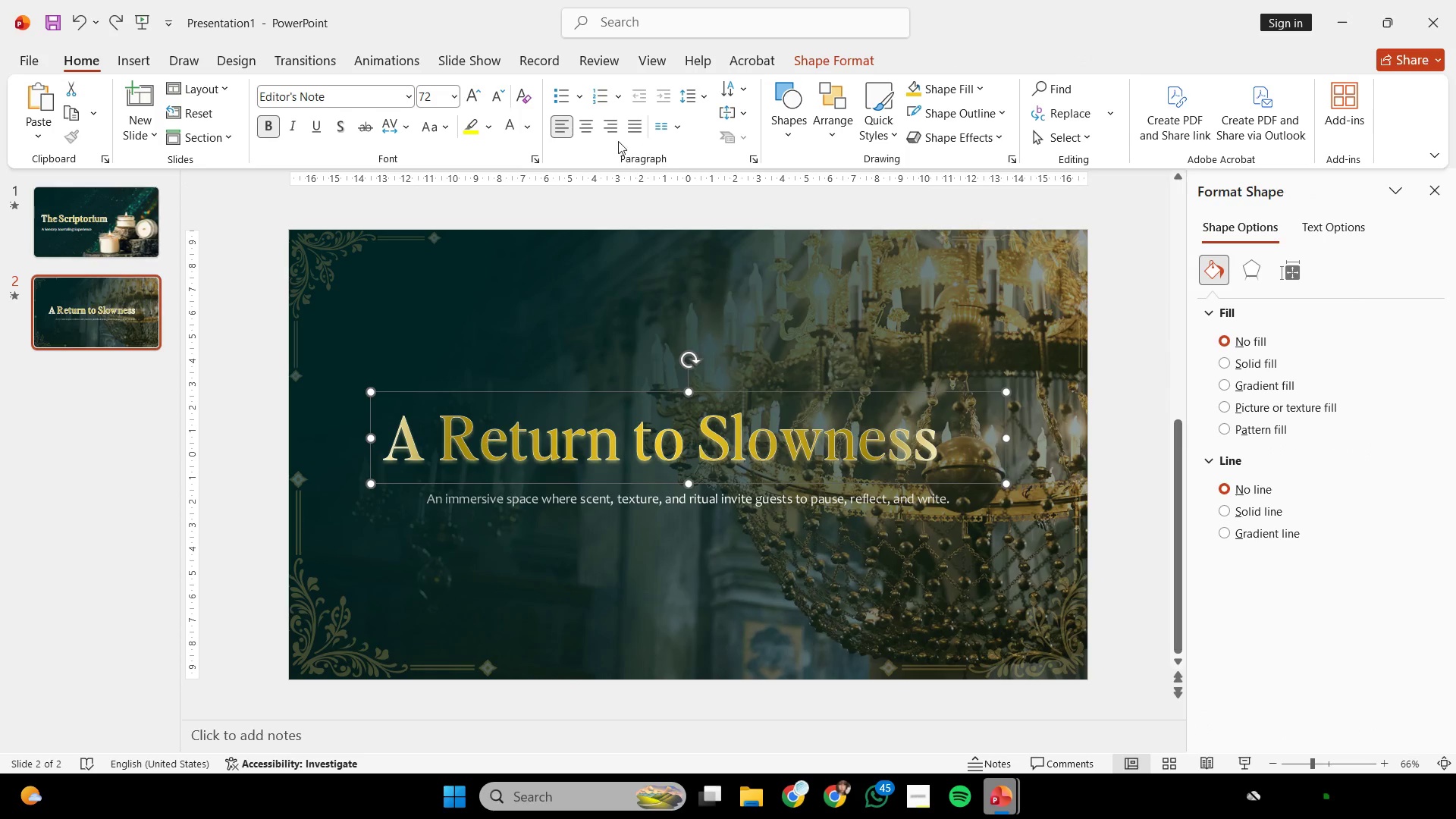 
left_click([582, 126])
 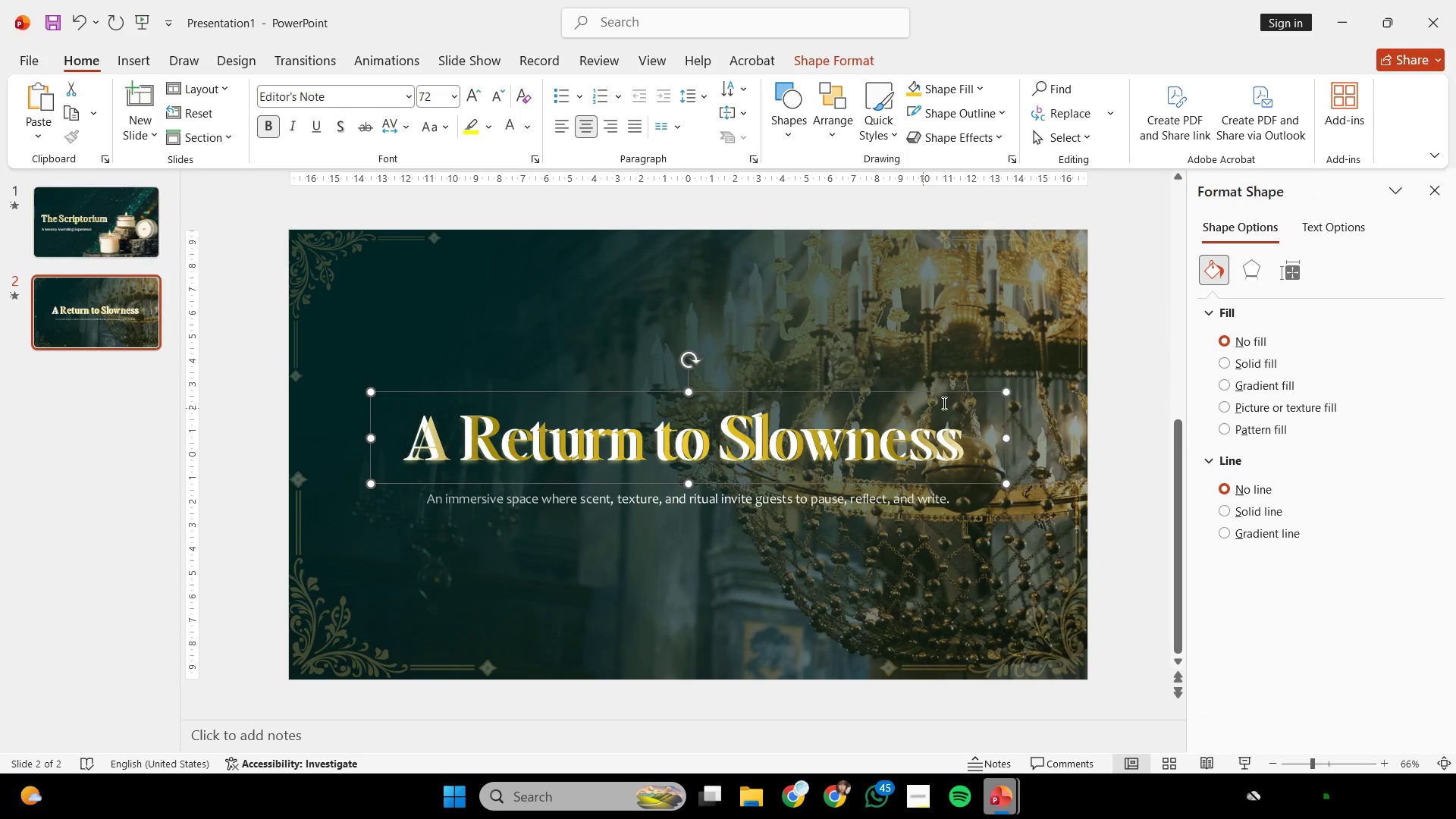 
hold_key(key=ControlLeft, duration=0.33)
 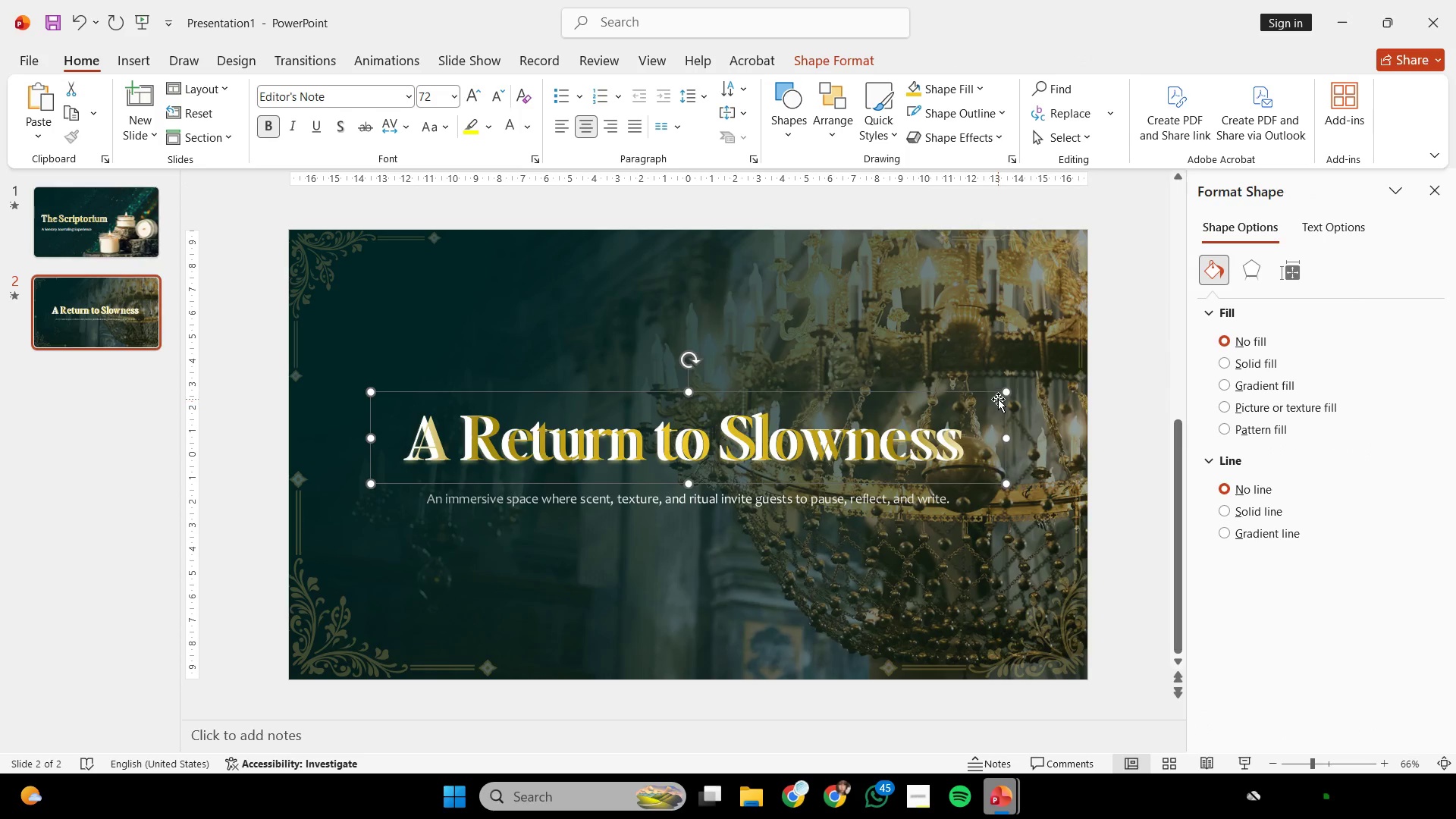 
hold_key(key=ControlLeft, duration=0.36)
scroll: coordinate [891, 408], scroll_direction: up, amount: 1.0
 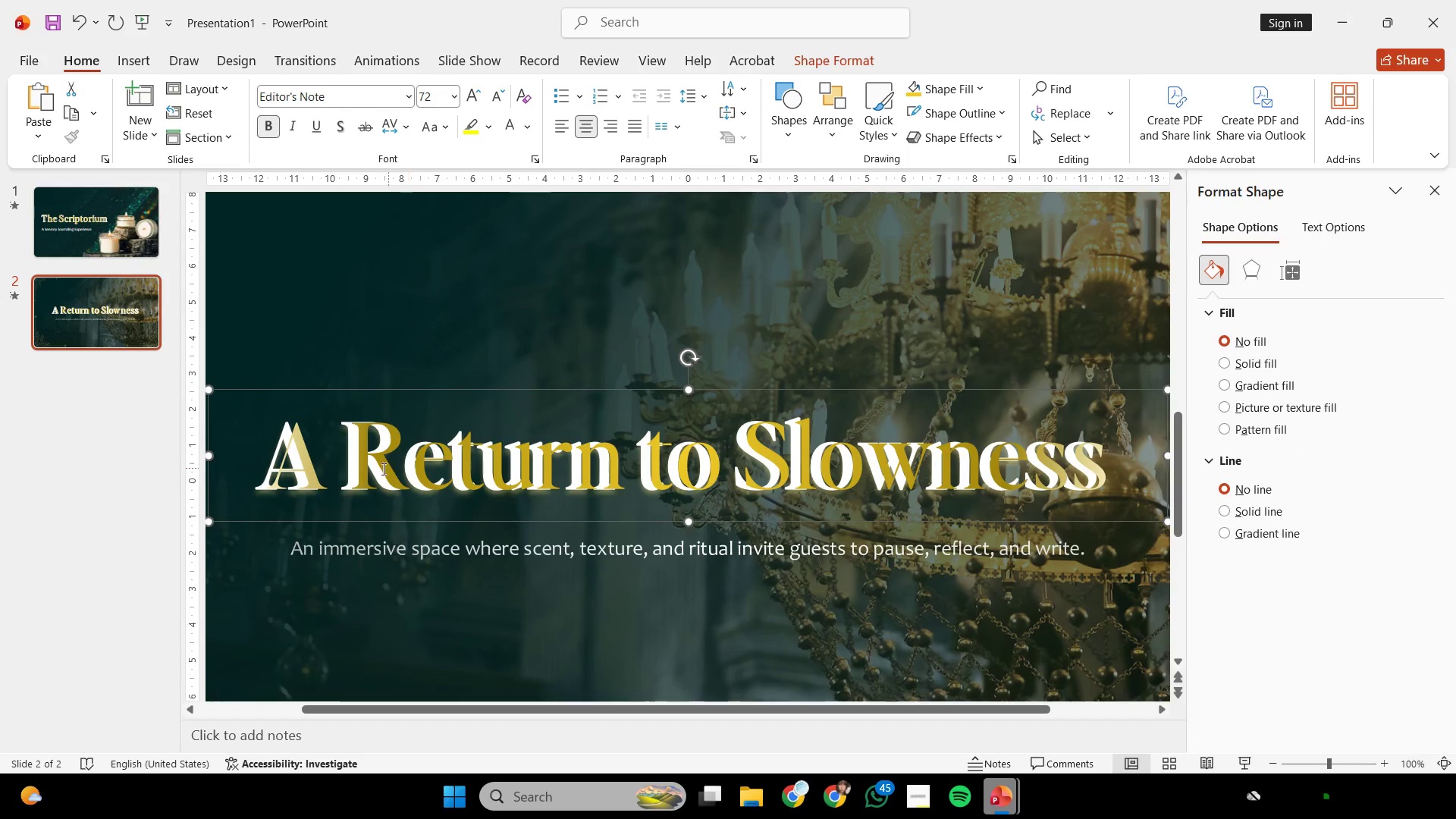 
left_click([369, 465])
 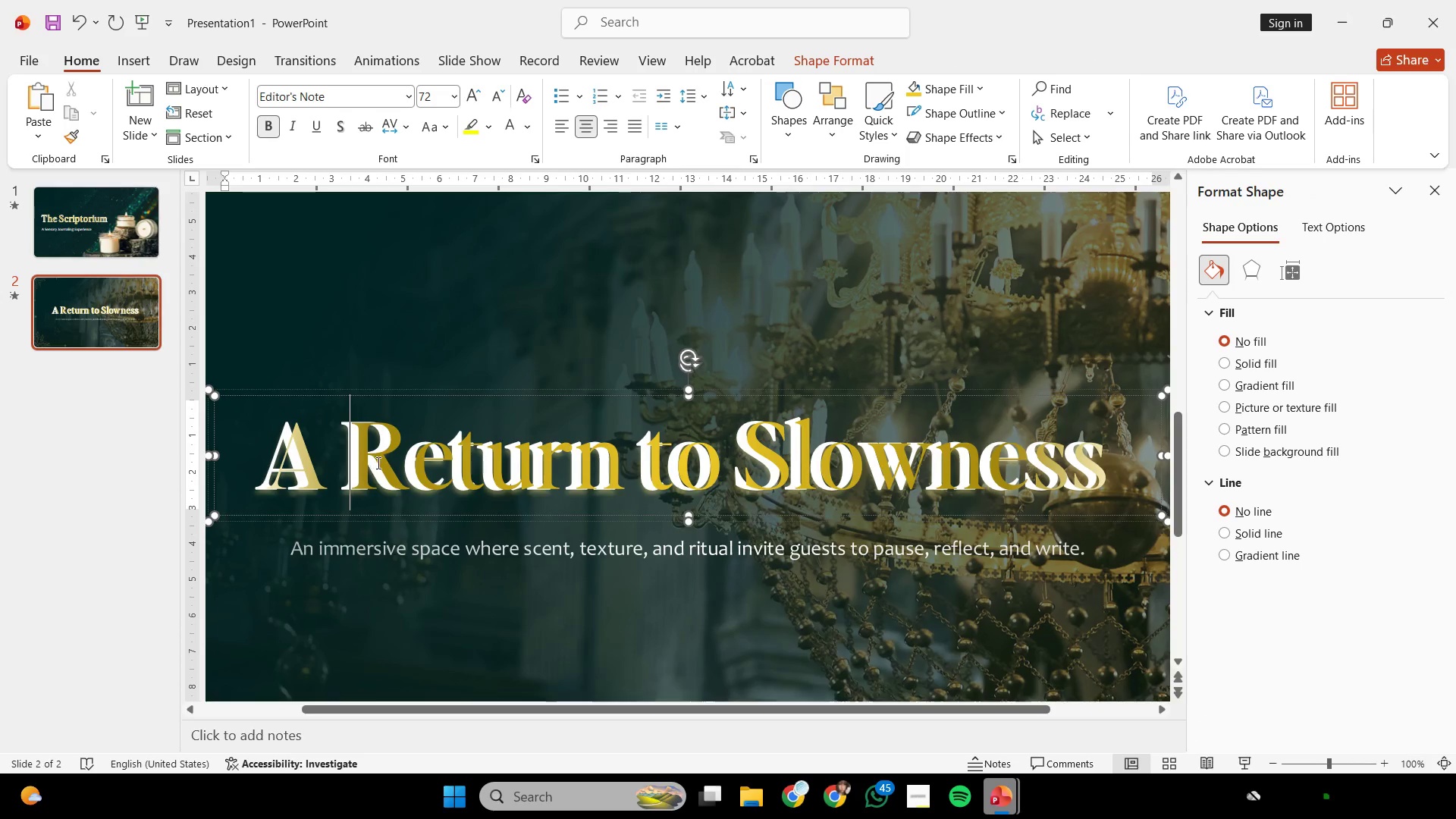 
key(Control+A)
 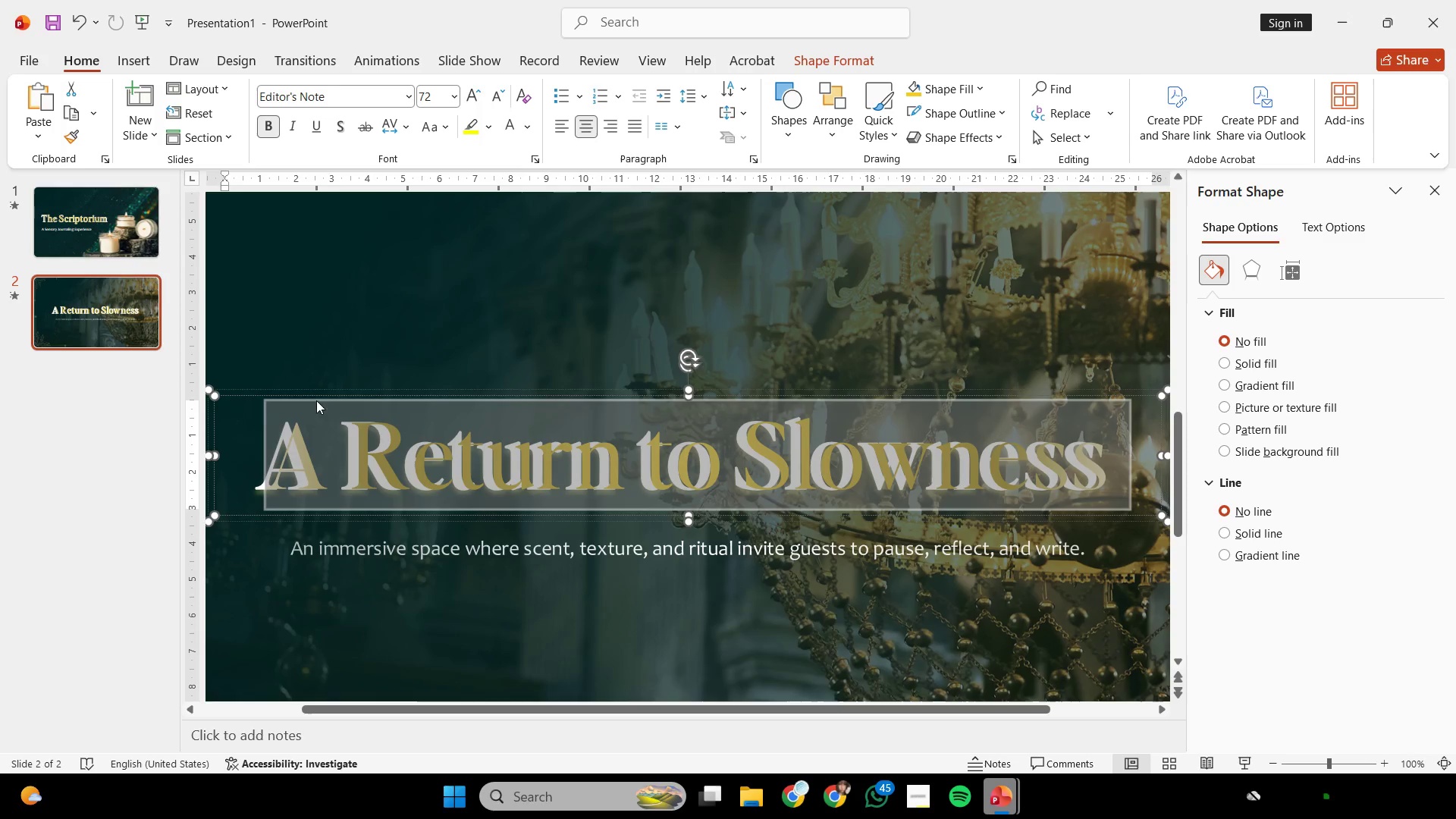 
key(Shift+ShiftLeft)
 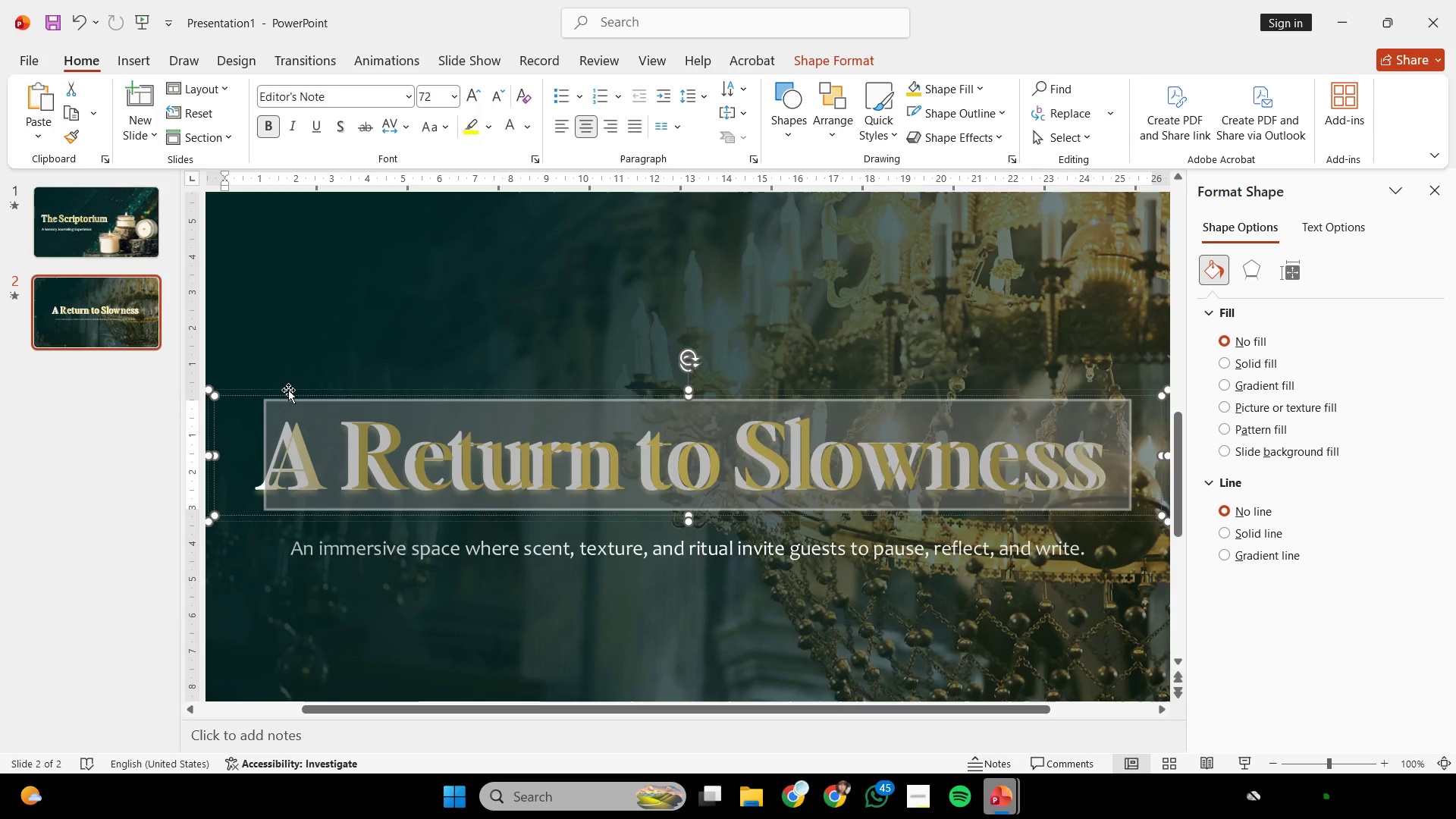 
left_click([288, 390])
 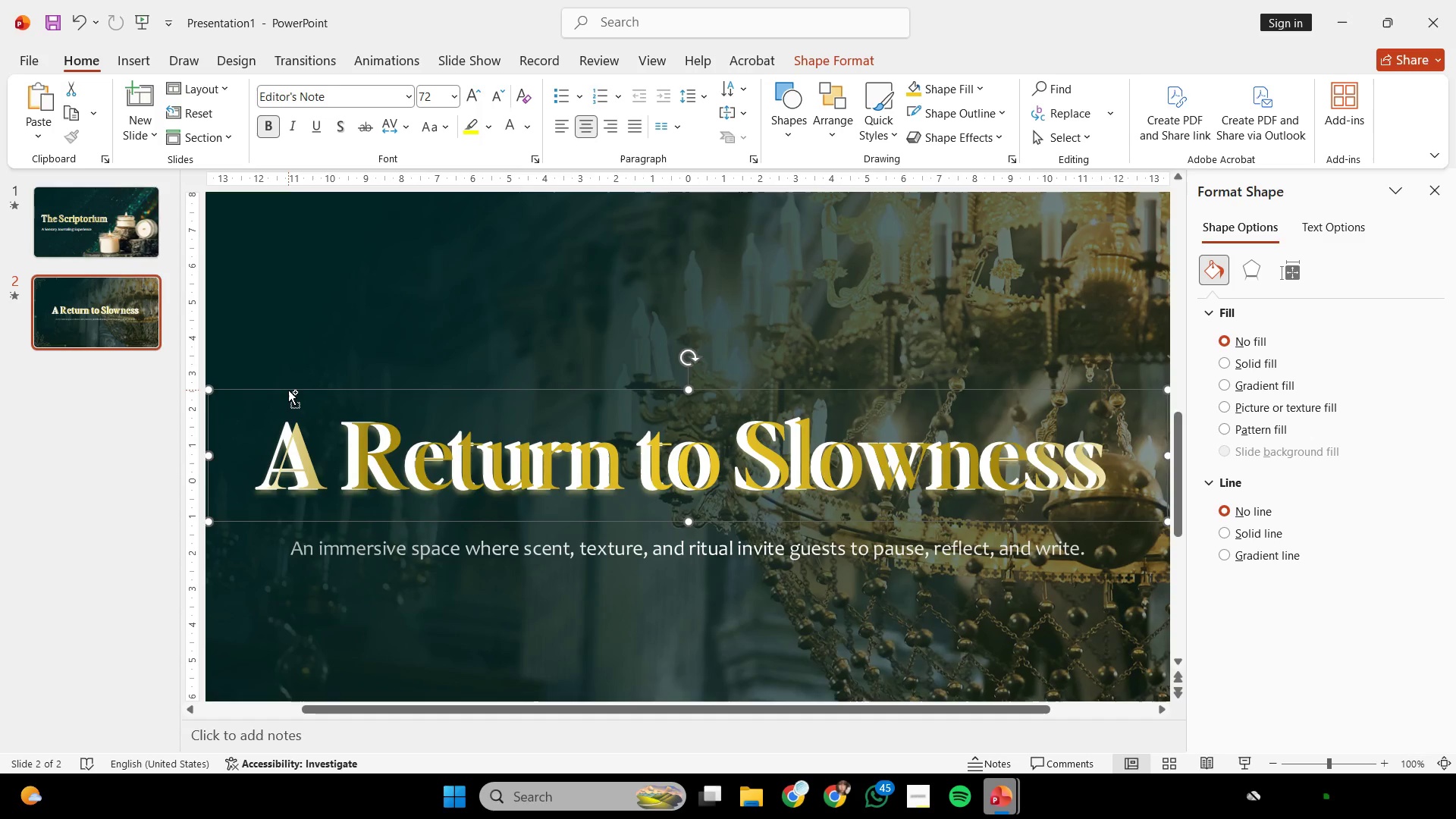 
key(Control+Shift+G)
 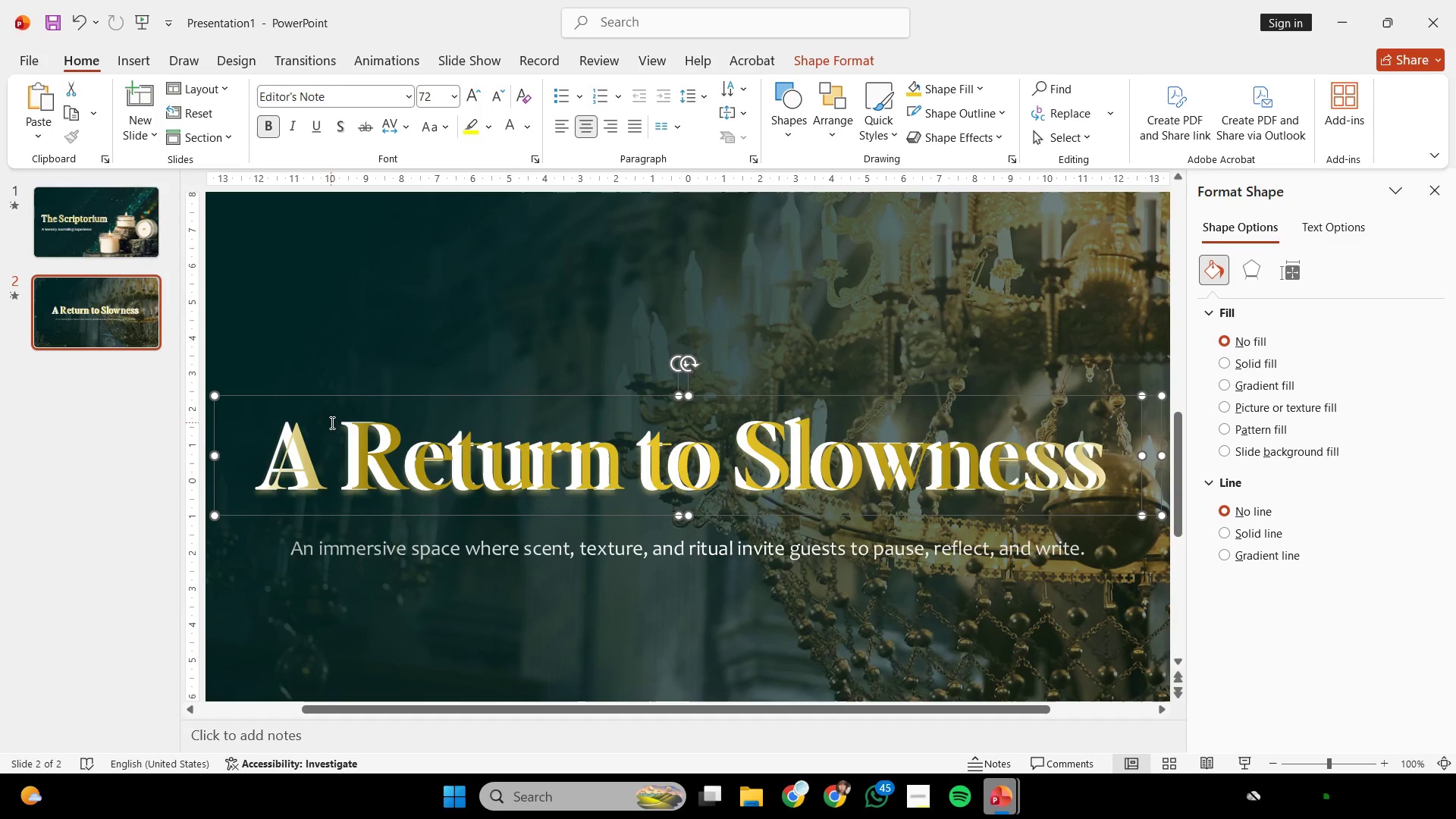 
hold_key(key=ControlLeft, duration=0.38)
scroll: coordinate [379, 431], scroll_direction: none, amount: 0.0
 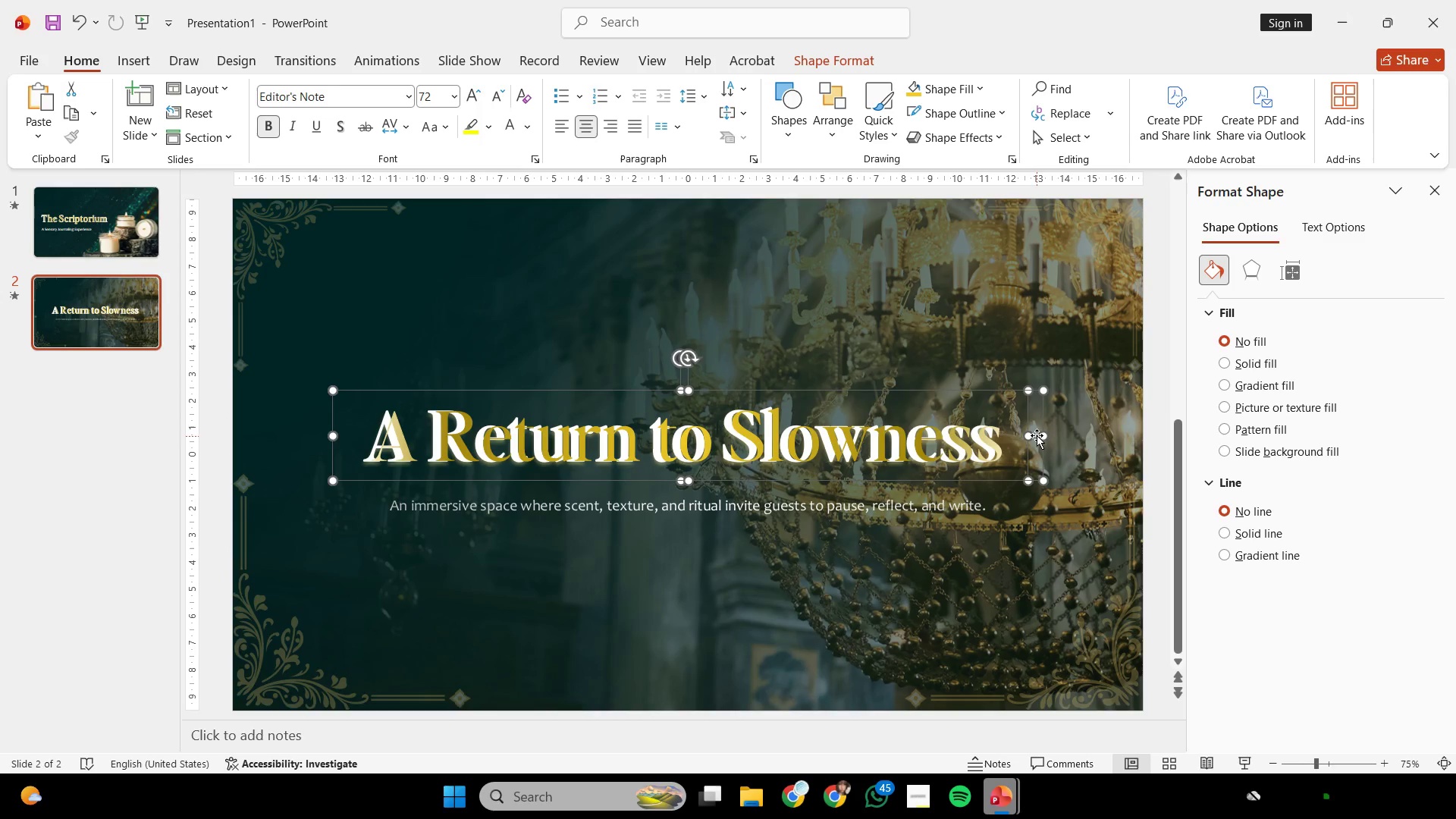 
hold_key(key=ShiftLeft, duration=1.56)
 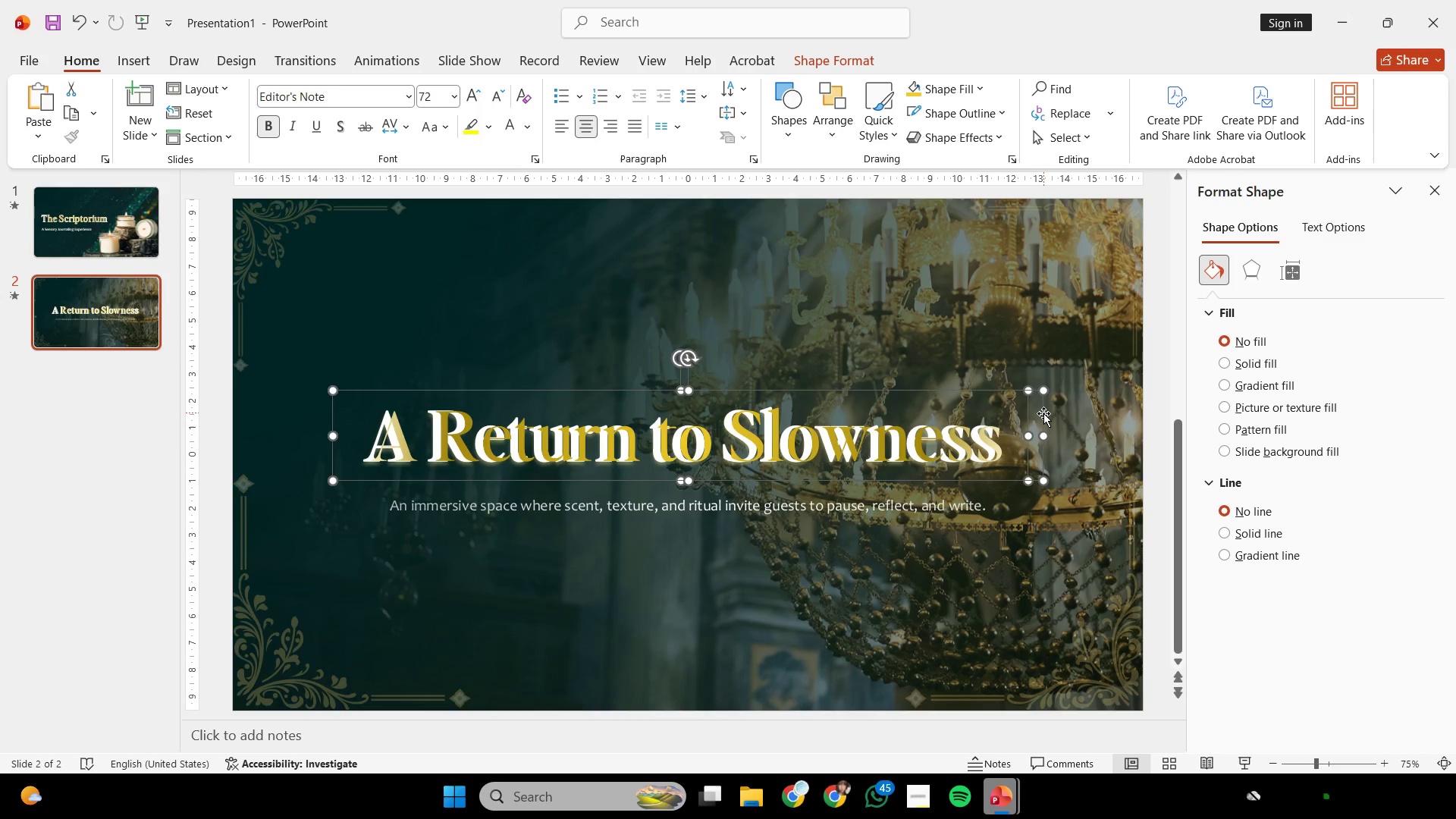 
hold_key(key=ShiftLeft, duration=2.2)
left_click([1043, 424])
 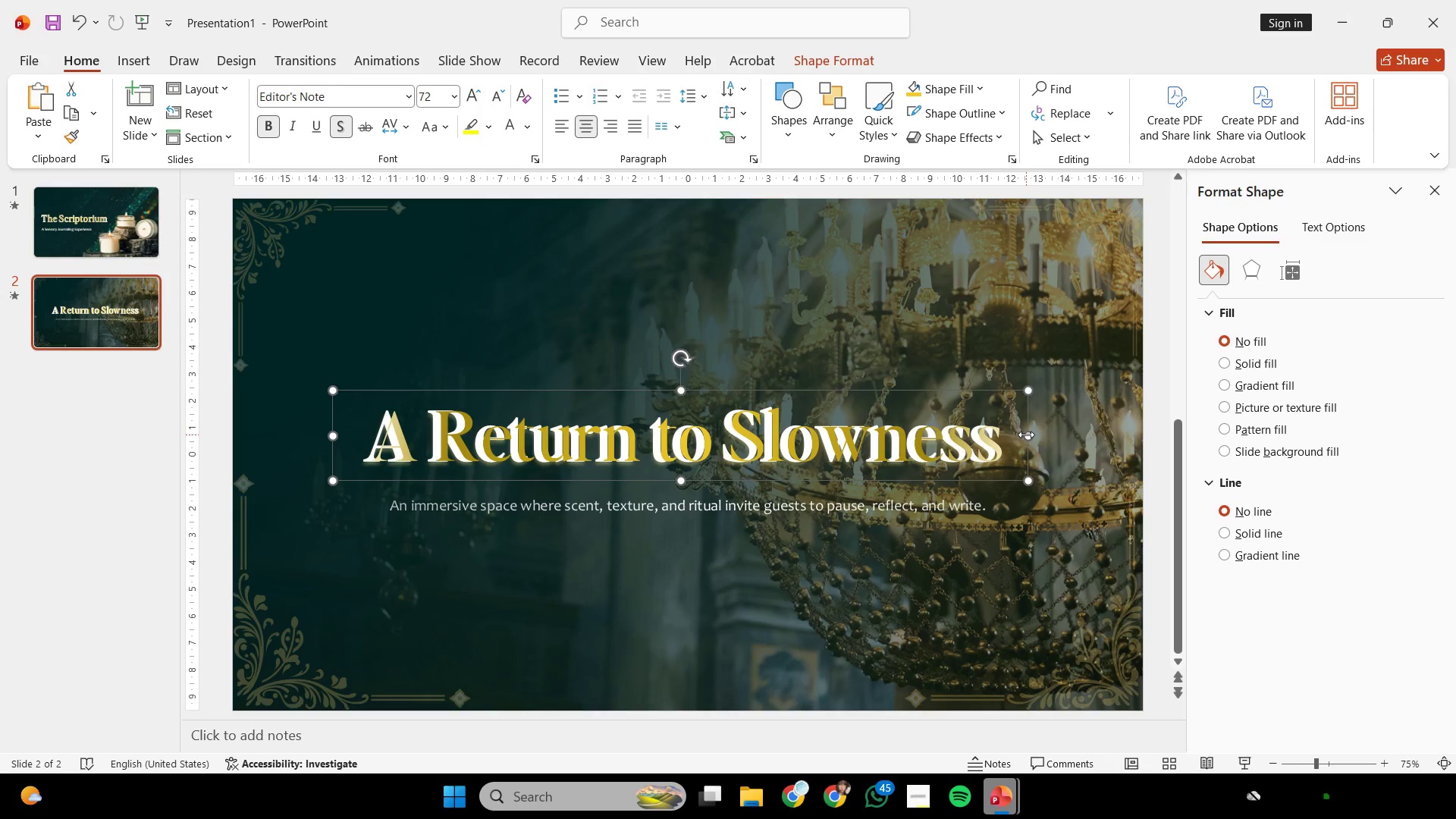 
left_click_drag(start_coordinate=[1028, 434], to_coordinate=[1039, 434])
 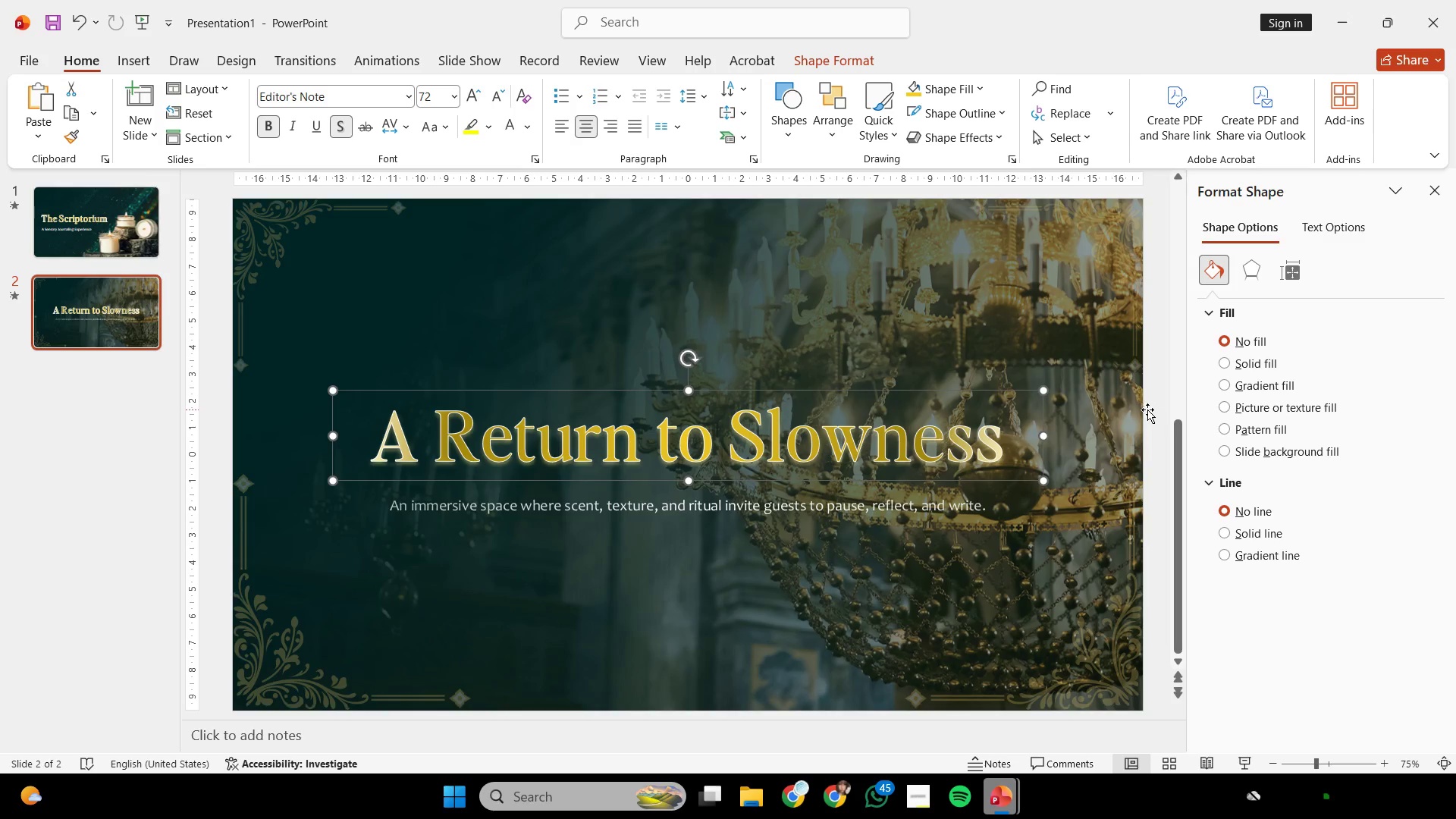 
left_click([1147, 410])
 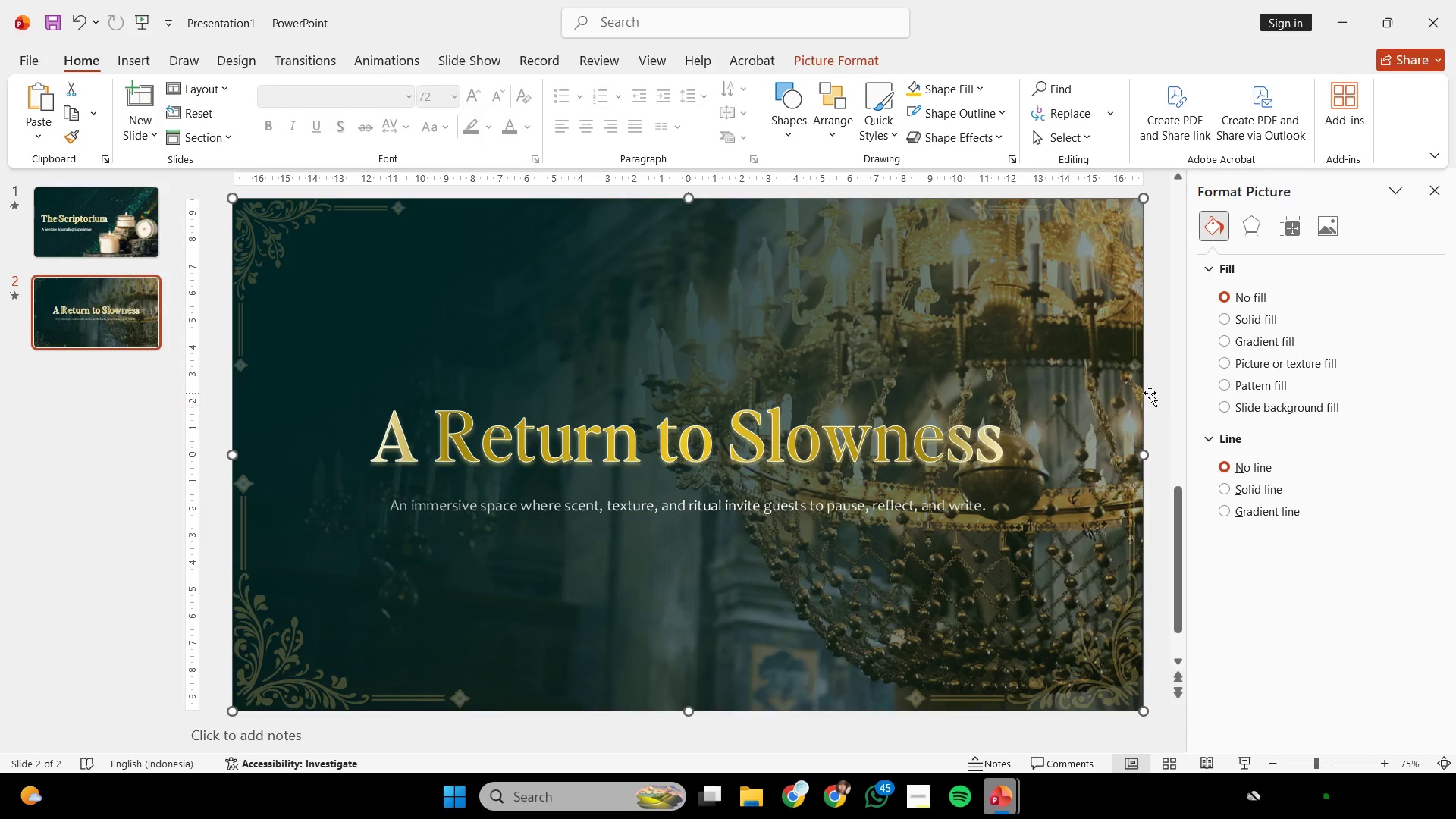 
left_click([1150, 392])
 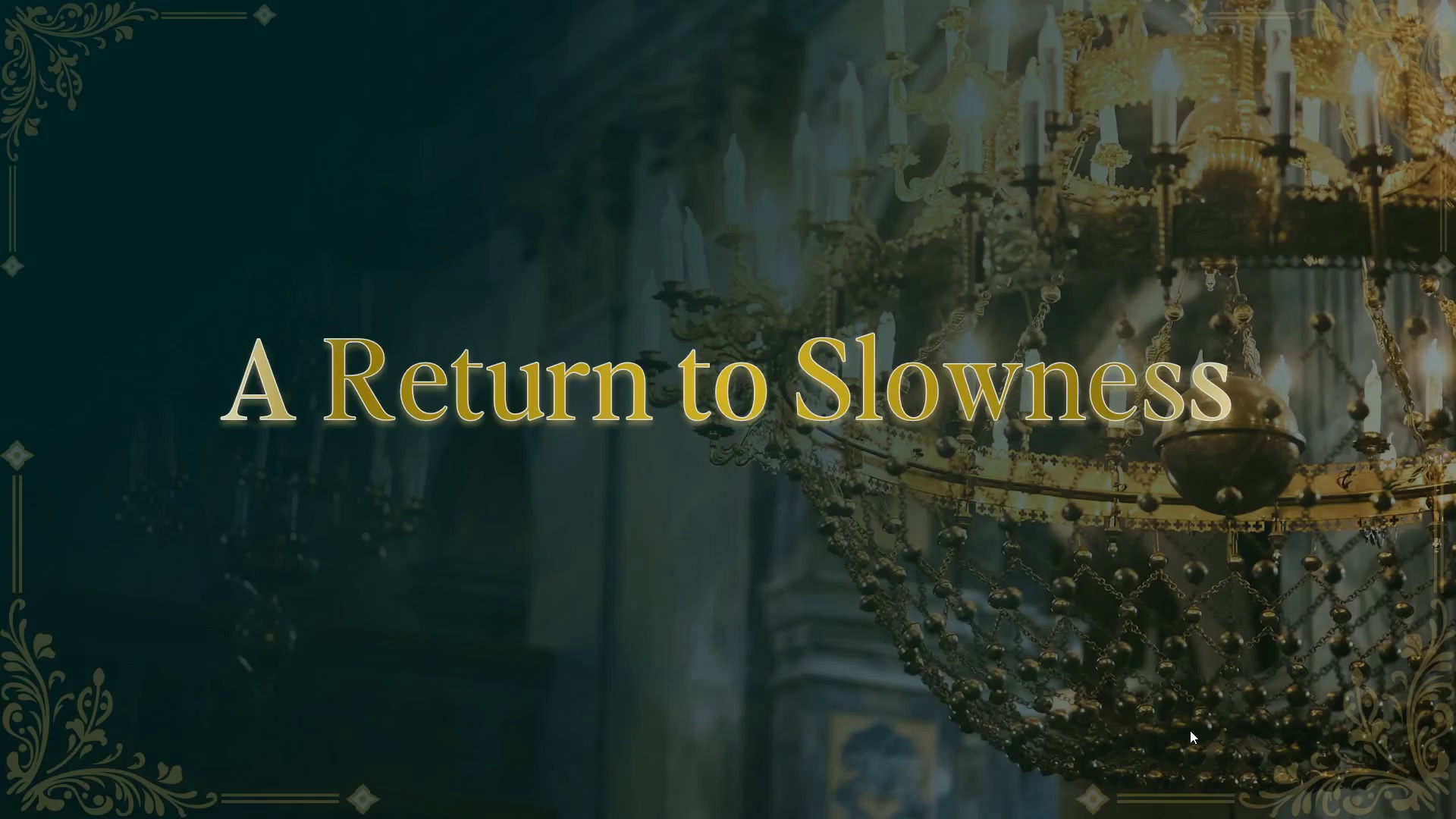 
key(Escape)
 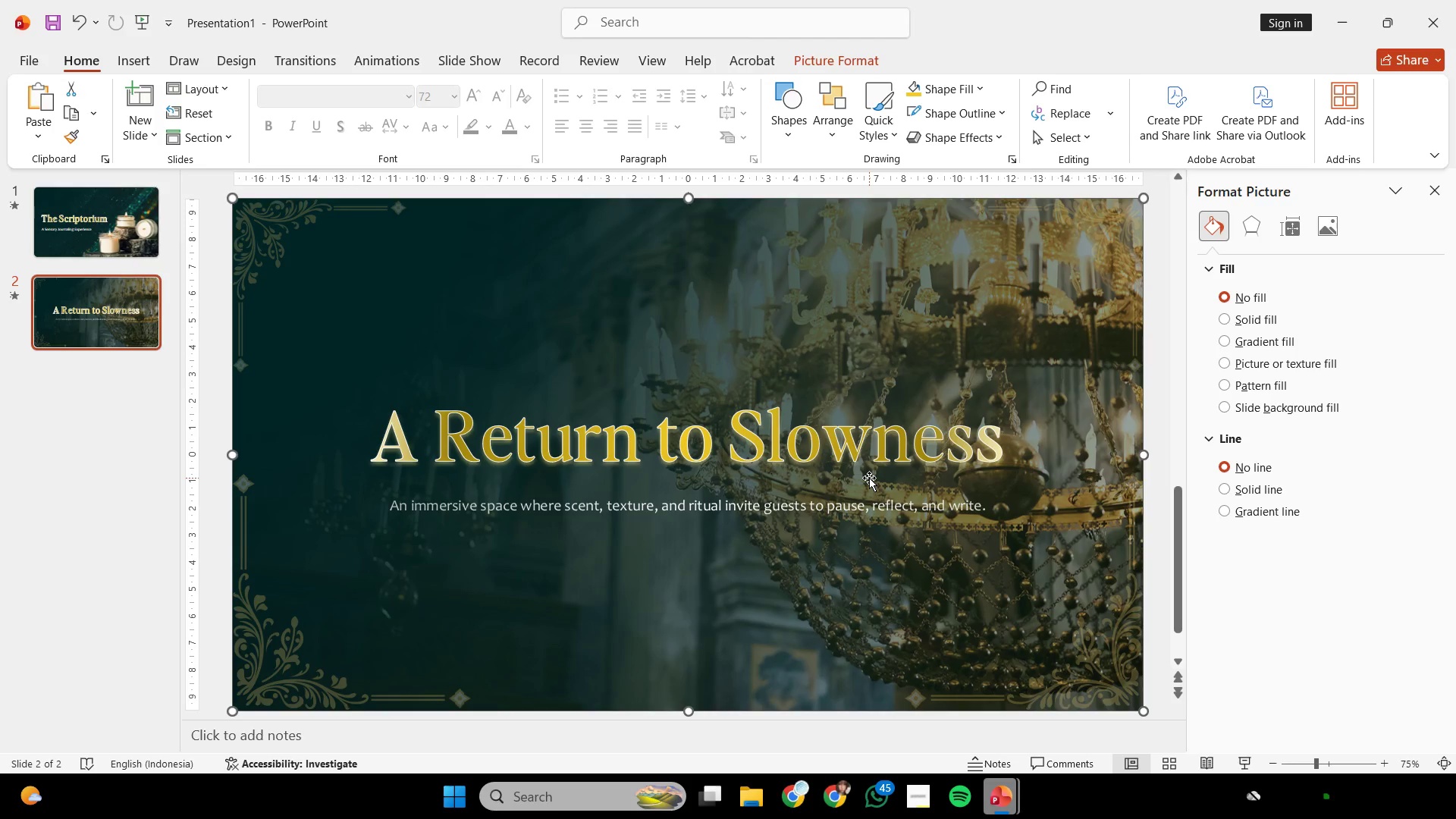 
key(Control+Z)
 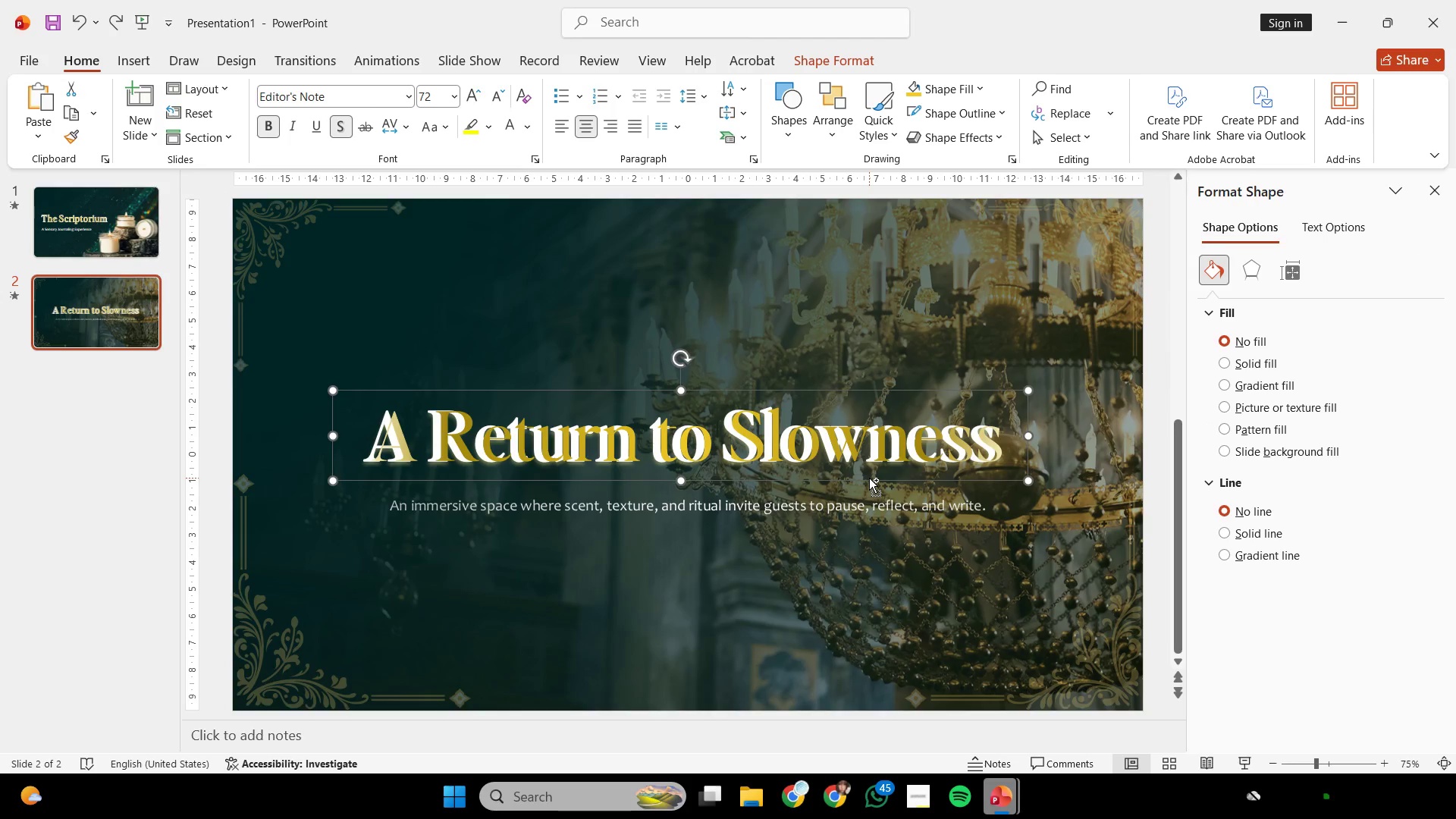 
key(Control+Z)
 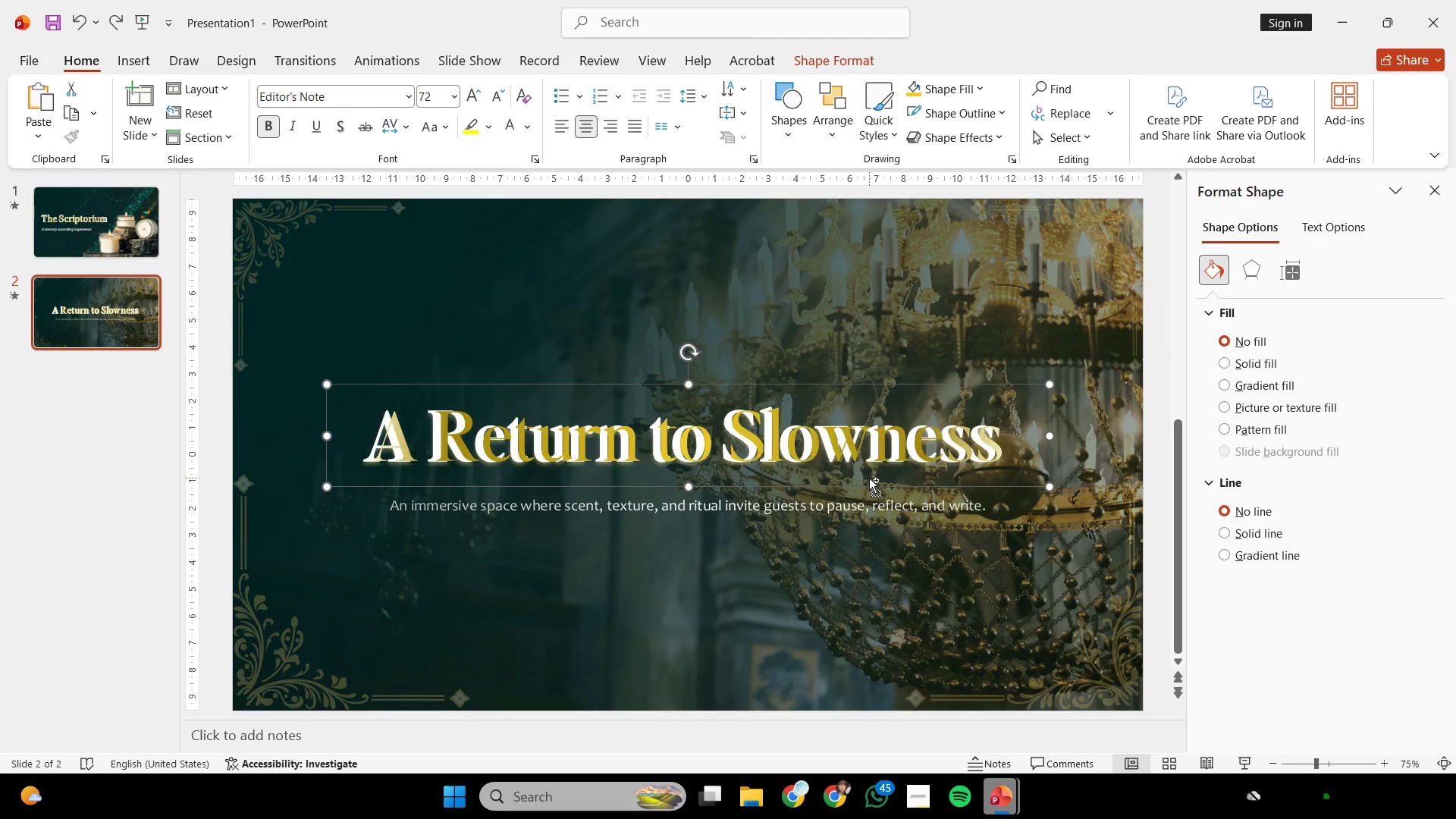 
key(Control+Z)
 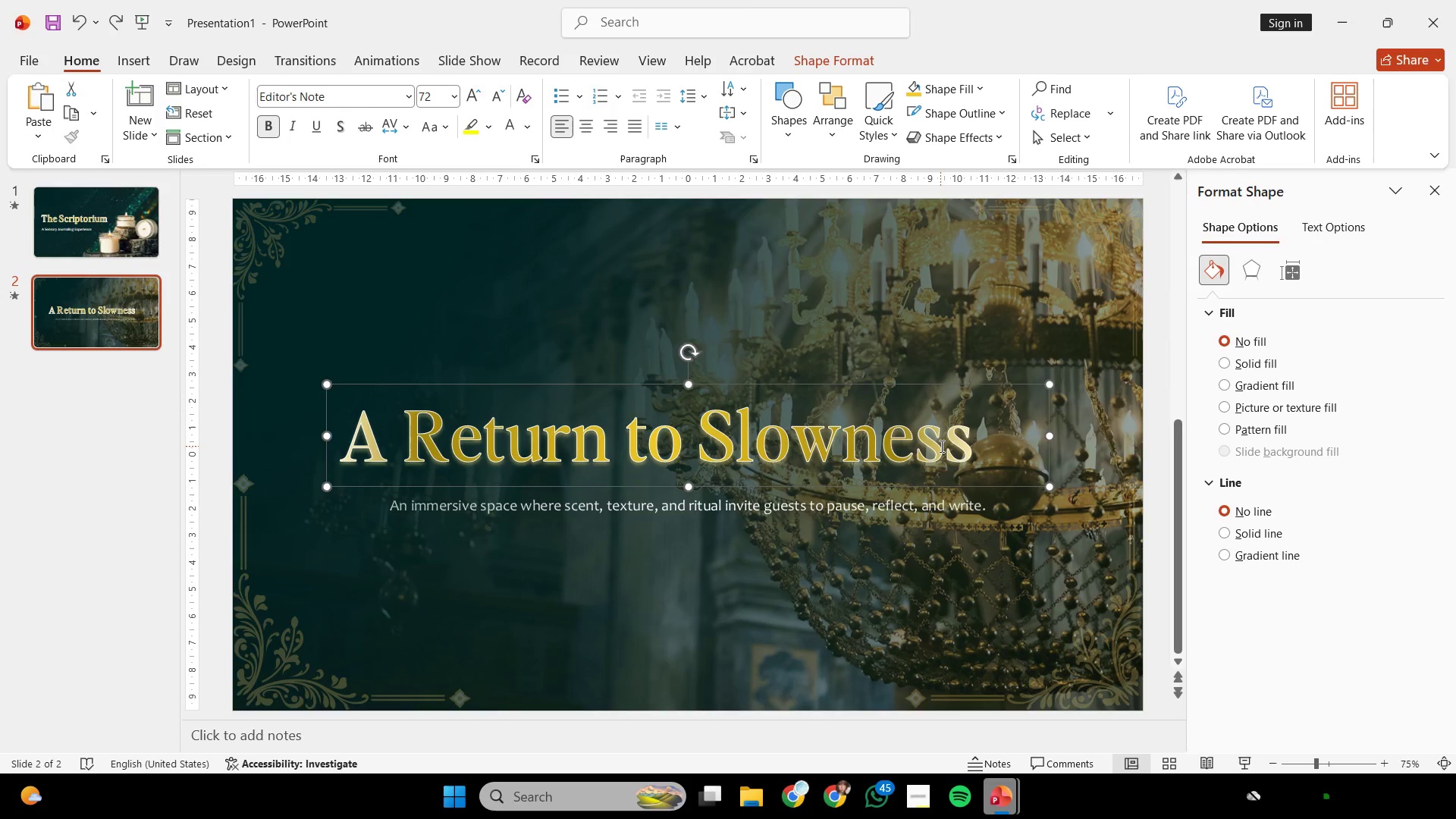 
left_click([940, 446])
 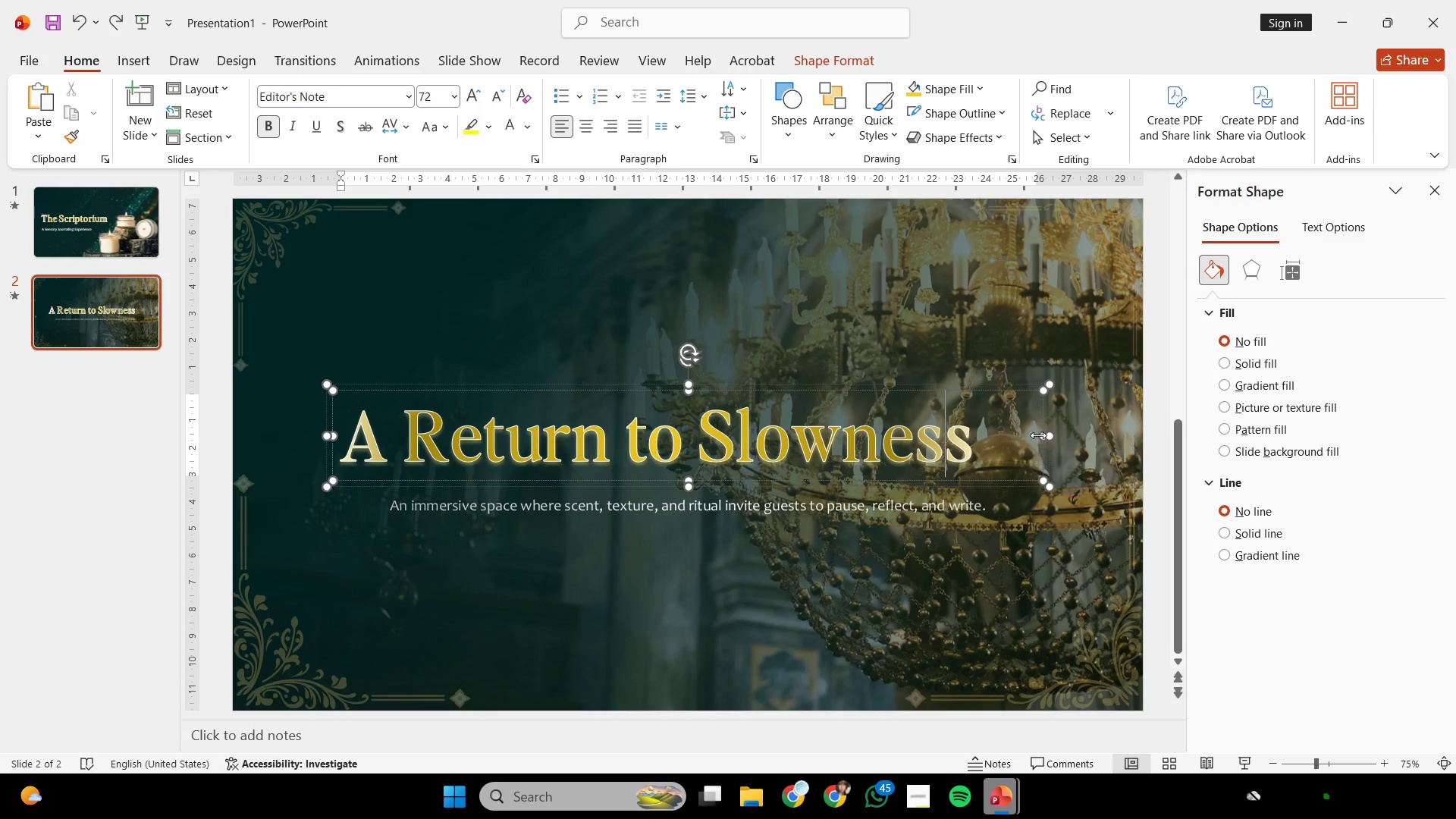 
left_click_drag(start_coordinate=[1040, 435], to_coordinate=[1052, 435])
 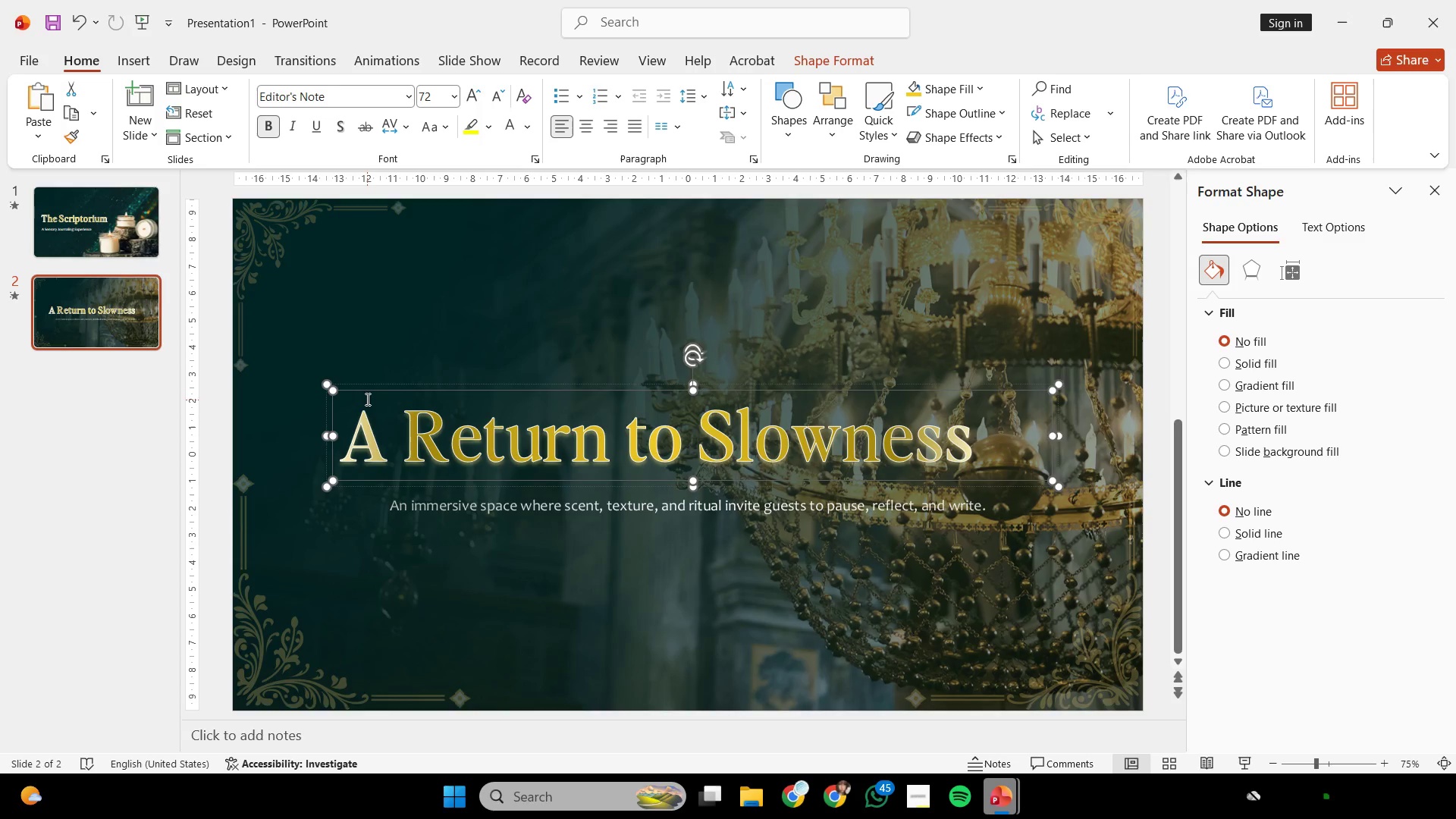 
left_click([366, 389])
 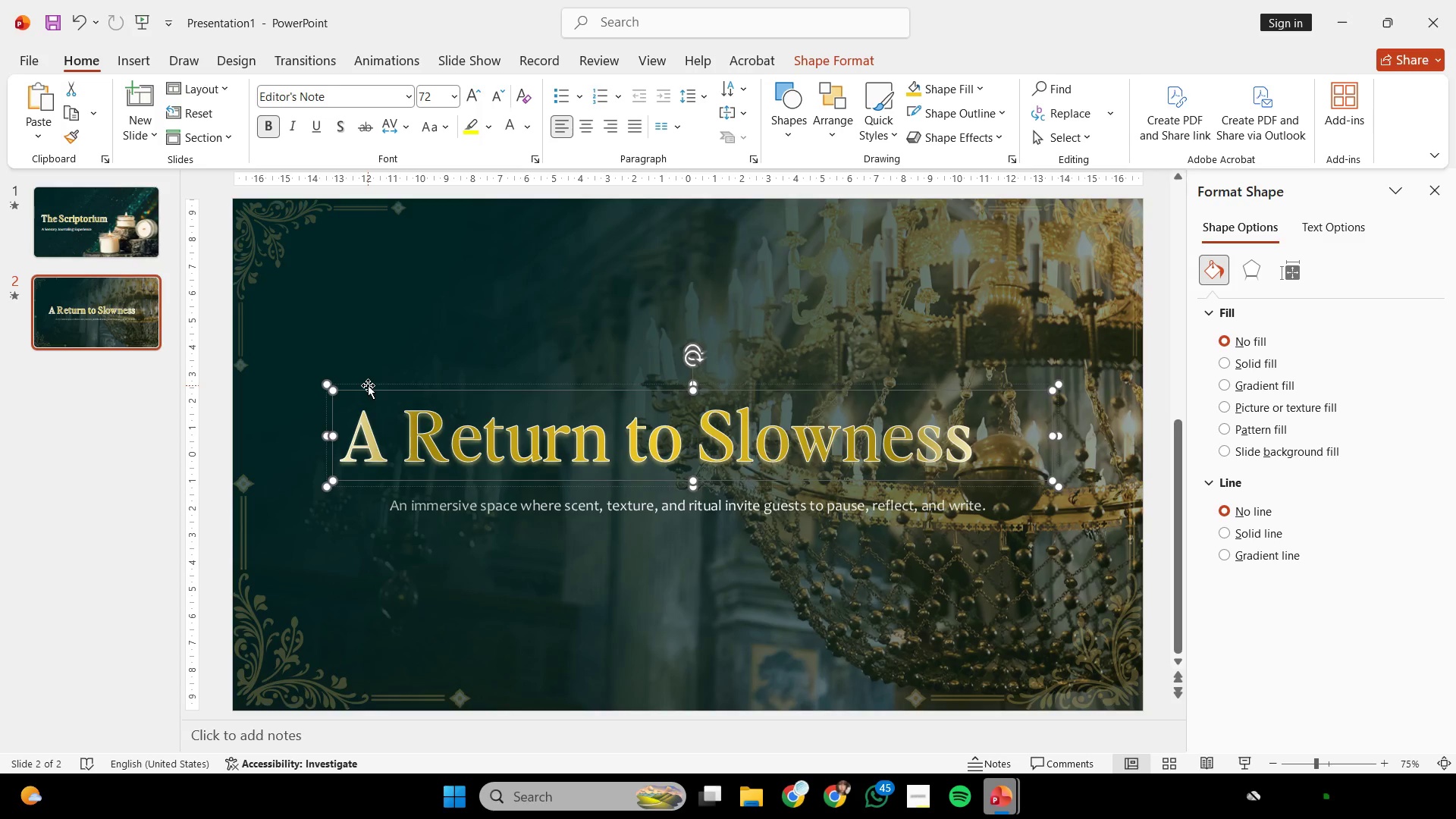 
left_click([368, 385])
 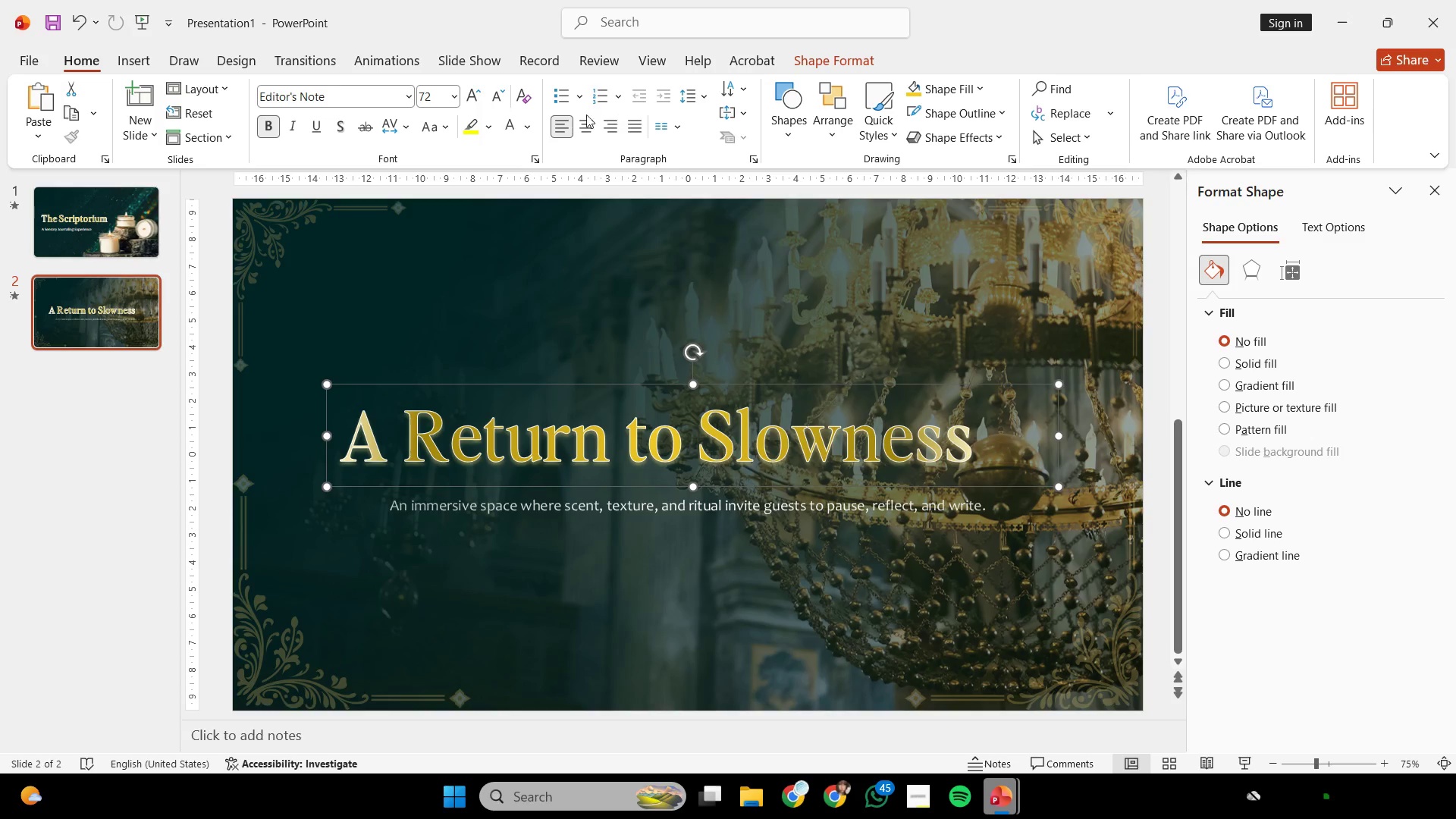 
left_click([581, 126])
 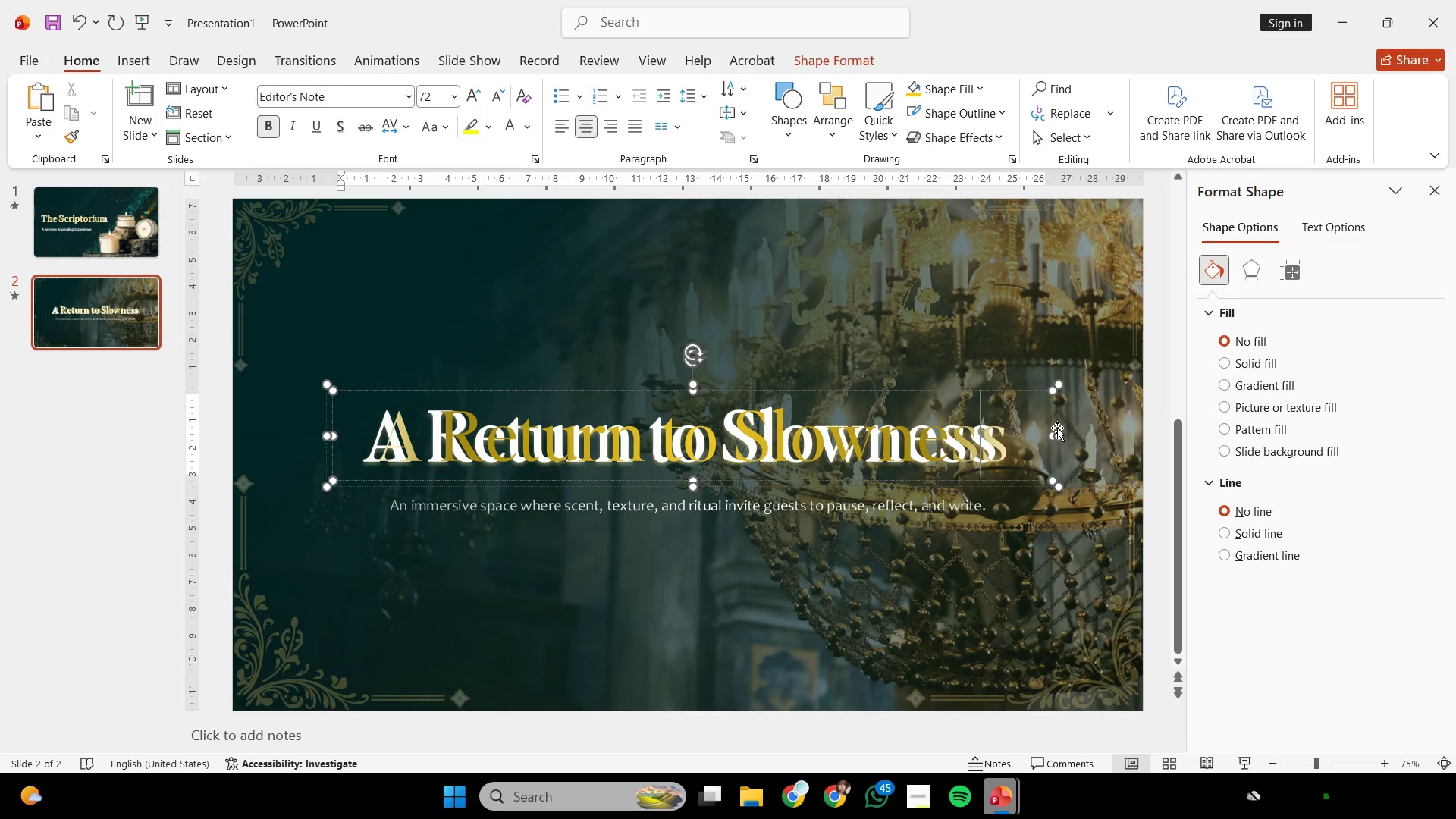 
wait(5.38)
 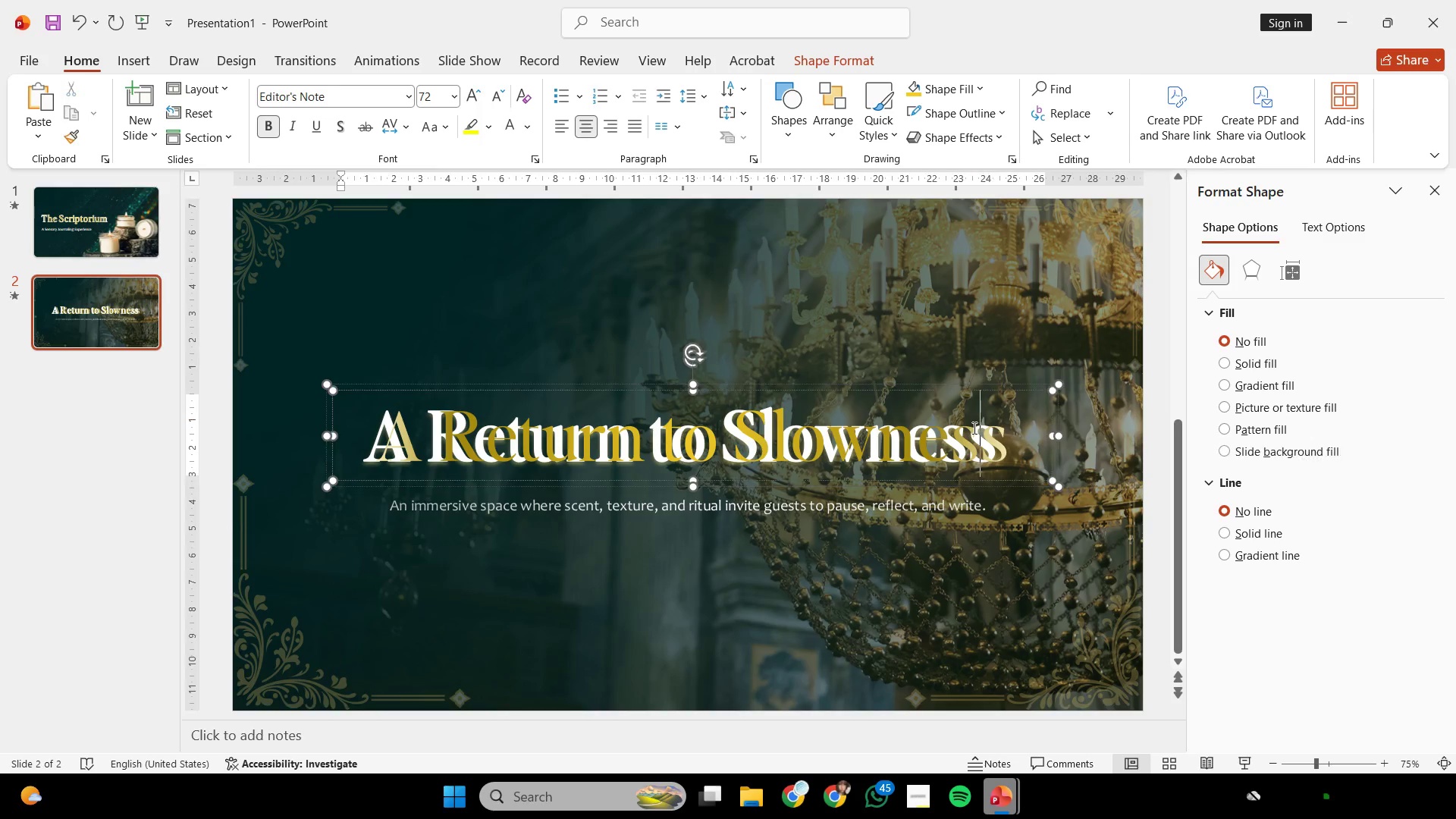 
left_click([1242, 758])
 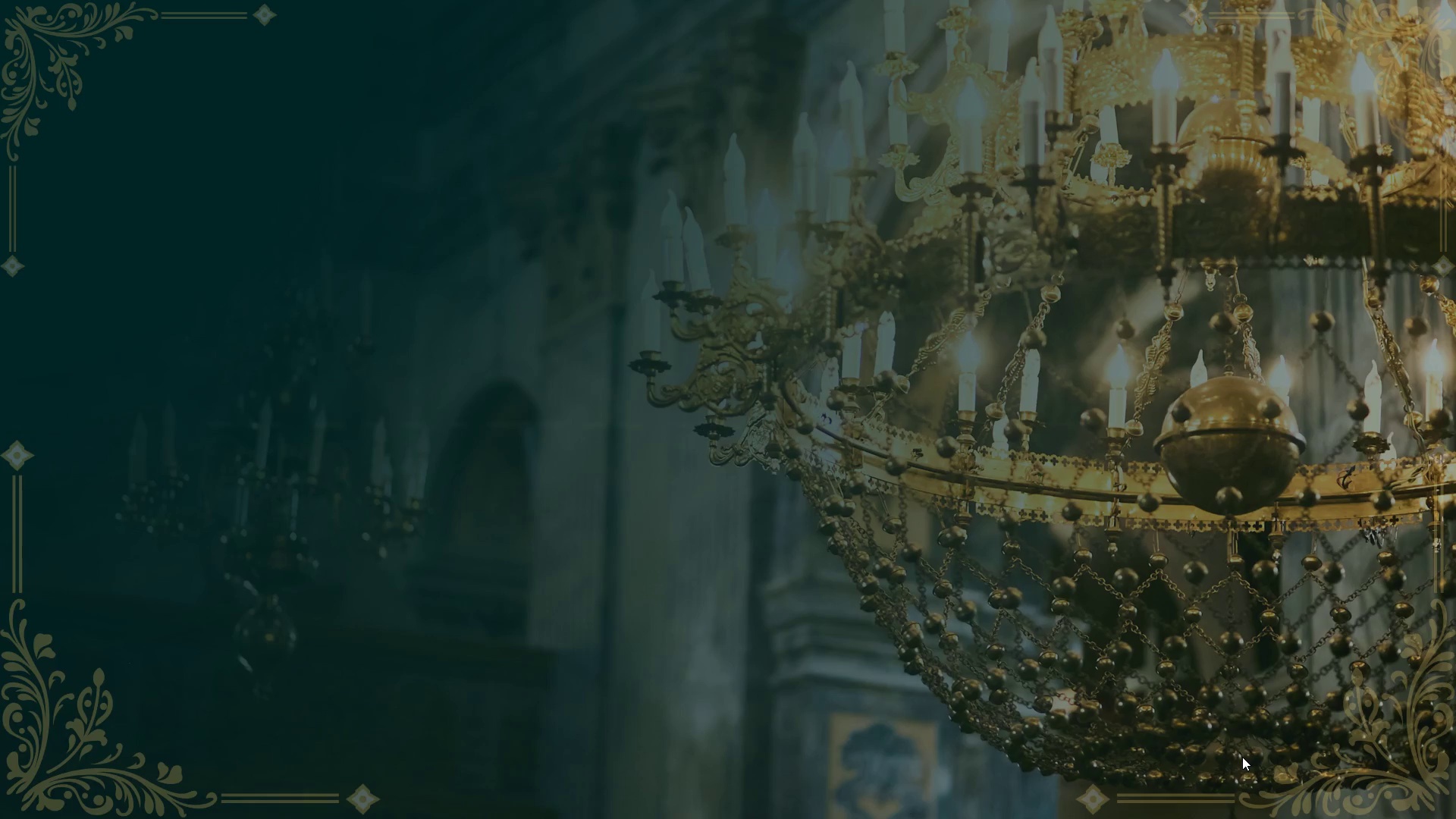 
wait(5.11)
 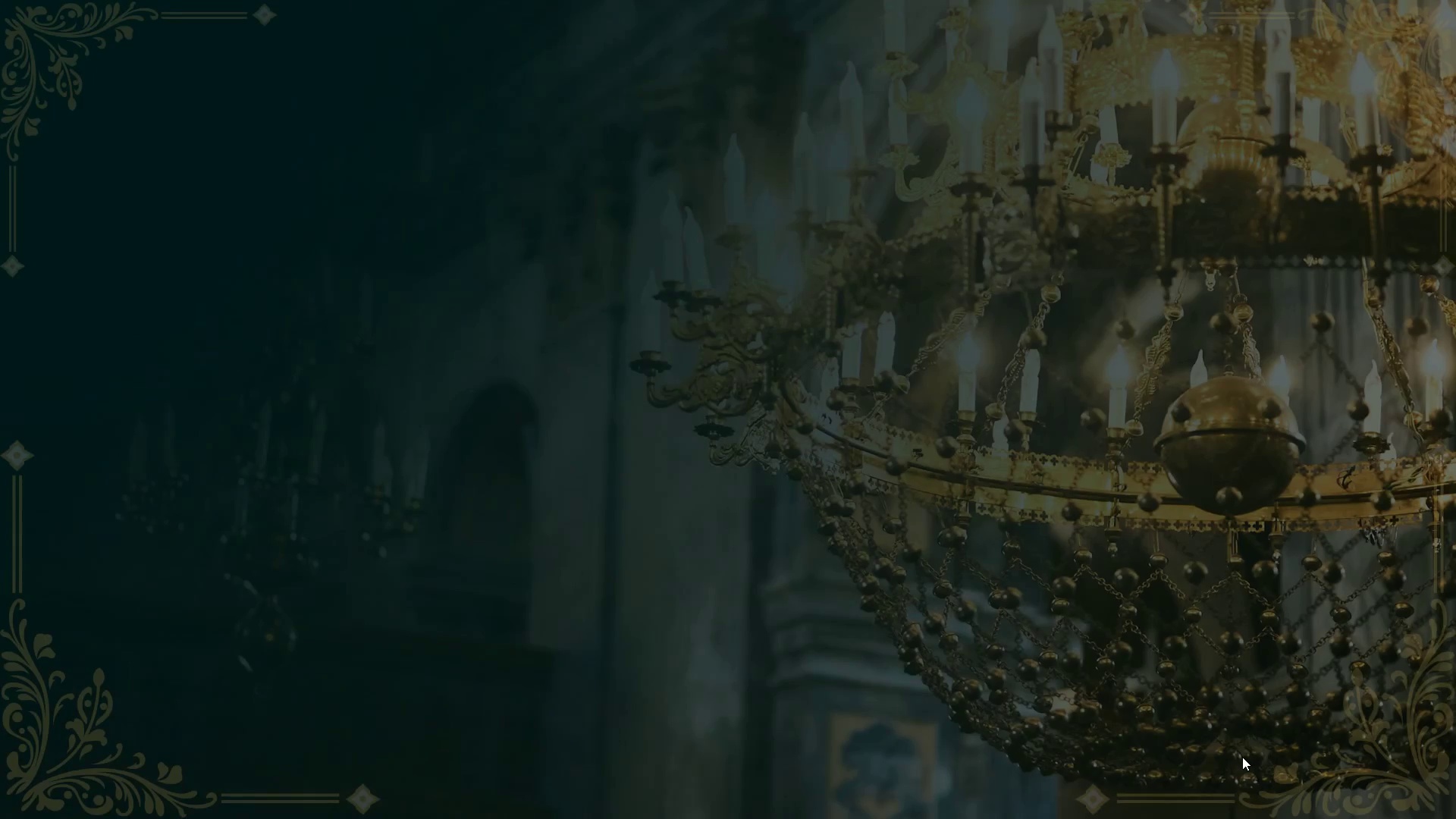 
key(Escape)
 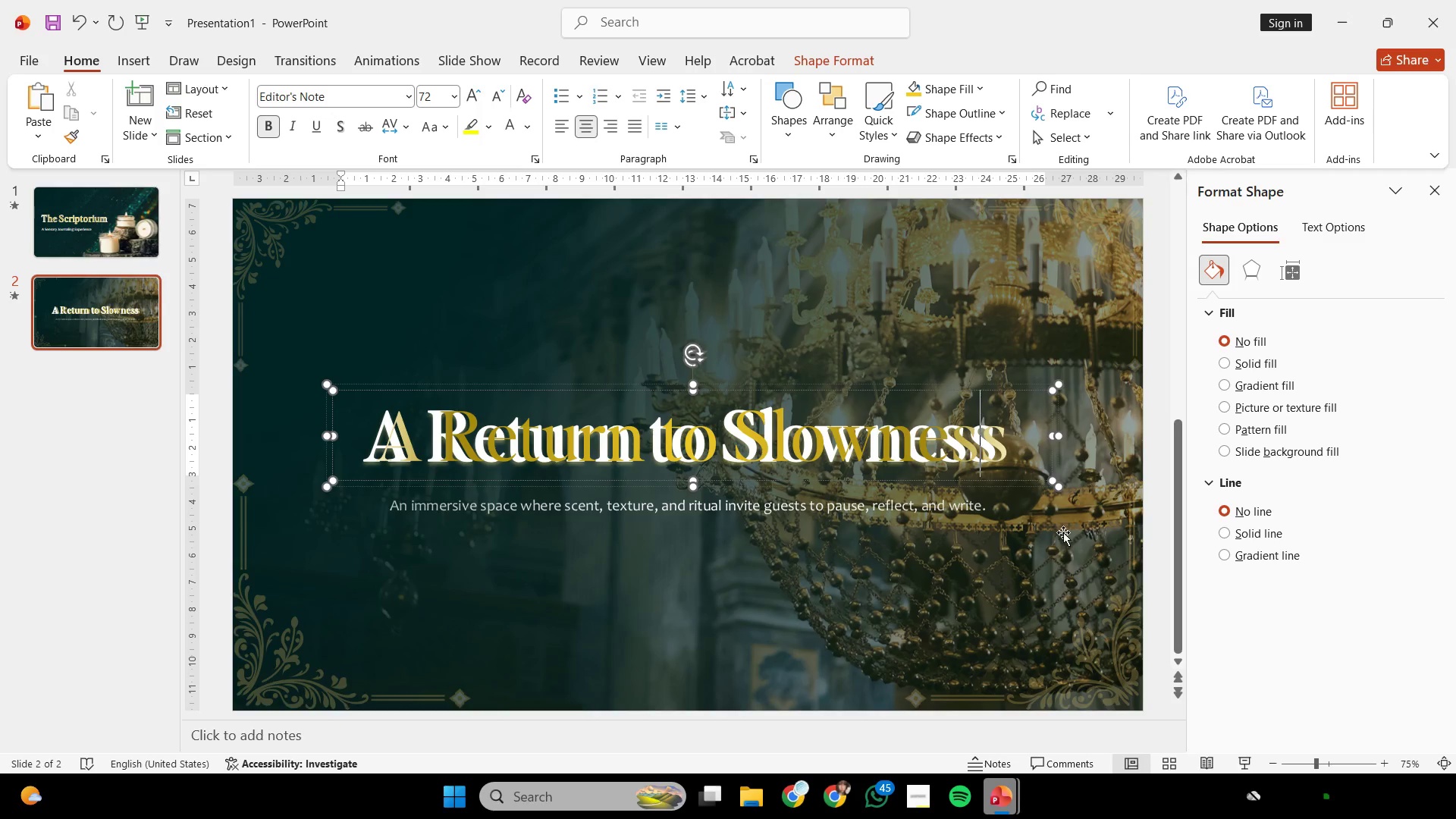 
hold_key(key=ControlLeft, duration=0.33)
 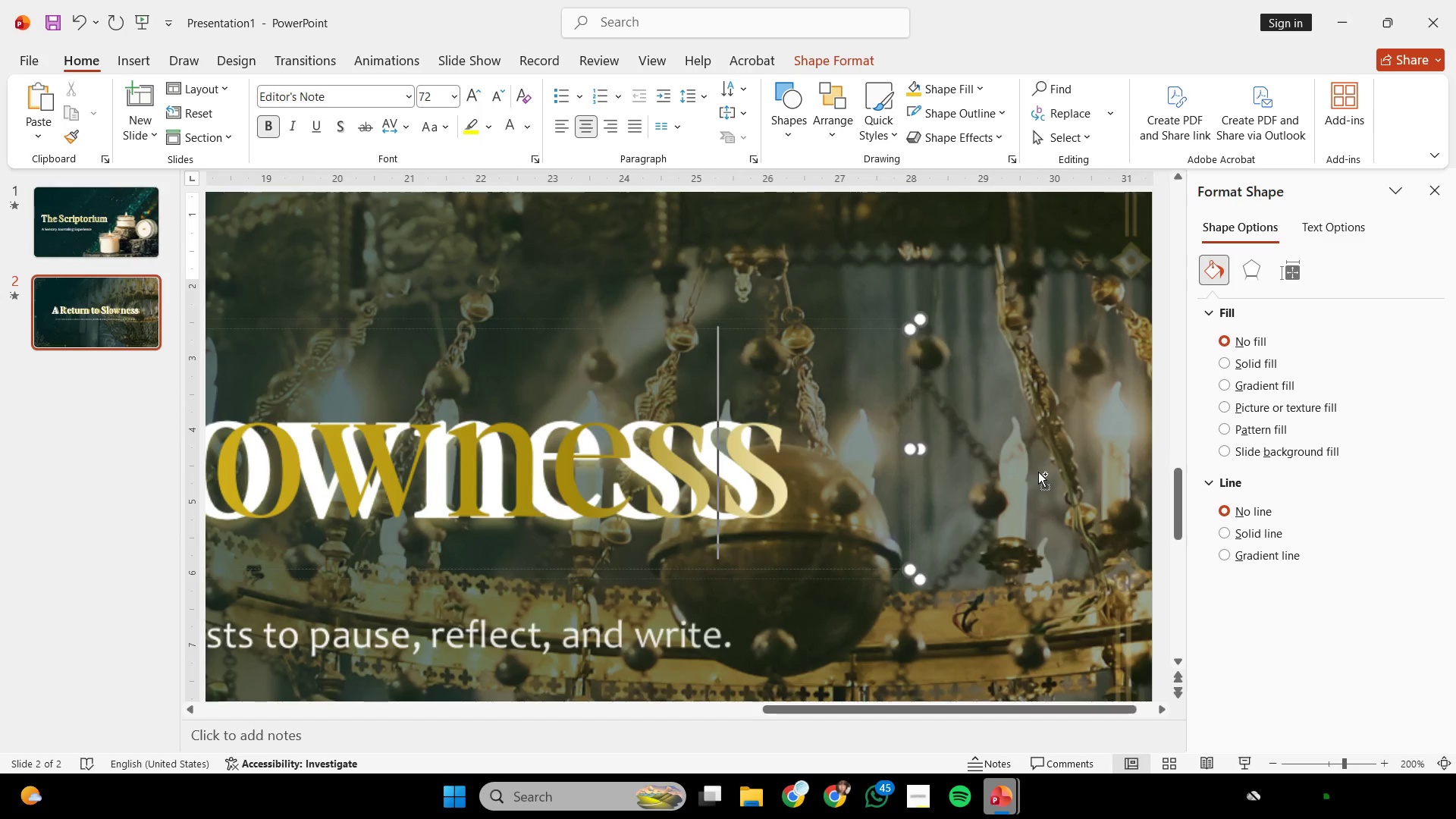 
key(Control+ControlLeft)
 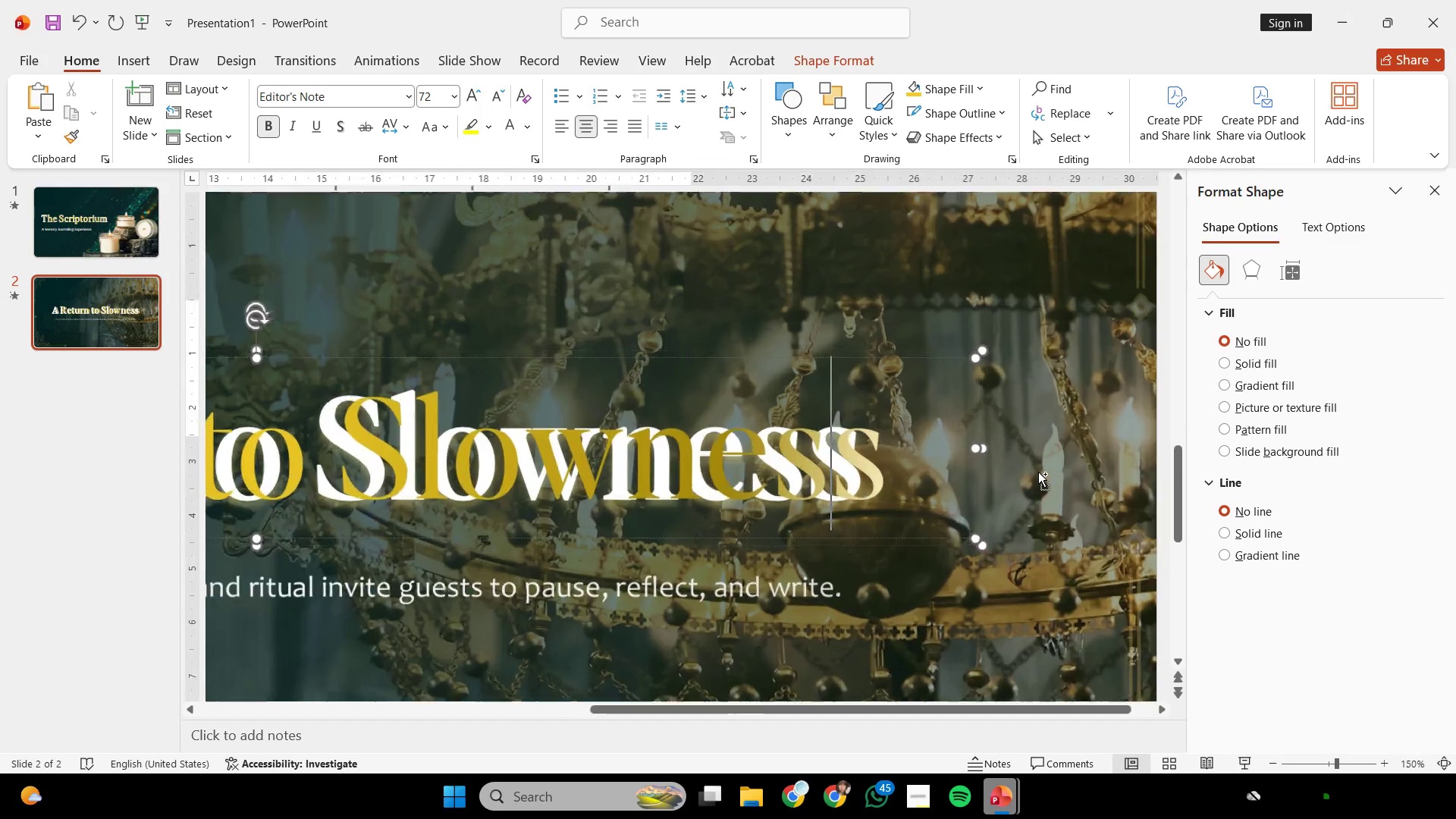 
scroll: coordinate [1038, 472], scroll_direction: up, amount: 3.0
 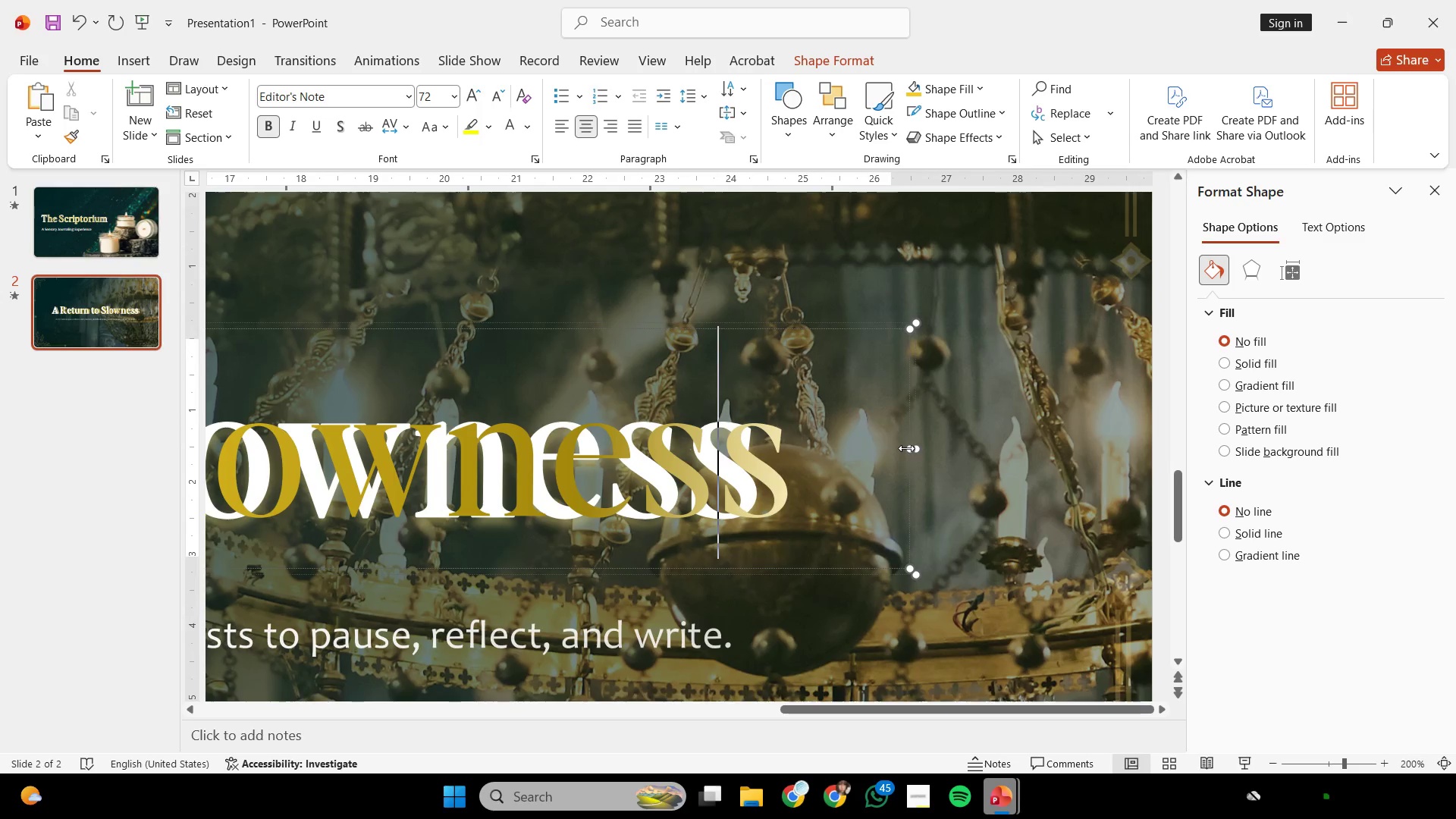 
left_click_drag(start_coordinate=[906, 448], to_coordinate=[723, 409])
 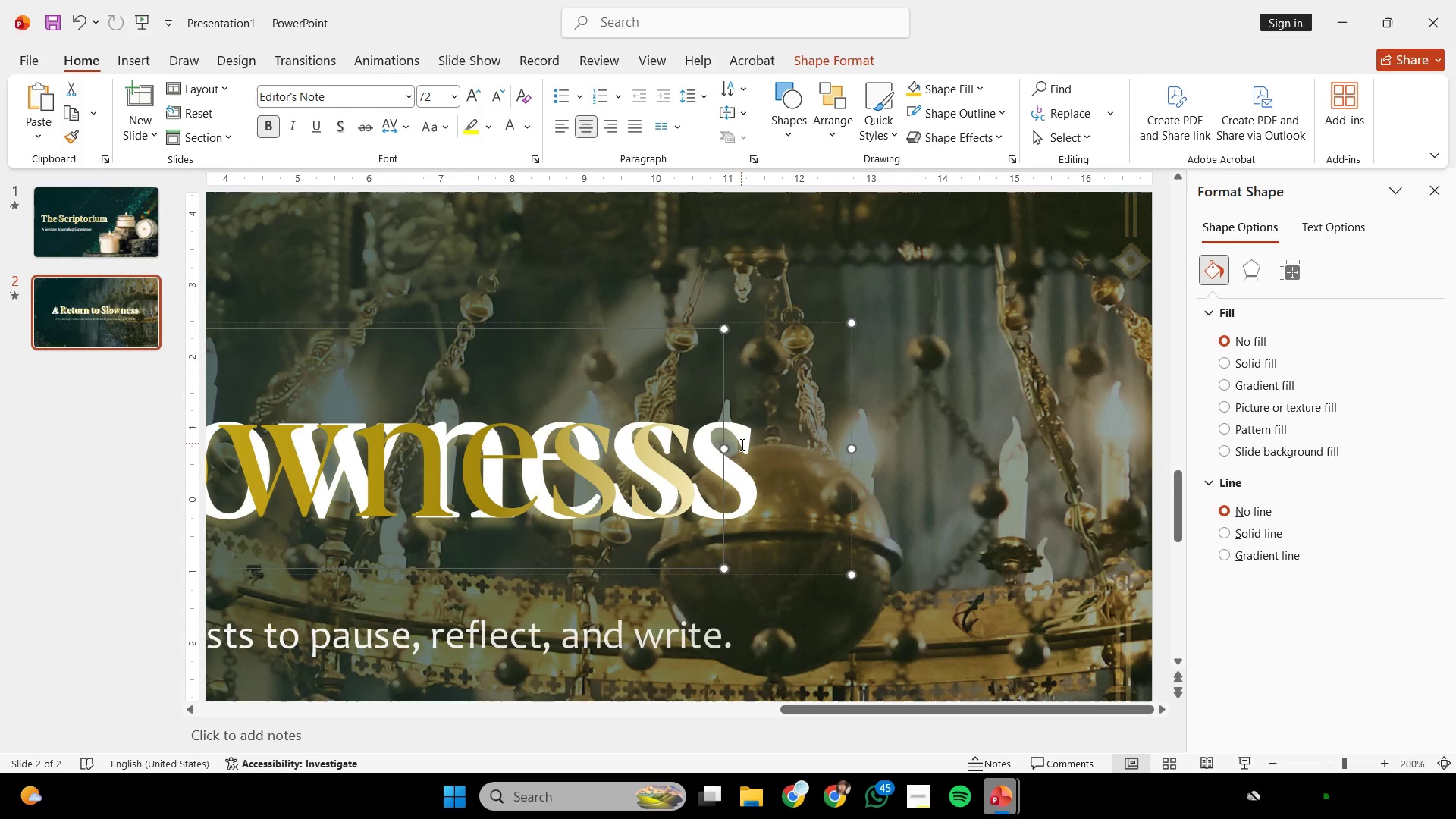 
left_click([741, 445])
 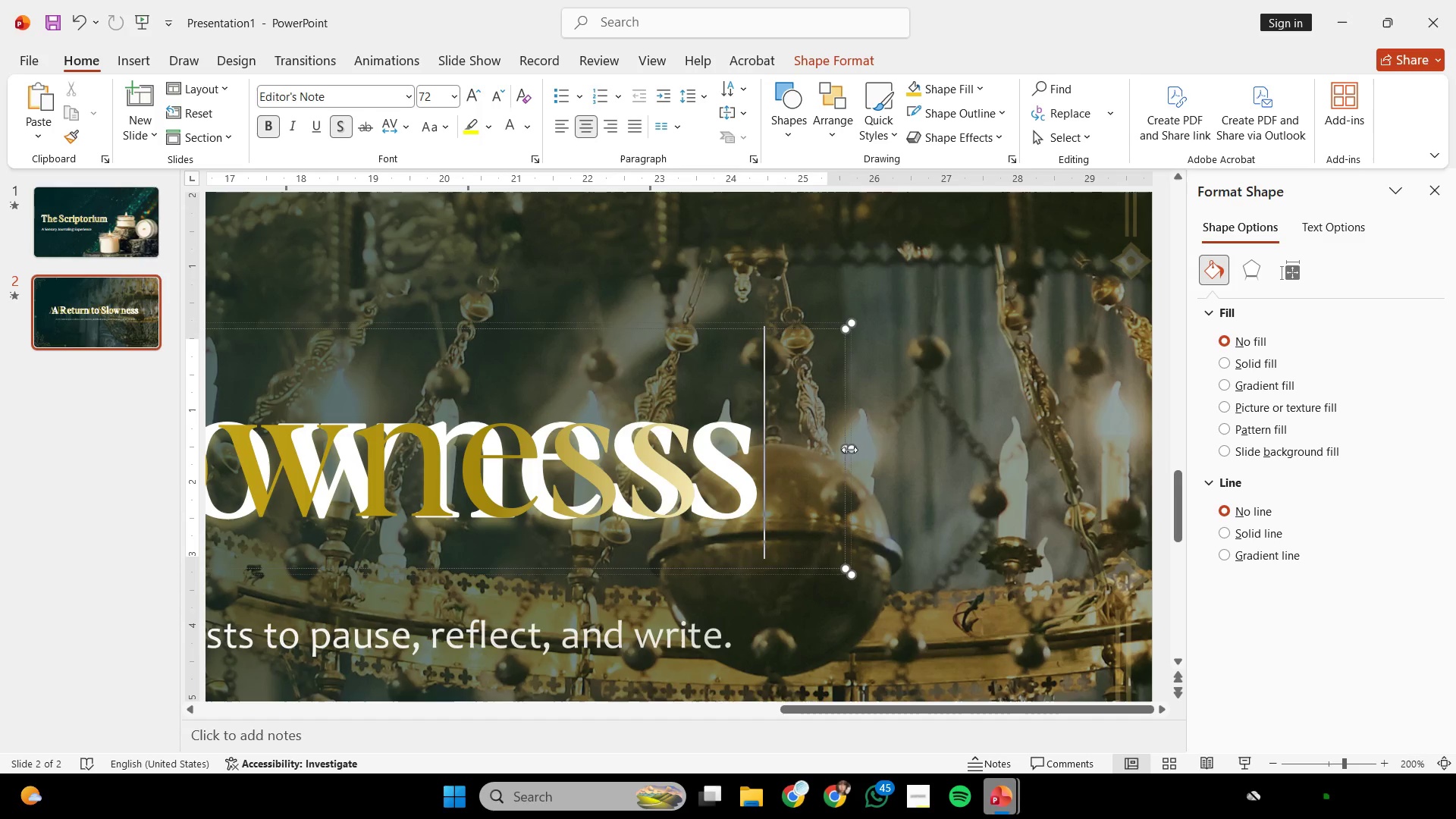 
left_click_drag(start_coordinate=[846, 448], to_coordinate=[884, 446])
 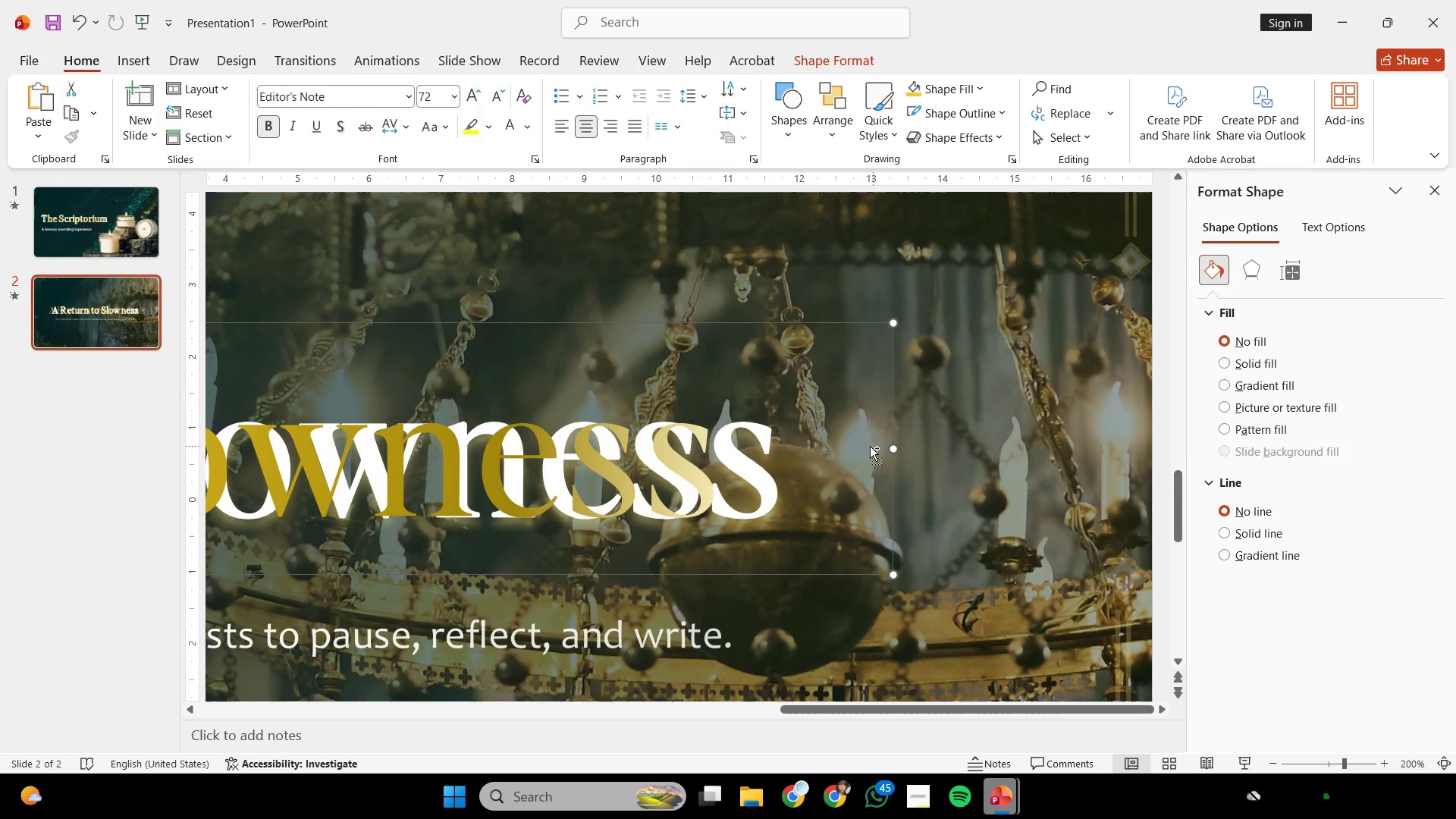 
key(Control+Z)
 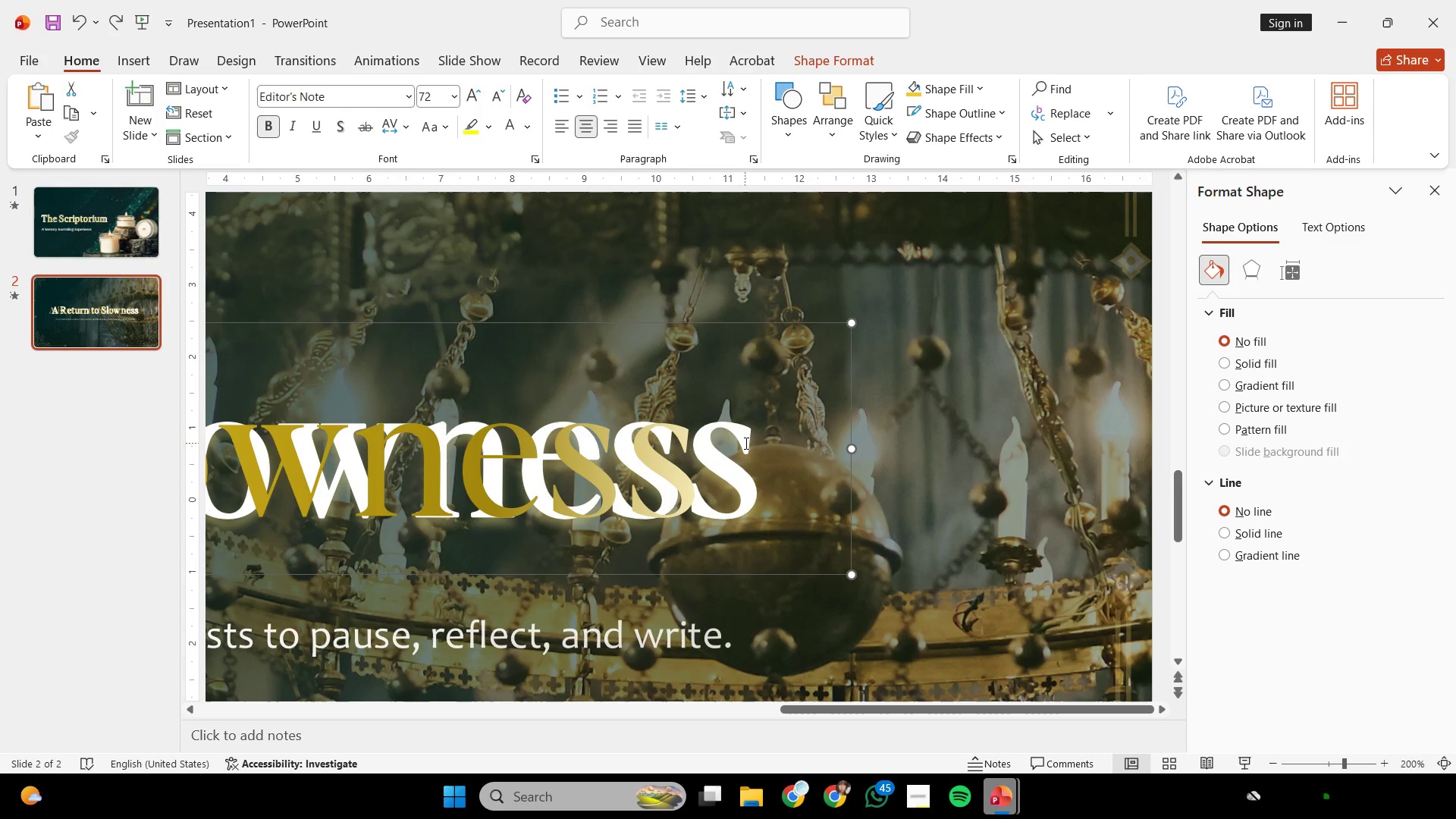 
left_click([745, 443])
 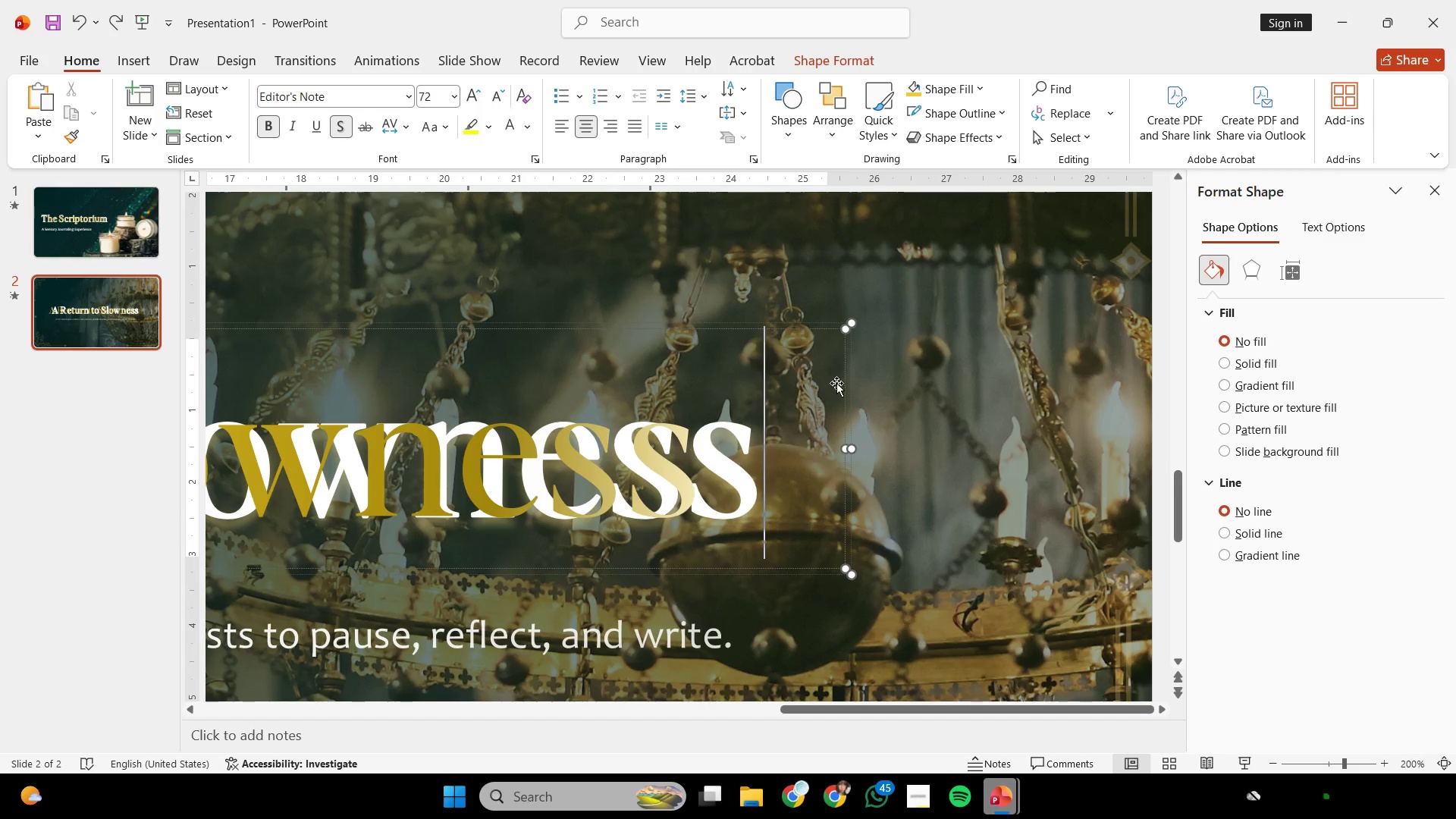 
left_click([840, 387])
 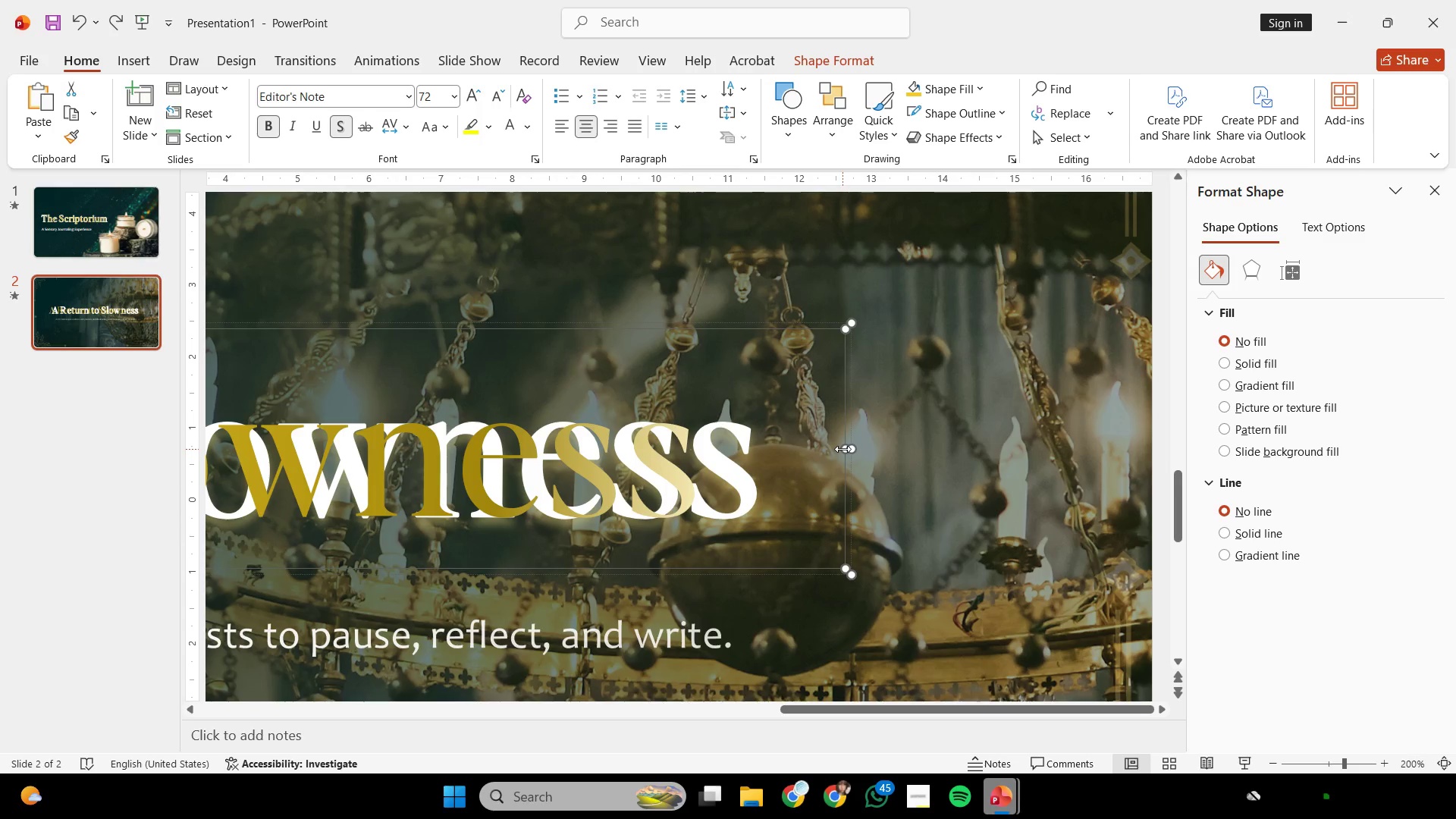 
left_click_drag(start_coordinate=[843, 449], to_coordinate=[897, 455])
 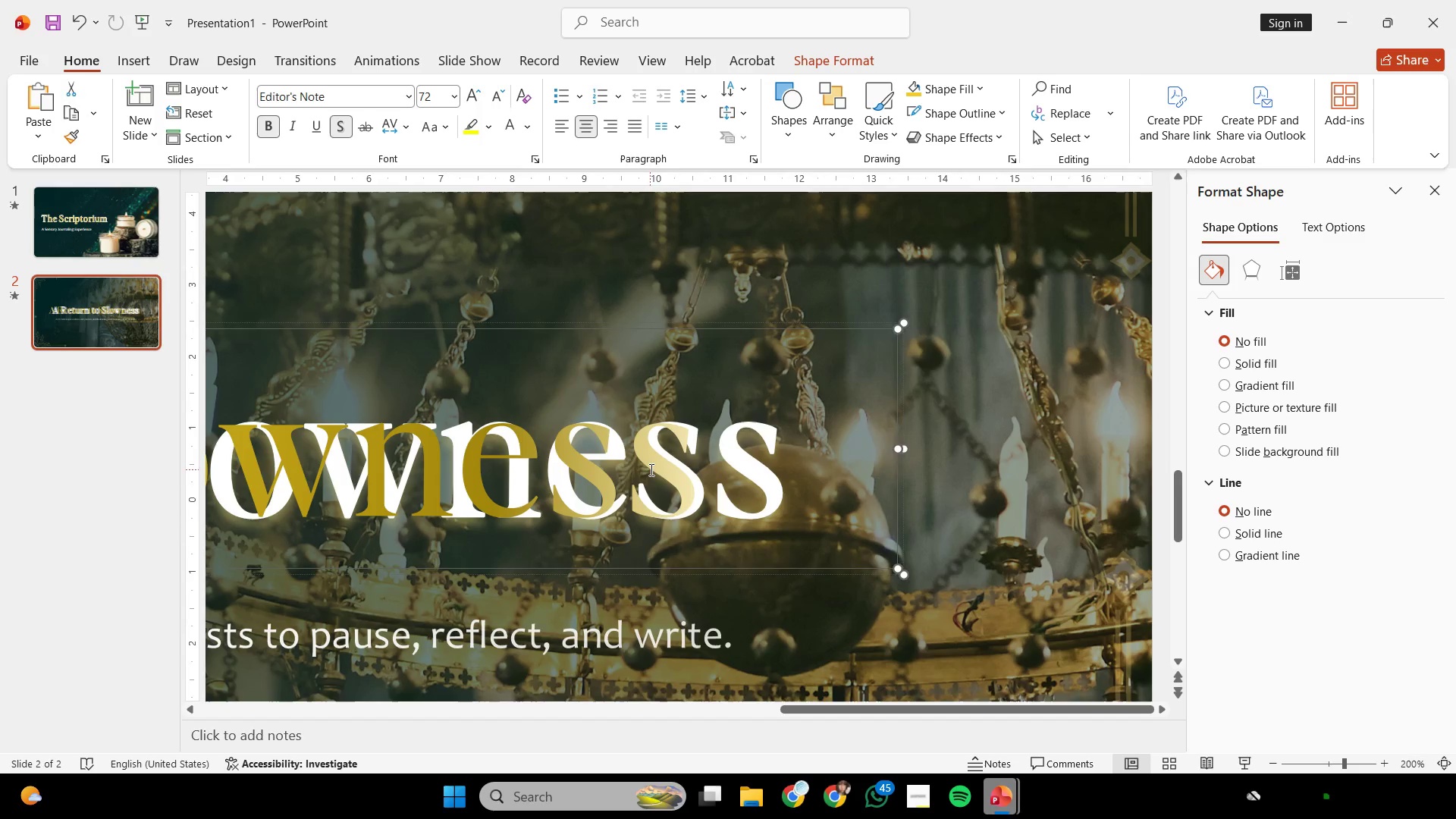 
left_click([650, 469])
 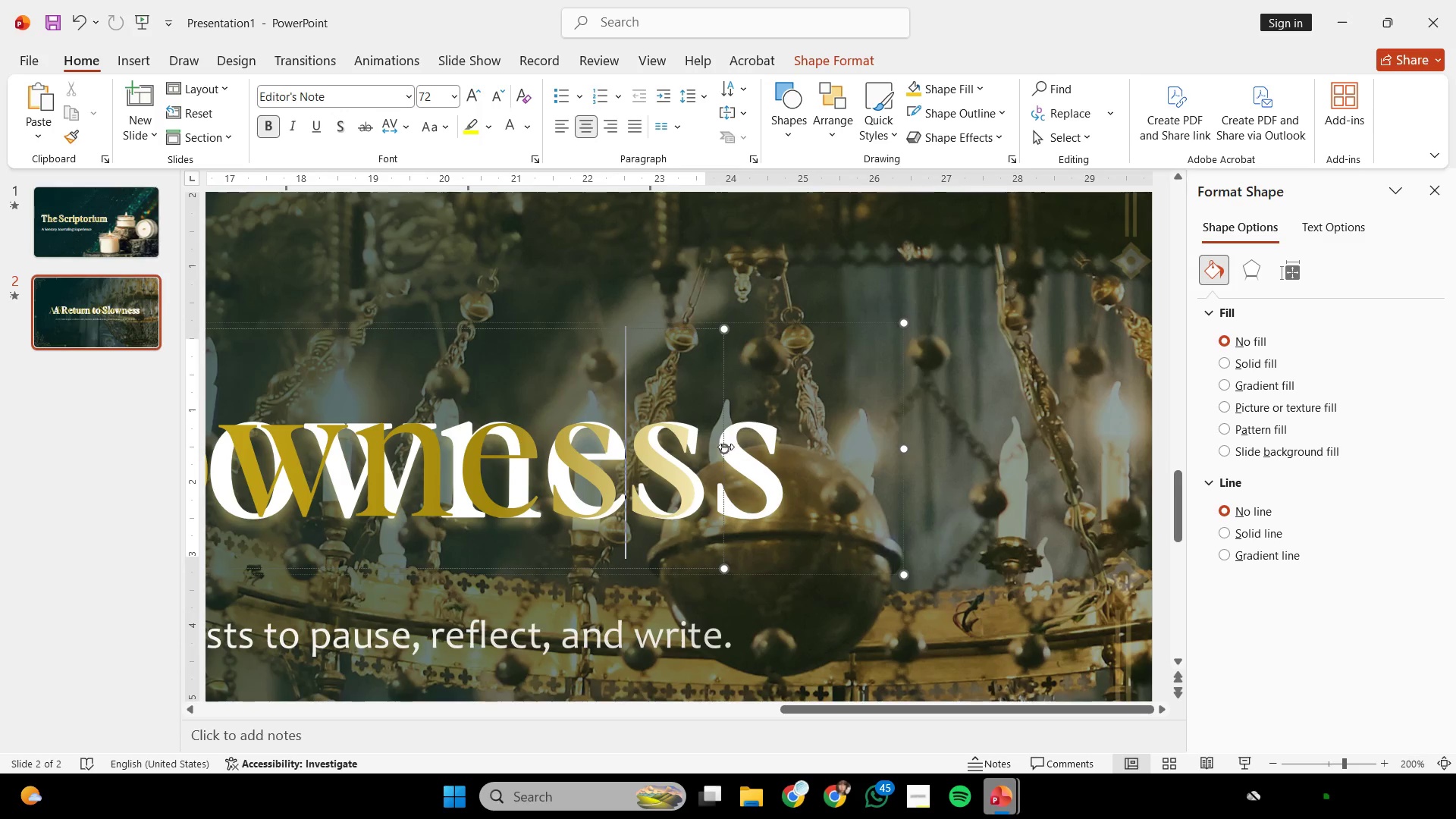 
left_click_drag(start_coordinate=[726, 447], to_coordinate=[897, 468])
 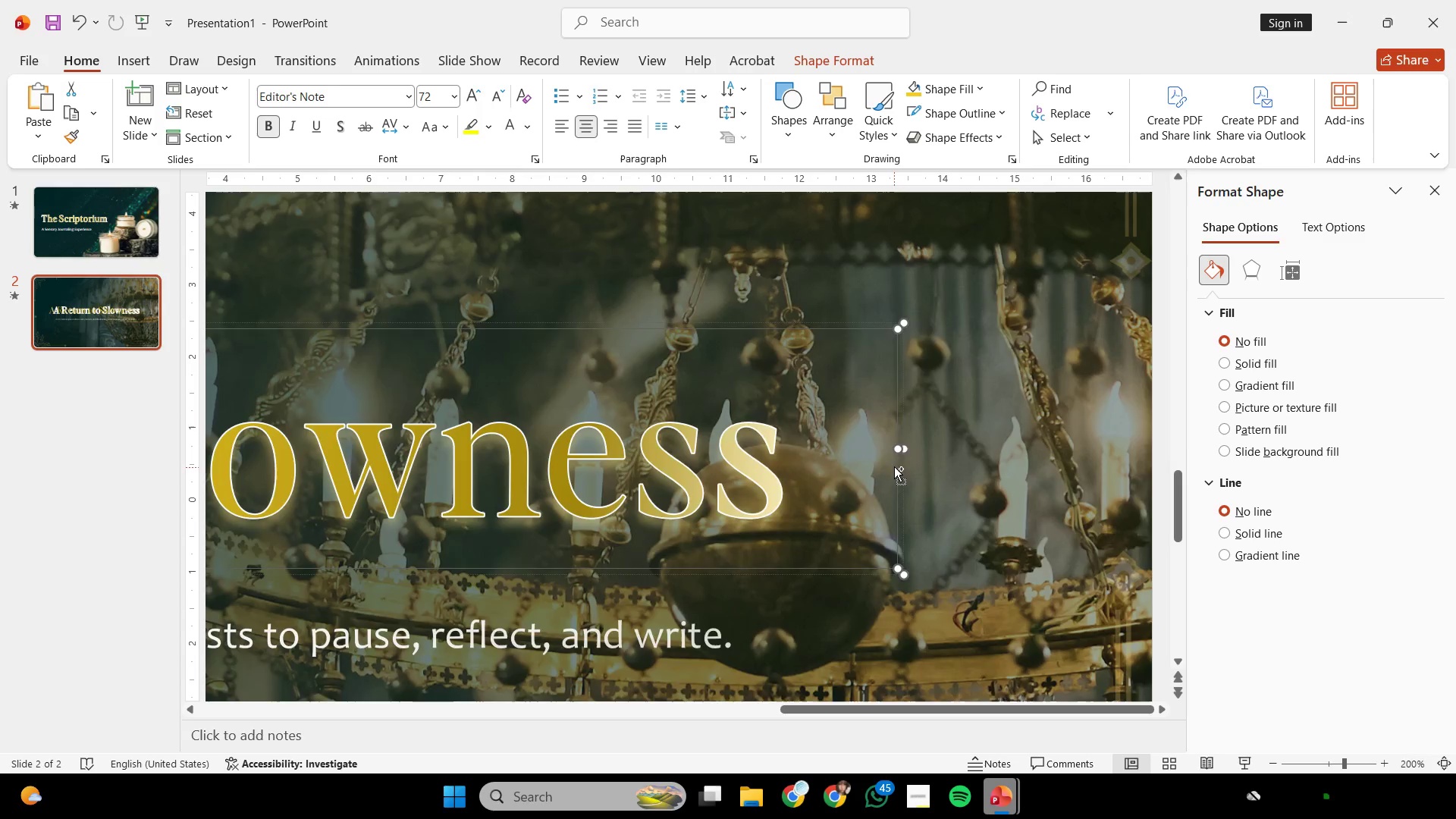 
hold_key(key=ControlLeft, duration=0.77)
scroll: coordinate [880, 467], scroll_direction: down, amount: 3.0
 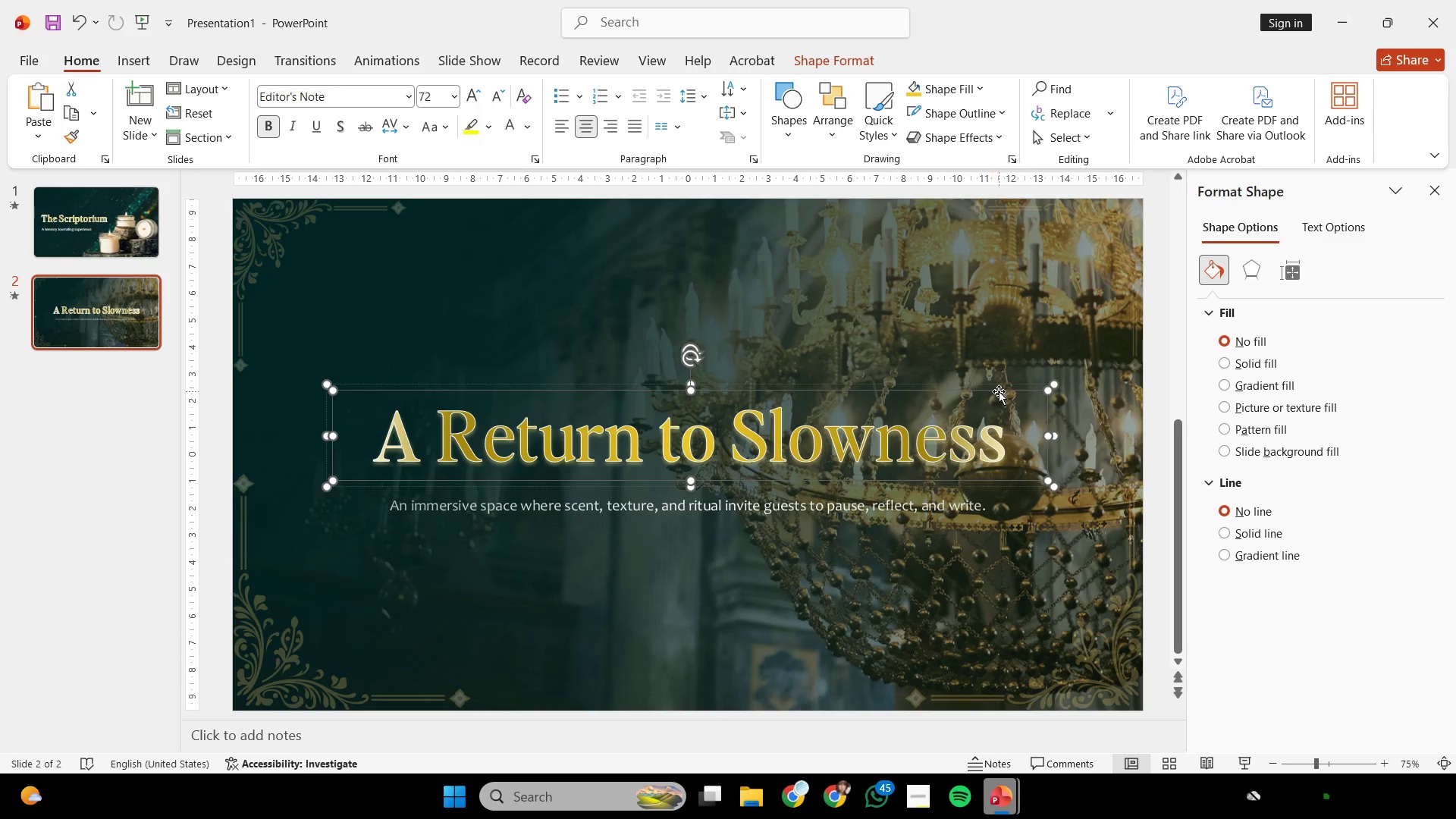 
left_click([1007, 386])
 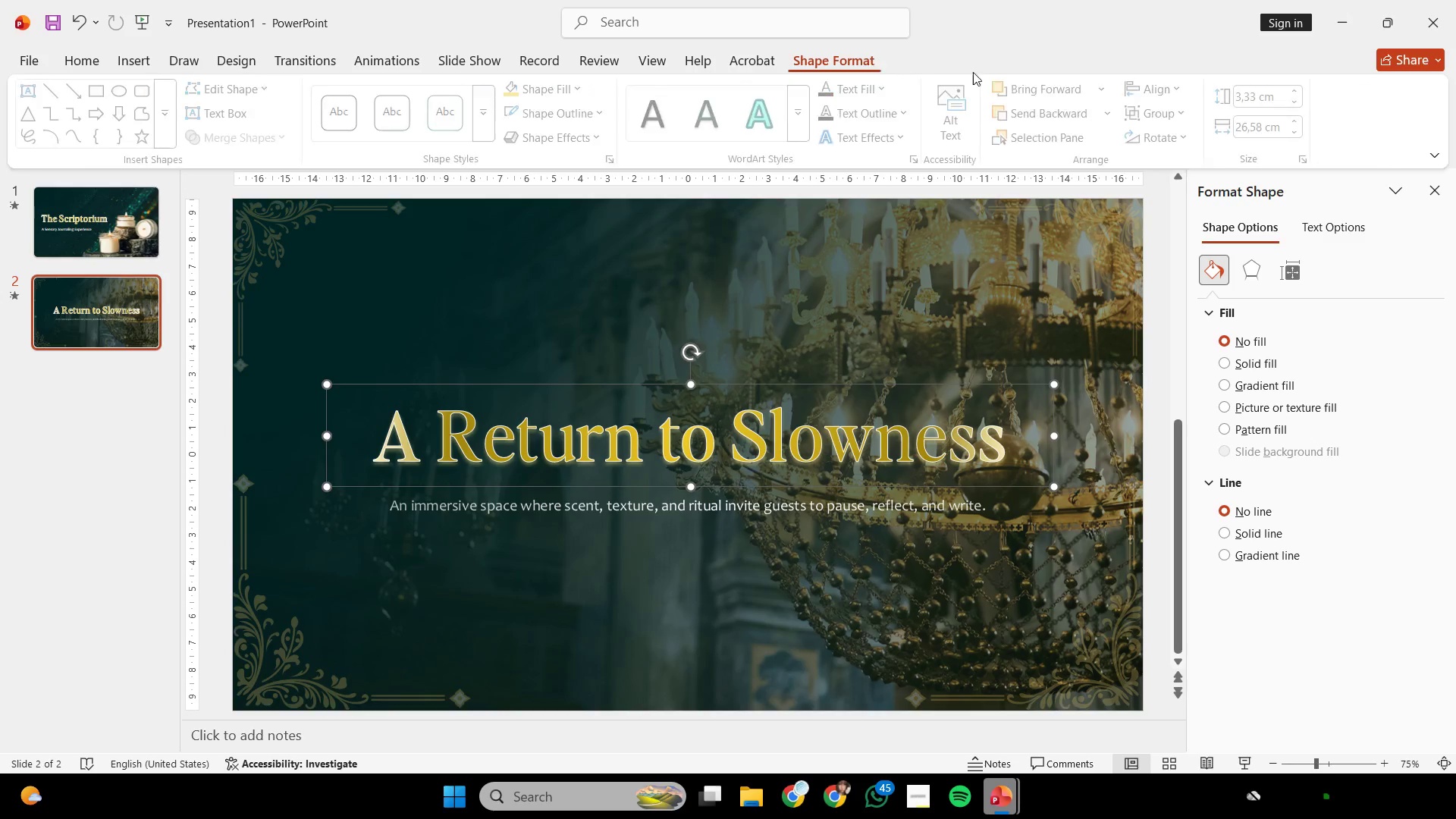 
left_click([1182, 81])
 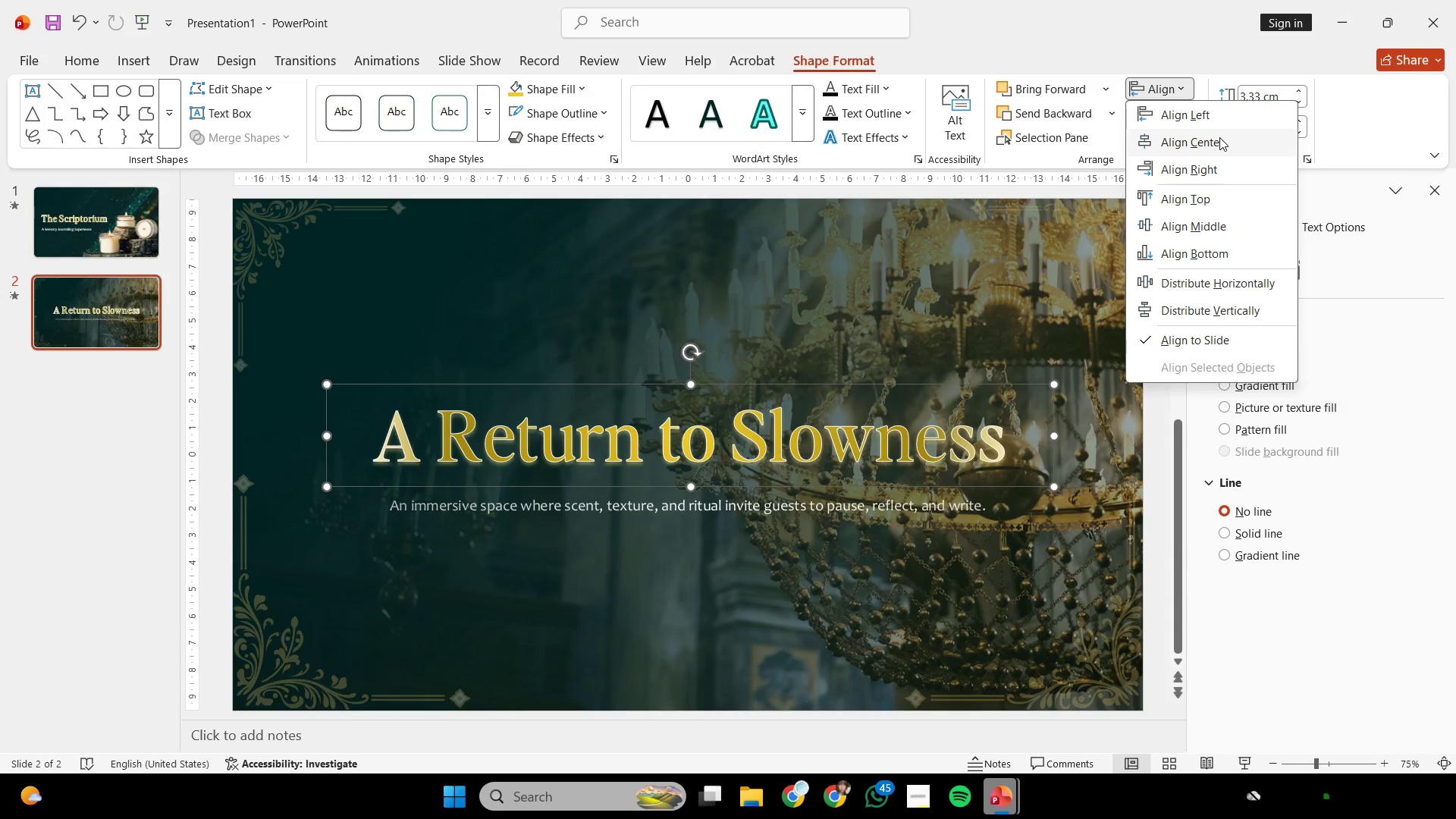 
left_click([1219, 137])
 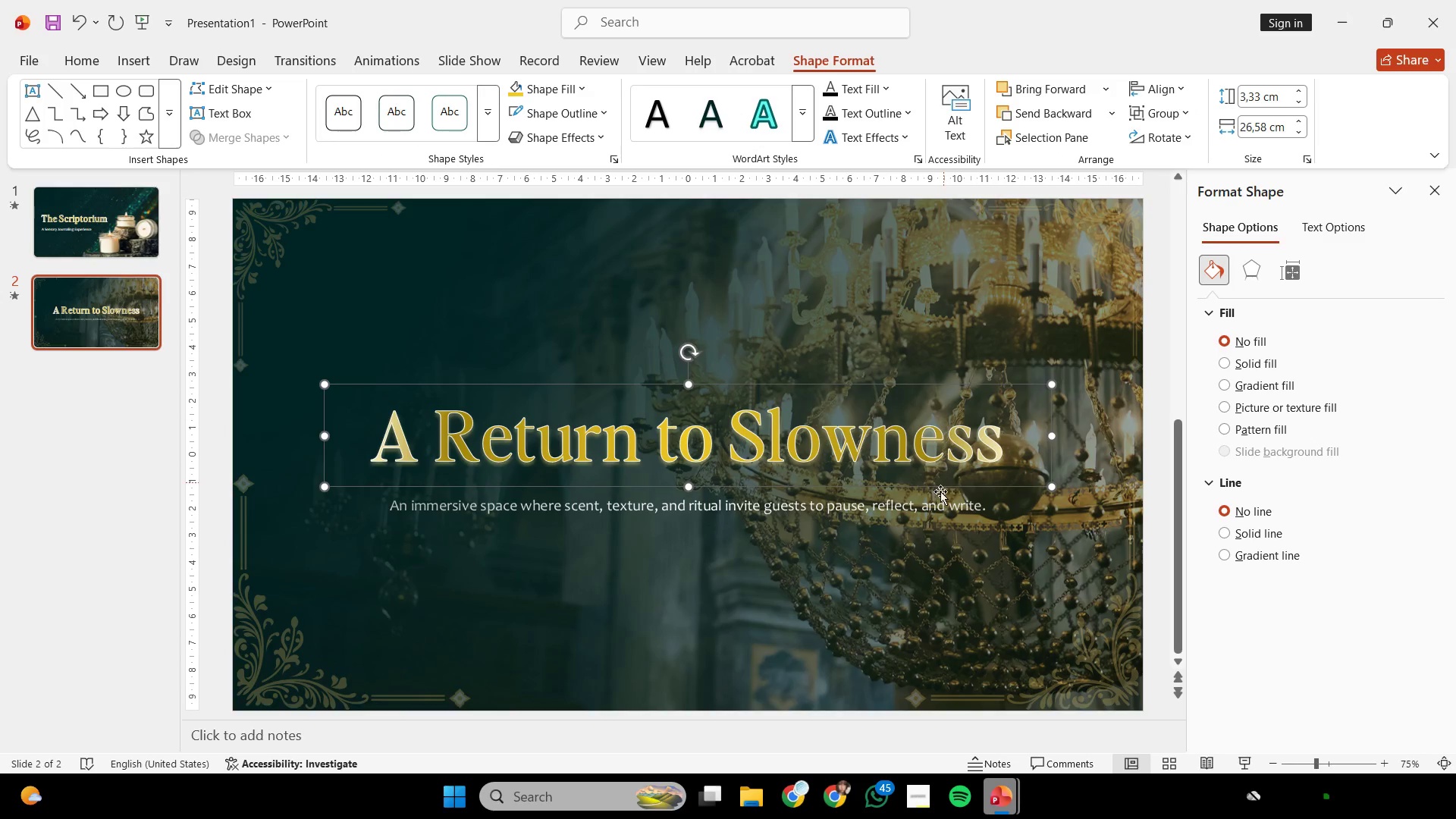 
left_click([940, 494])
 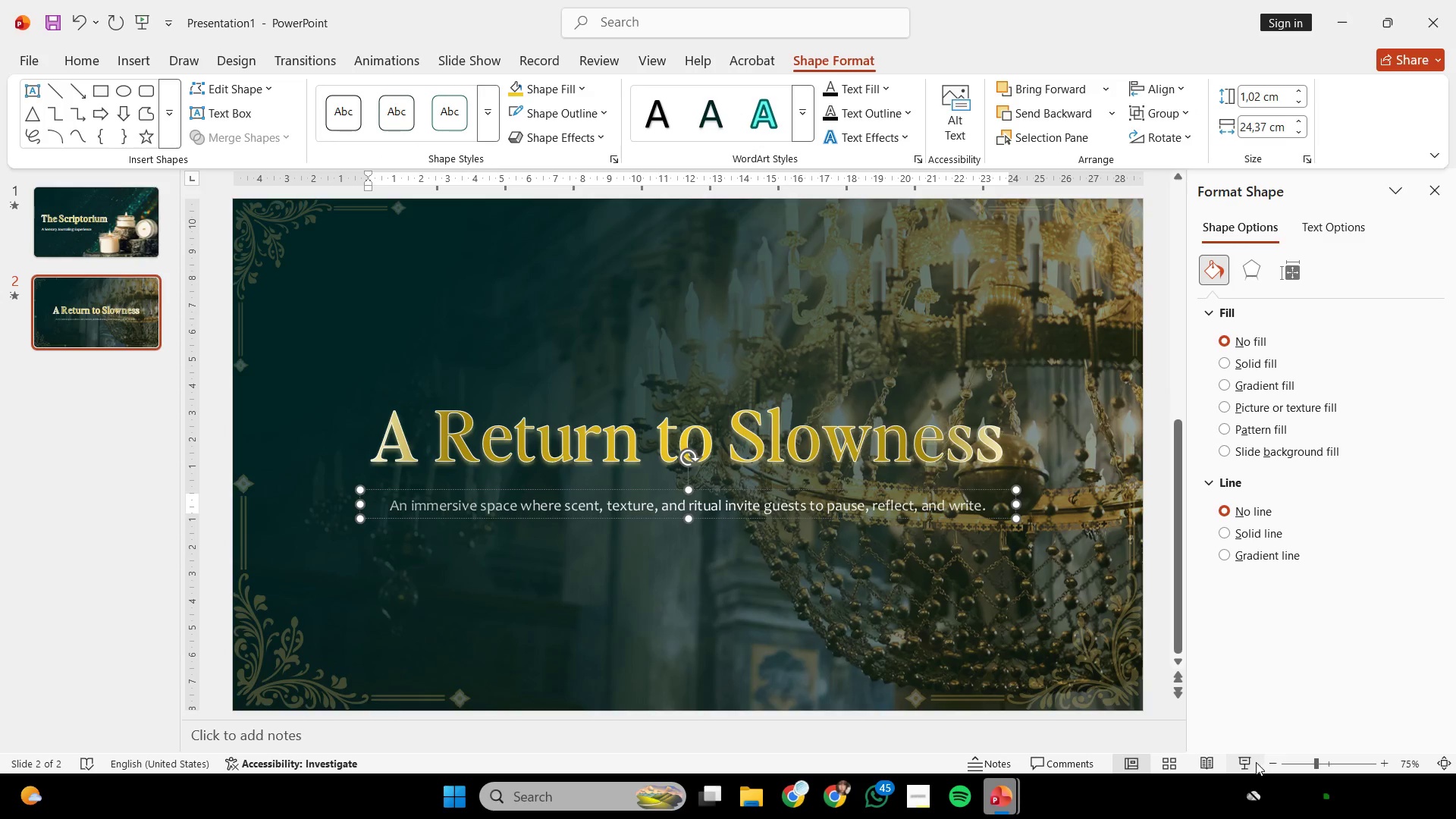 
left_click([1254, 762])
 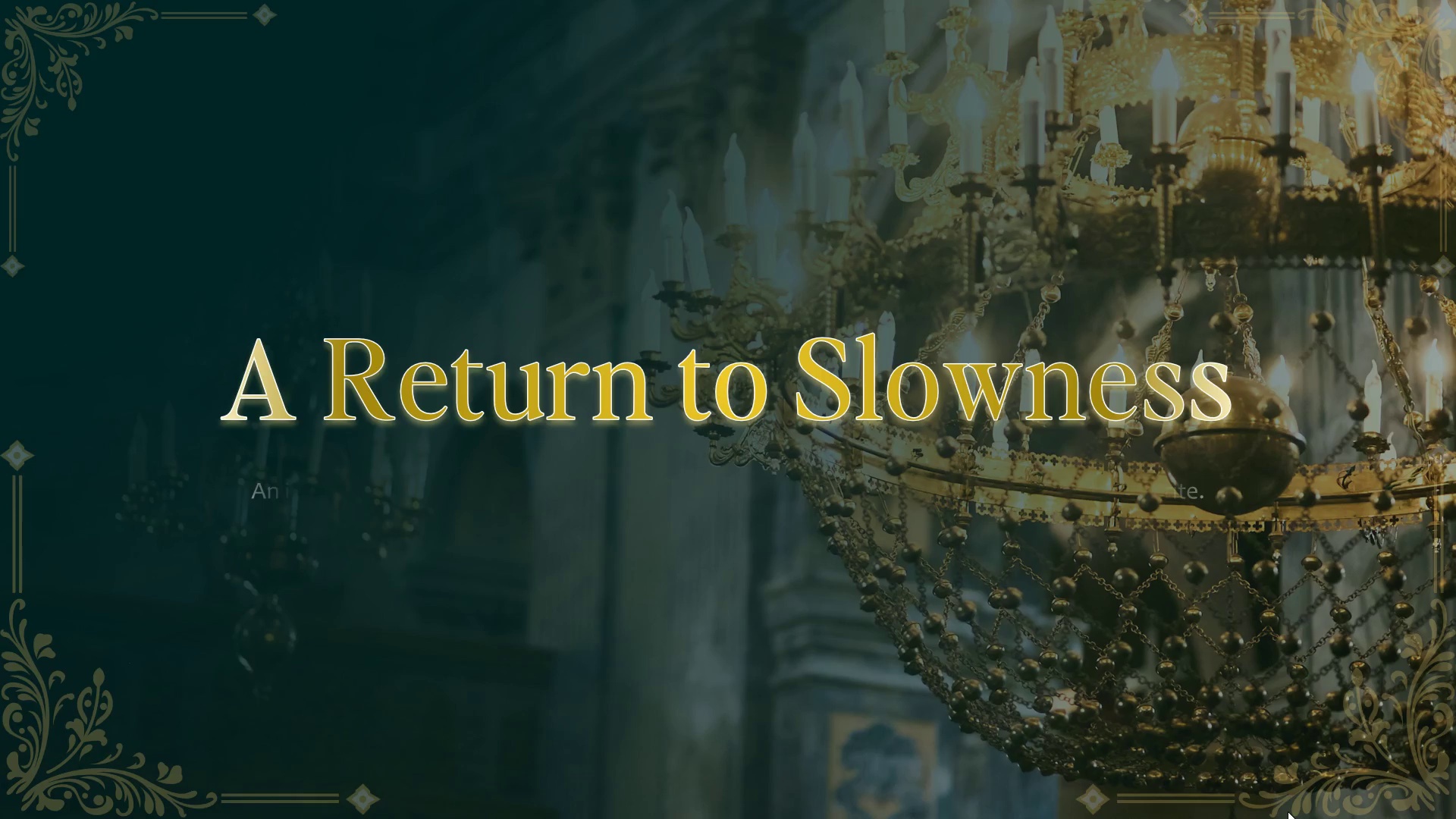 
wait(11.78)
 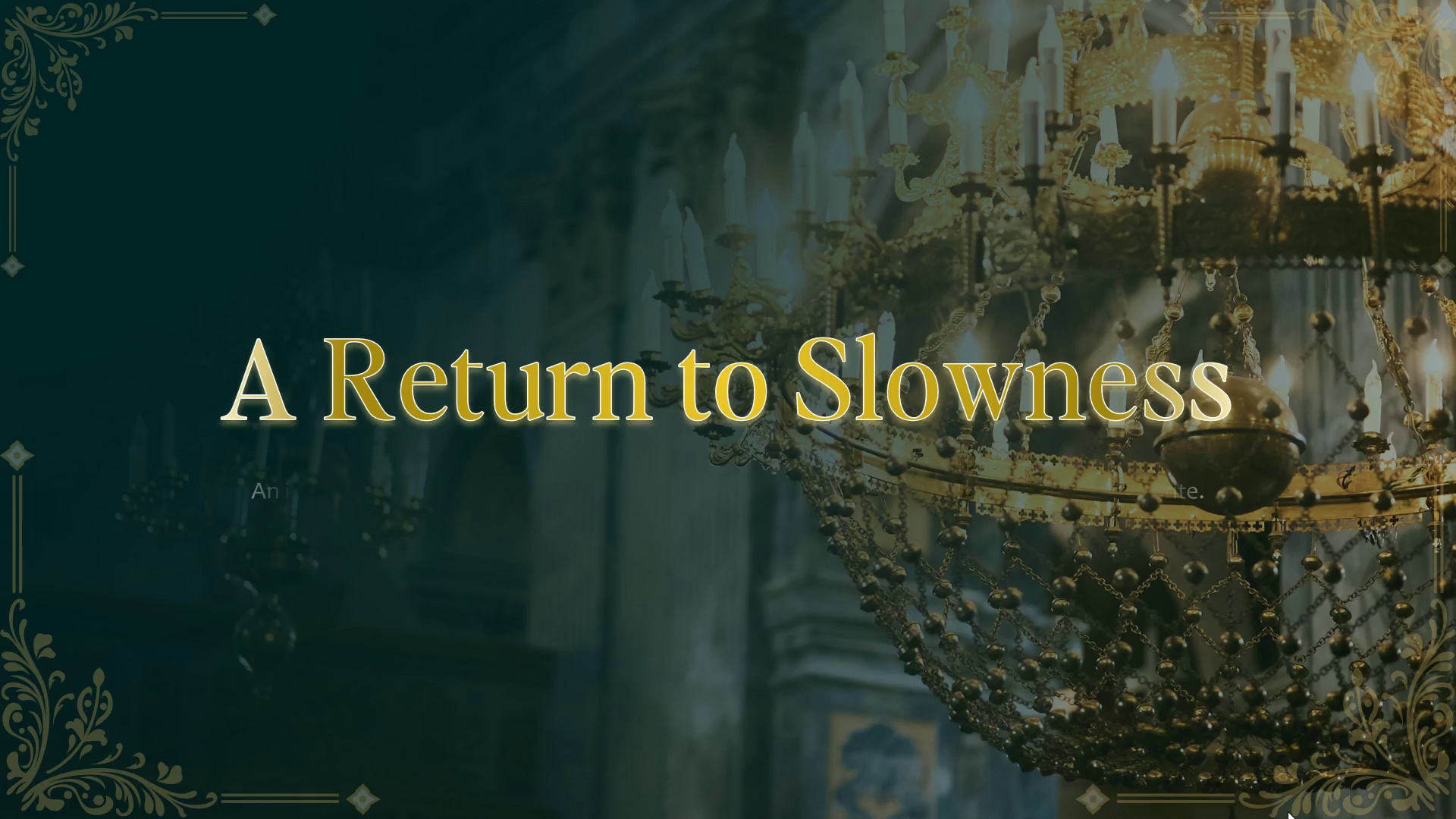 
key(Escape)
 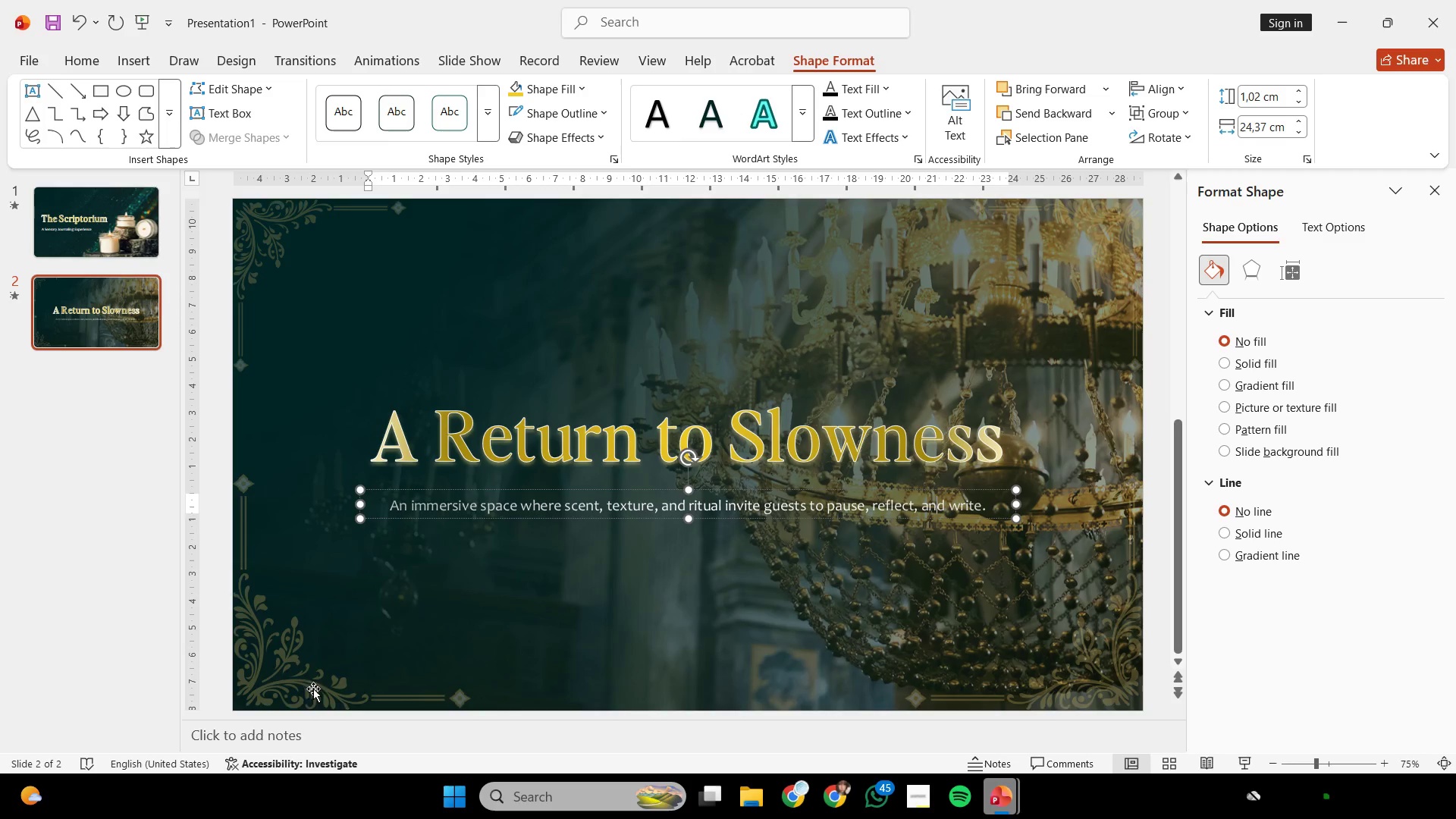 
left_click([317, 683])
 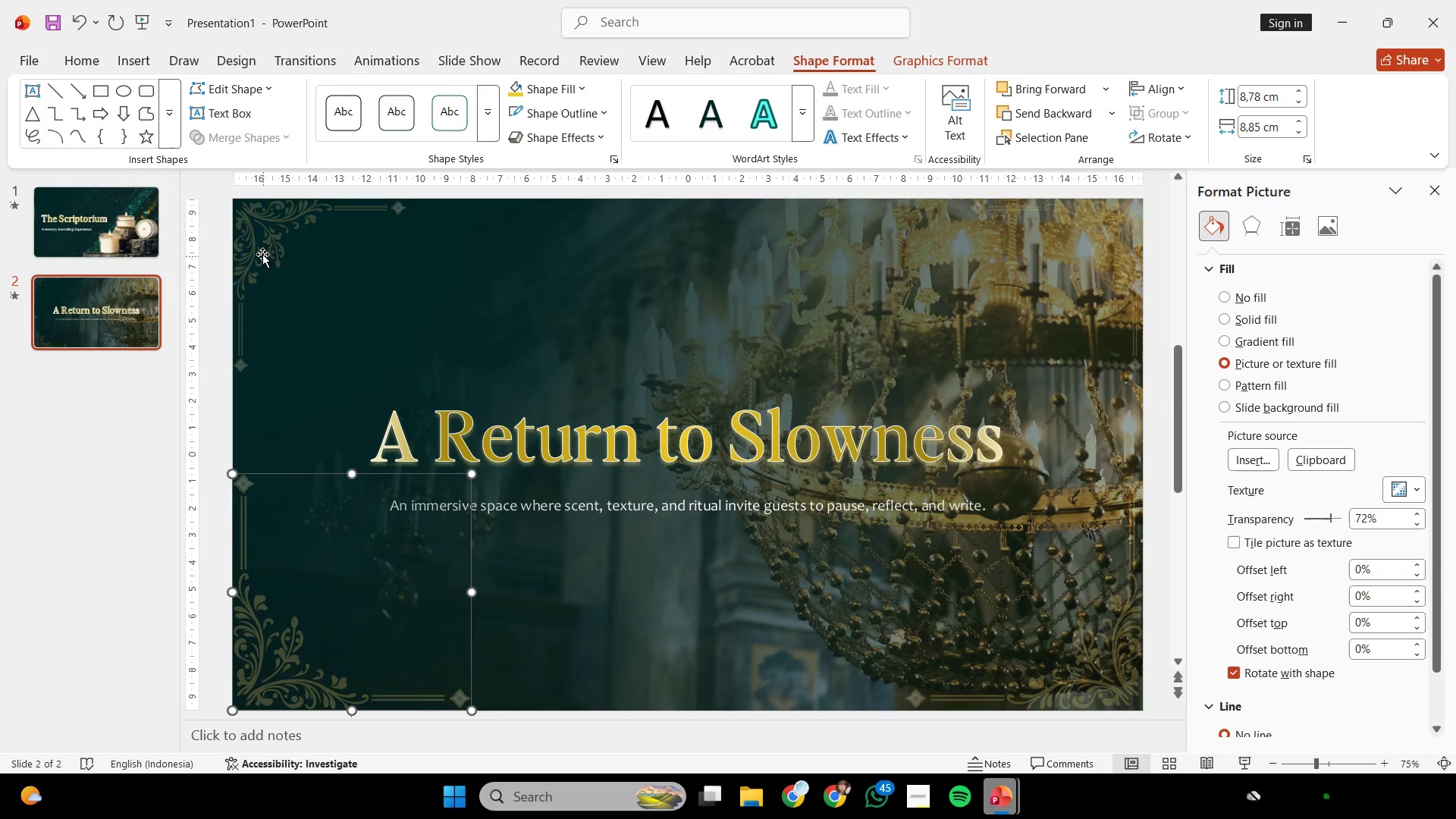 
hold_key(key=ShiftLeft, duration=0.33)
left_click([264, 240])
 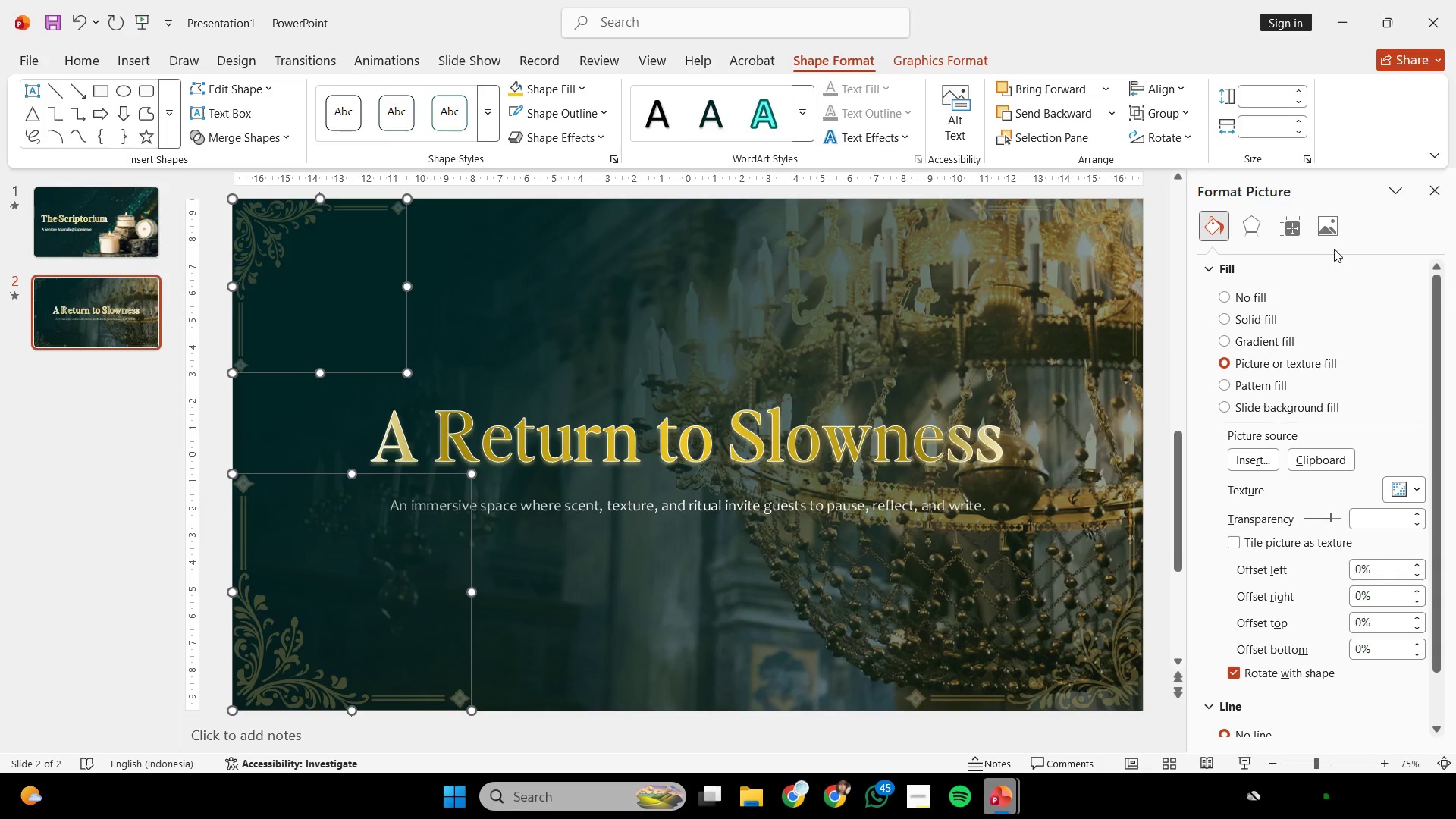 
left_click([1329, 224])
 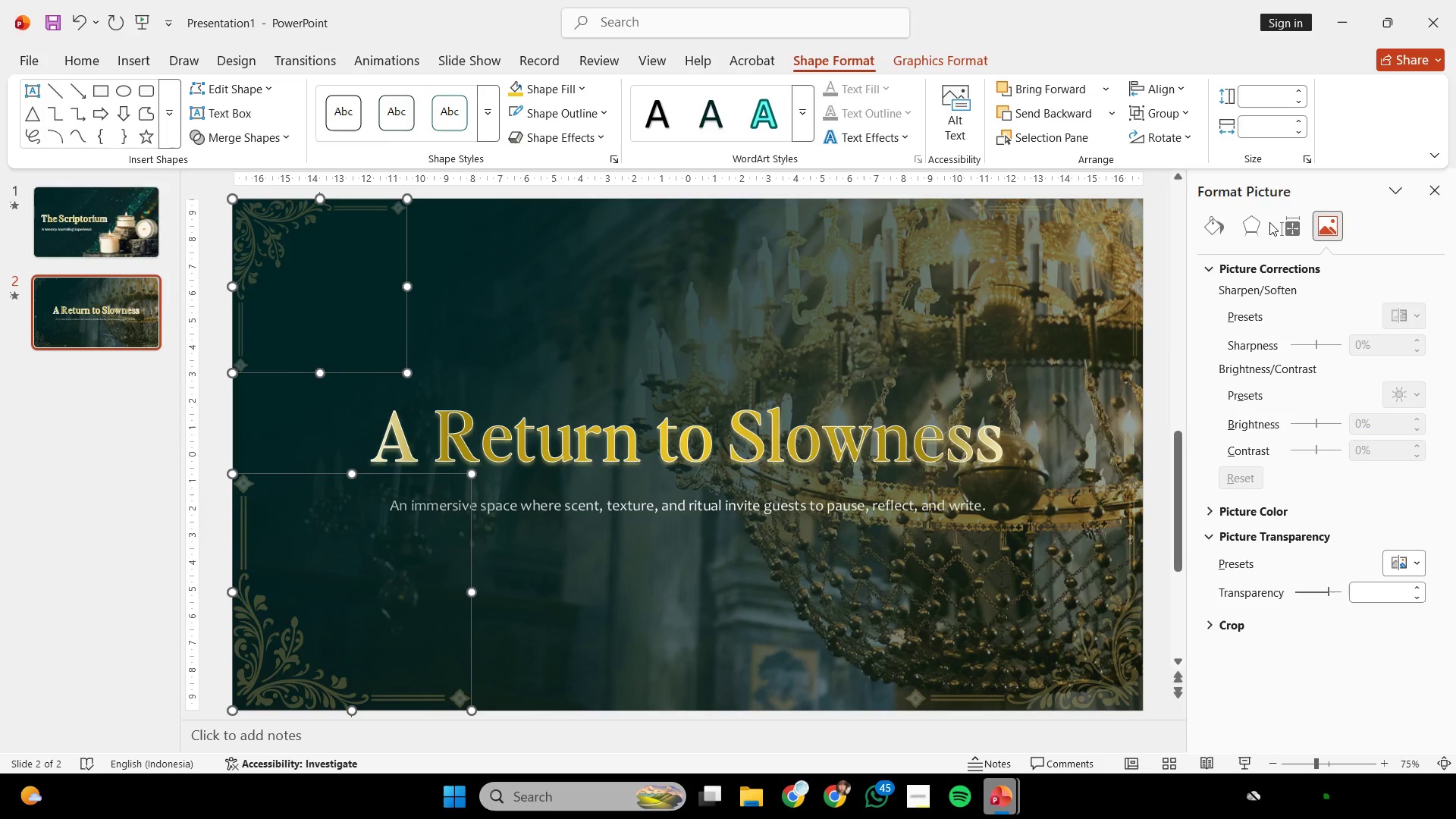 
left_click([1267, 221])
 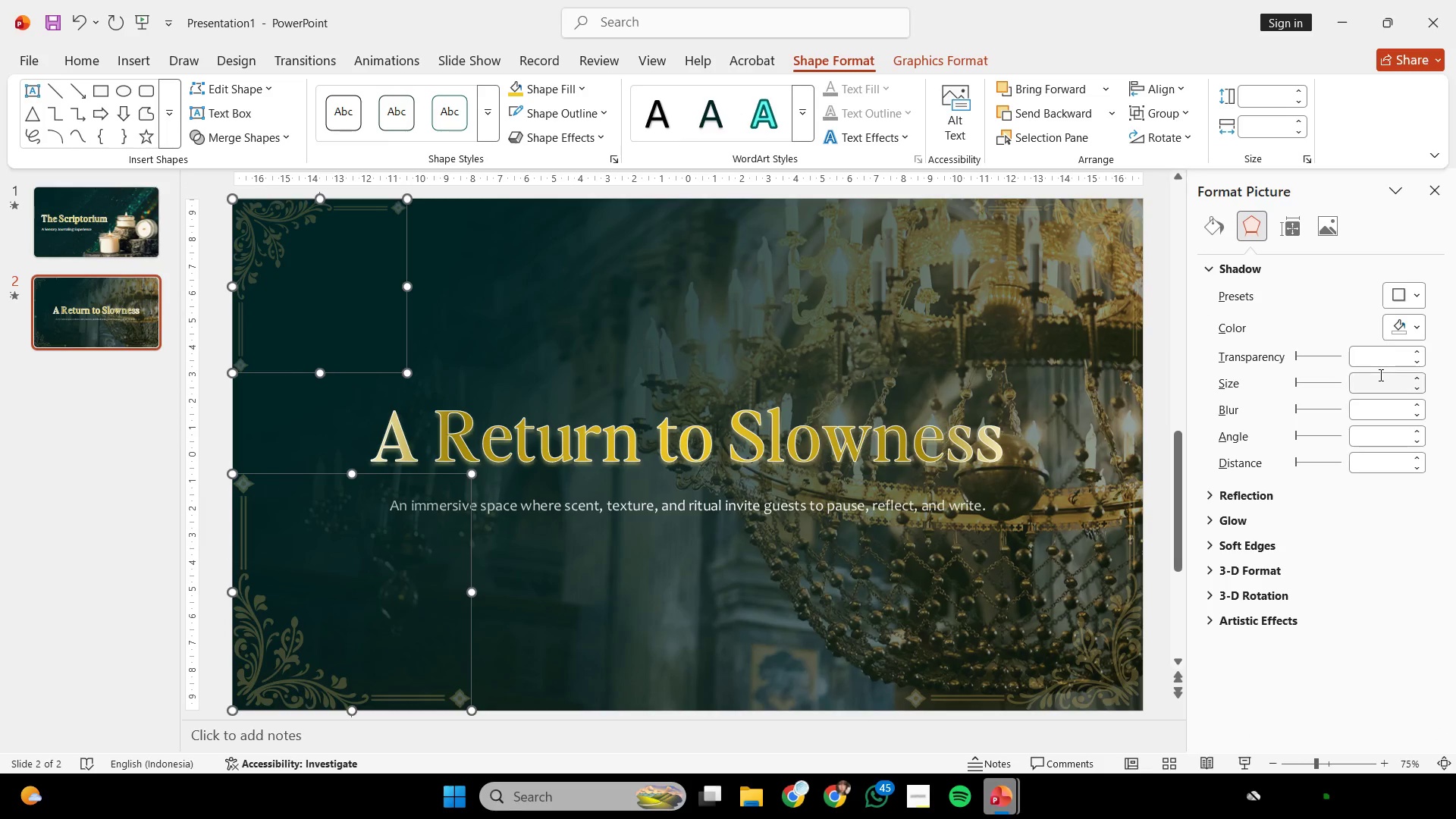 
left_click([1395, 330])
 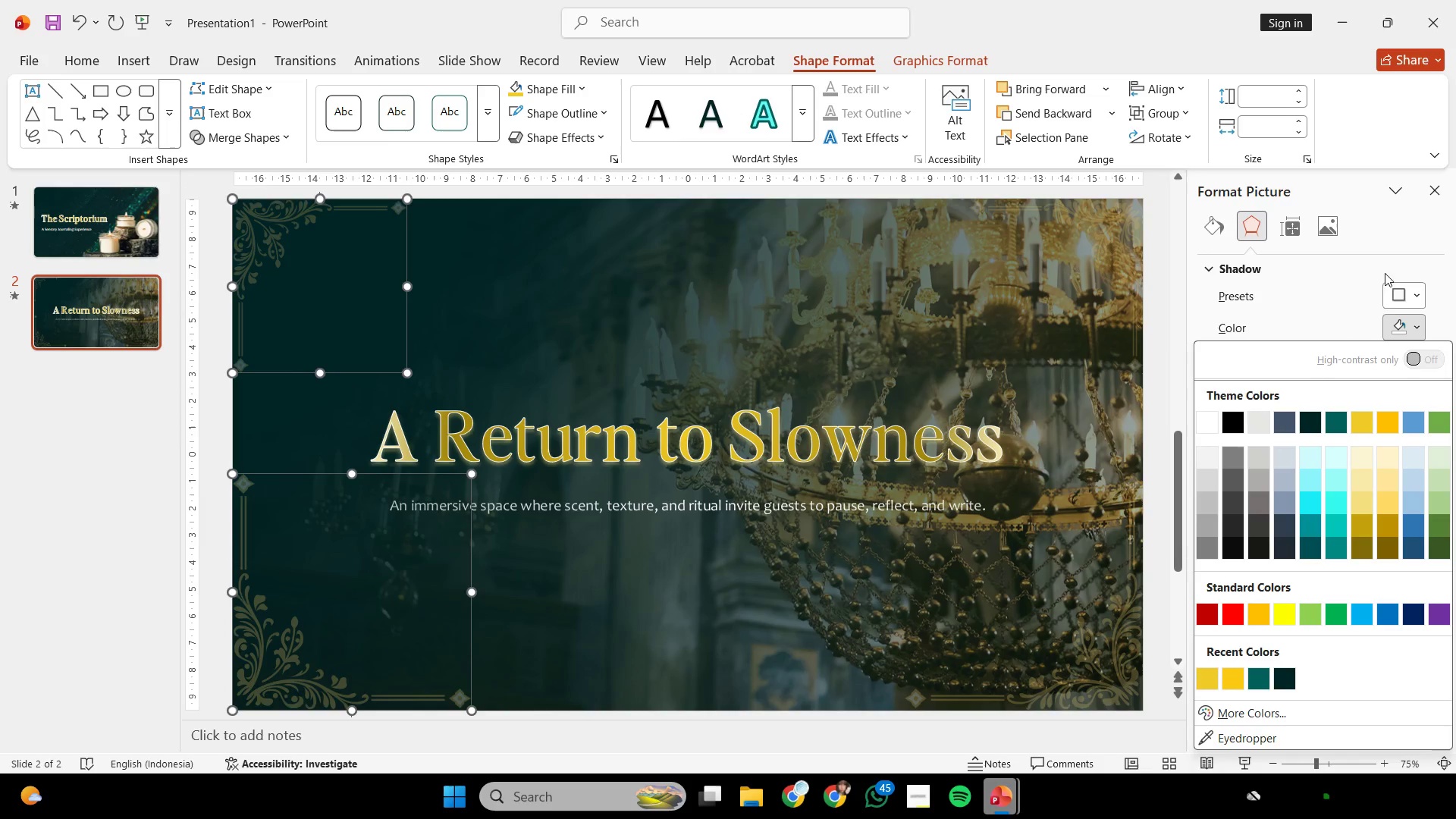 
left_click([1389, 297])
 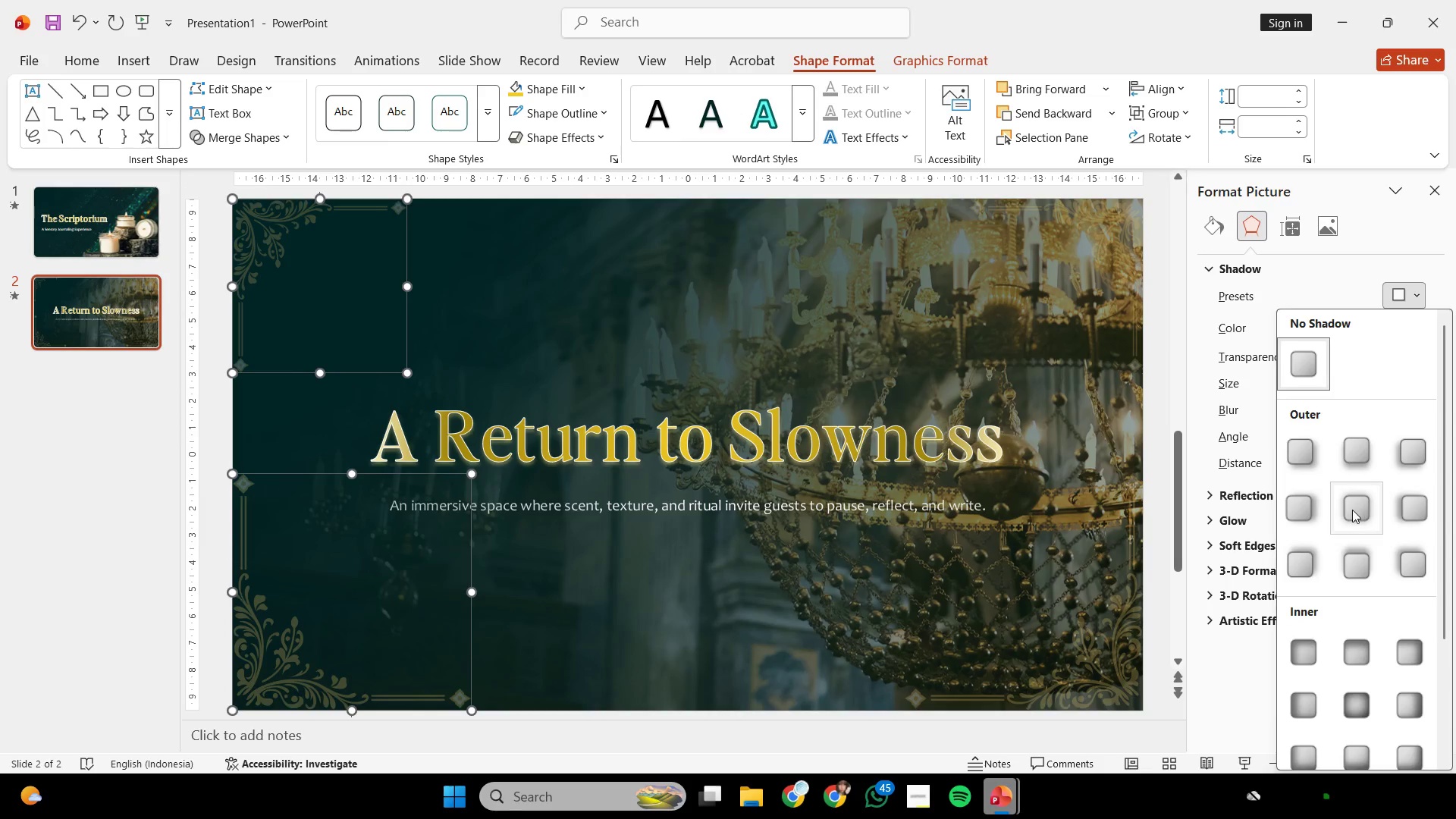 
left_click([1354, 510])
 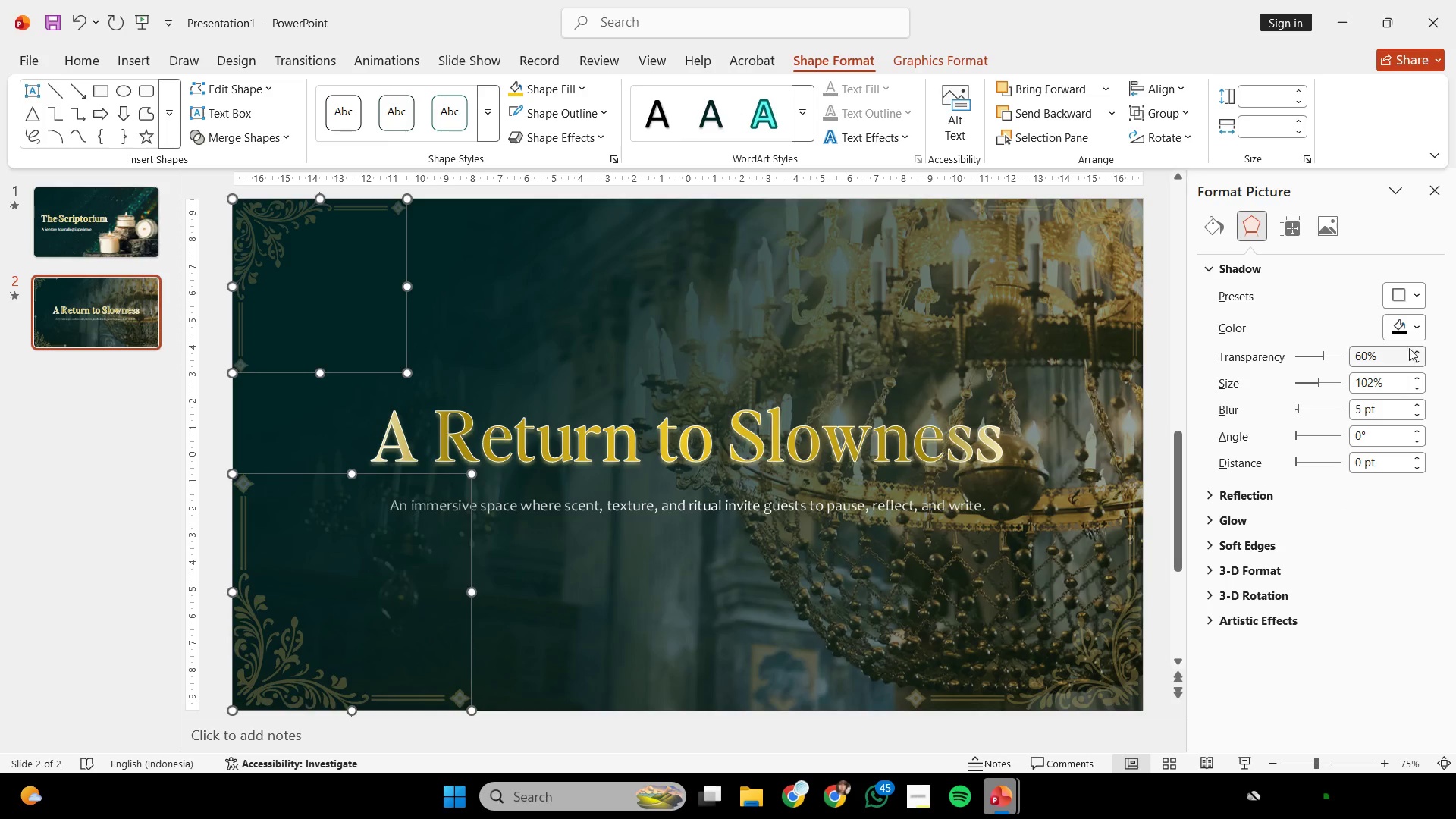 
left_click([1417, 325])
 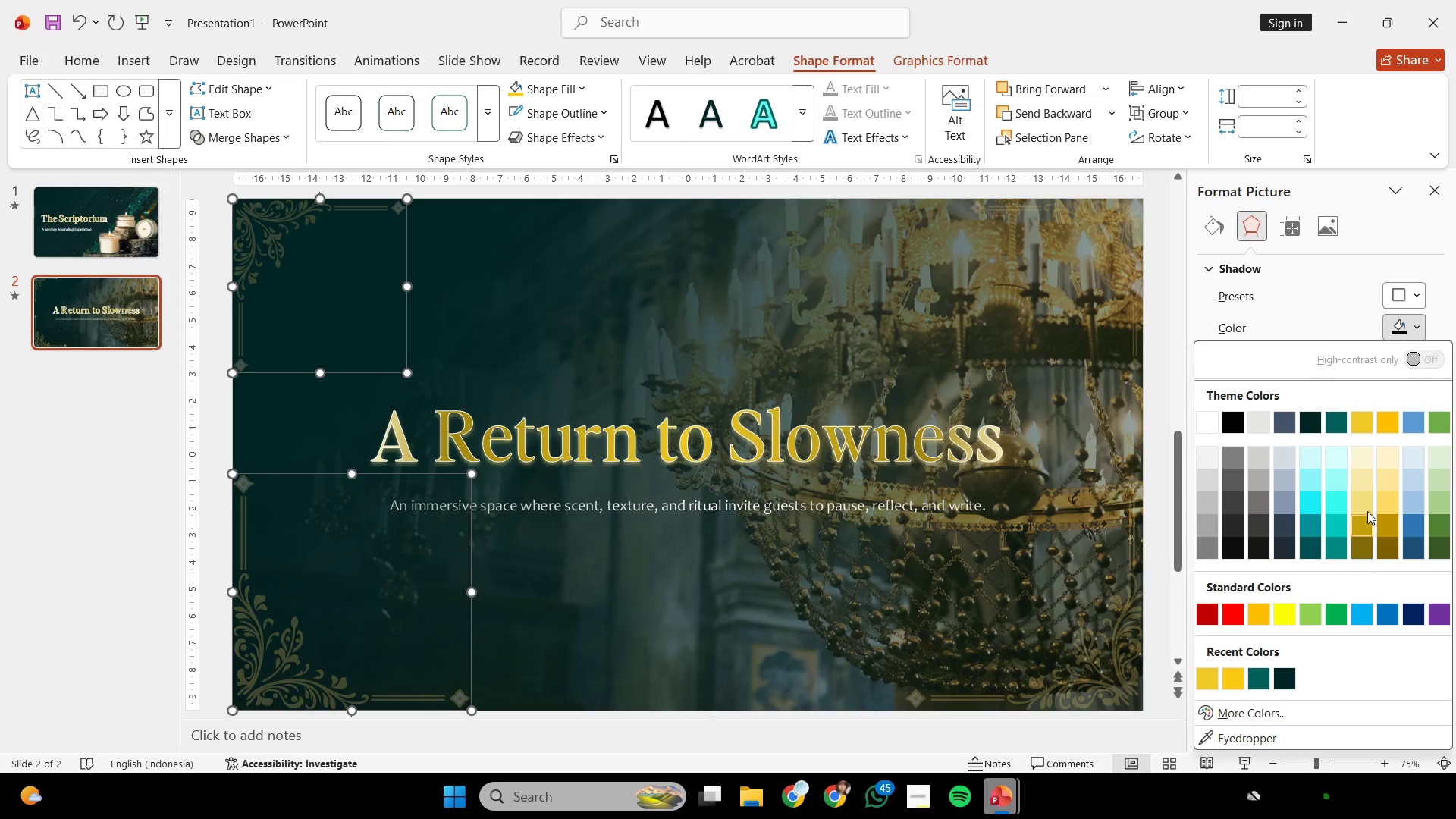 
left_click([1367, 424])
 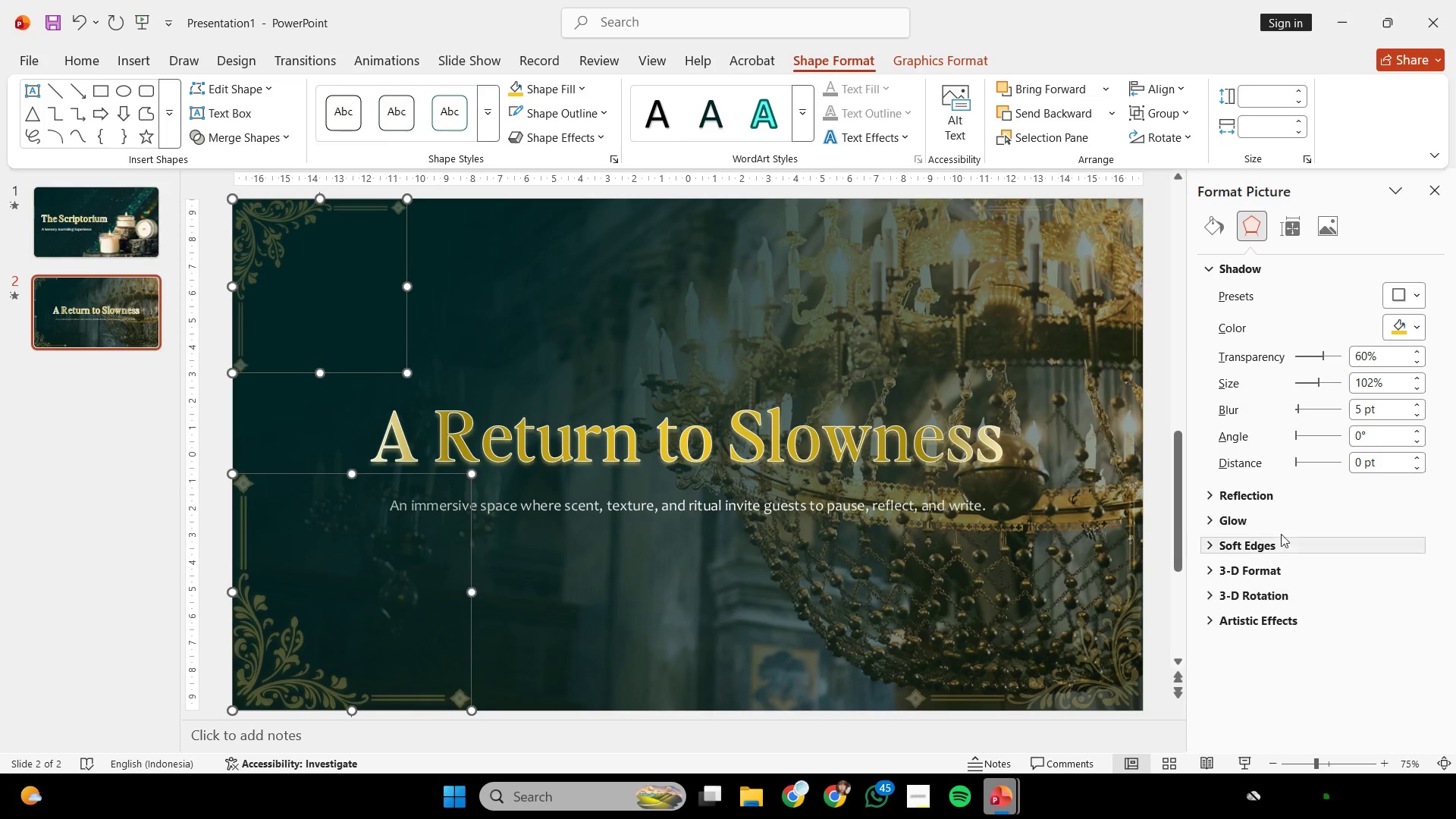 
left_click([1398, 301])
 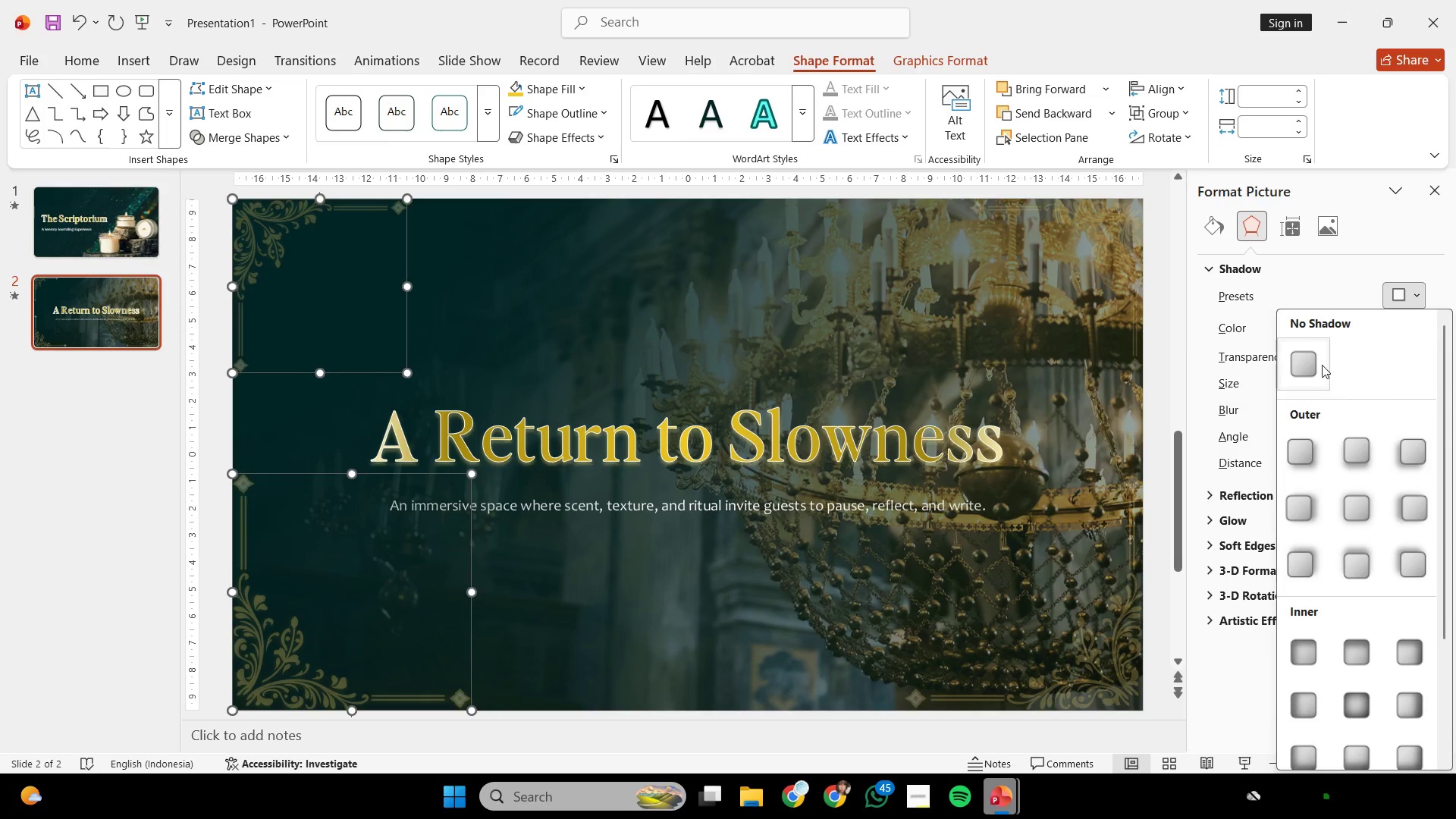 
left_click([1320, 362])
 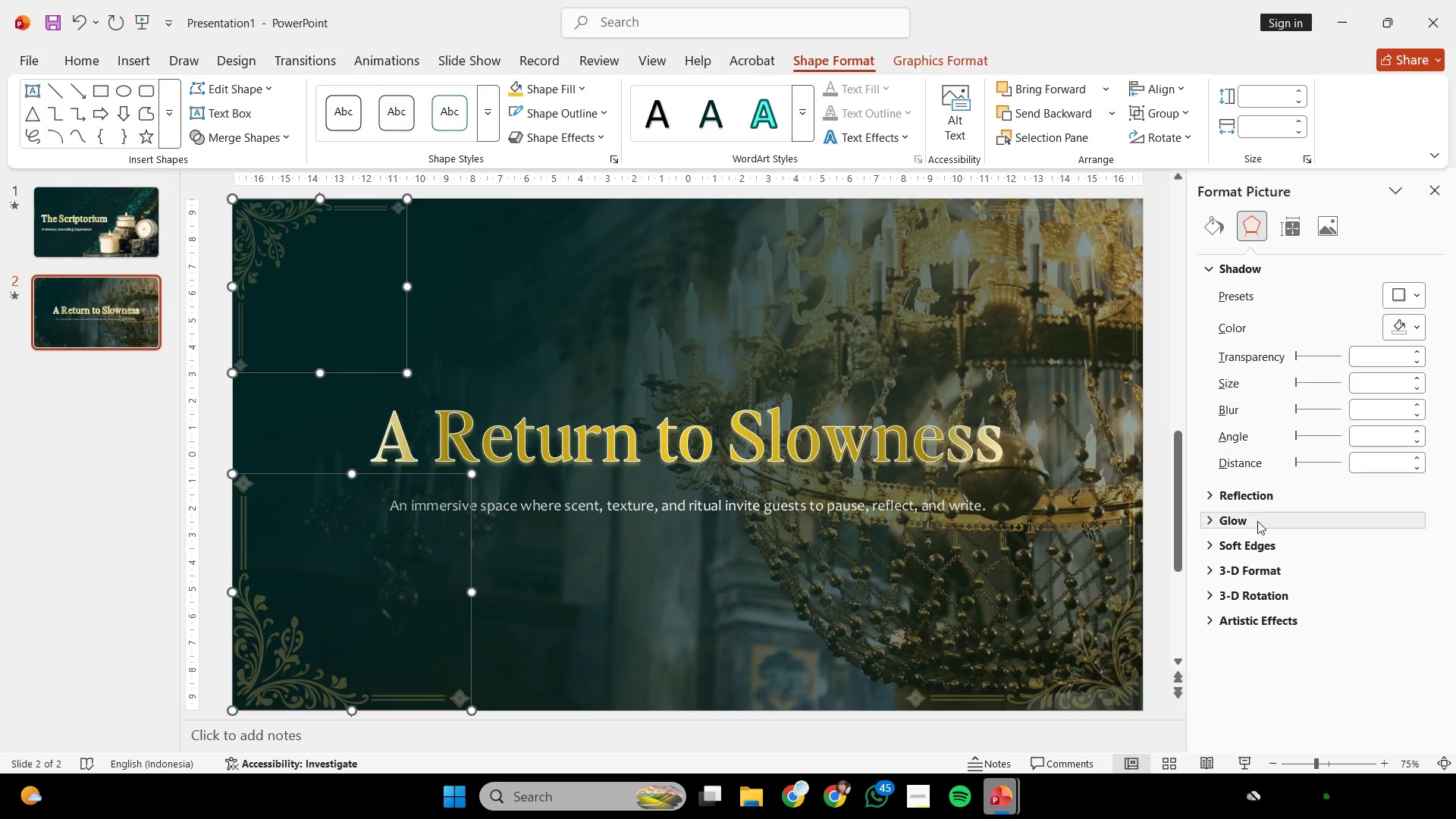 
left_click([1263, 504])
 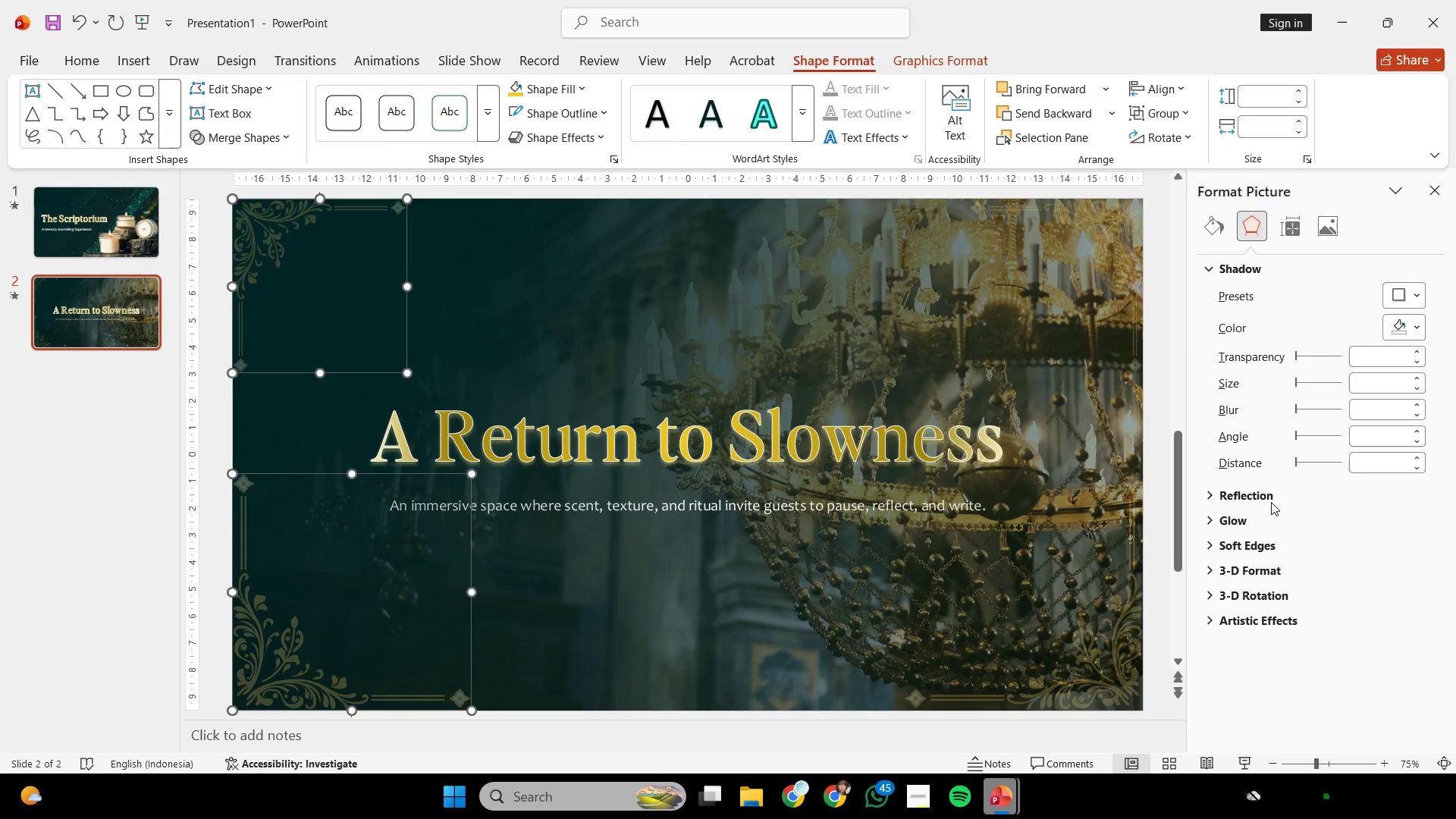 
left_click([1271, 501])
 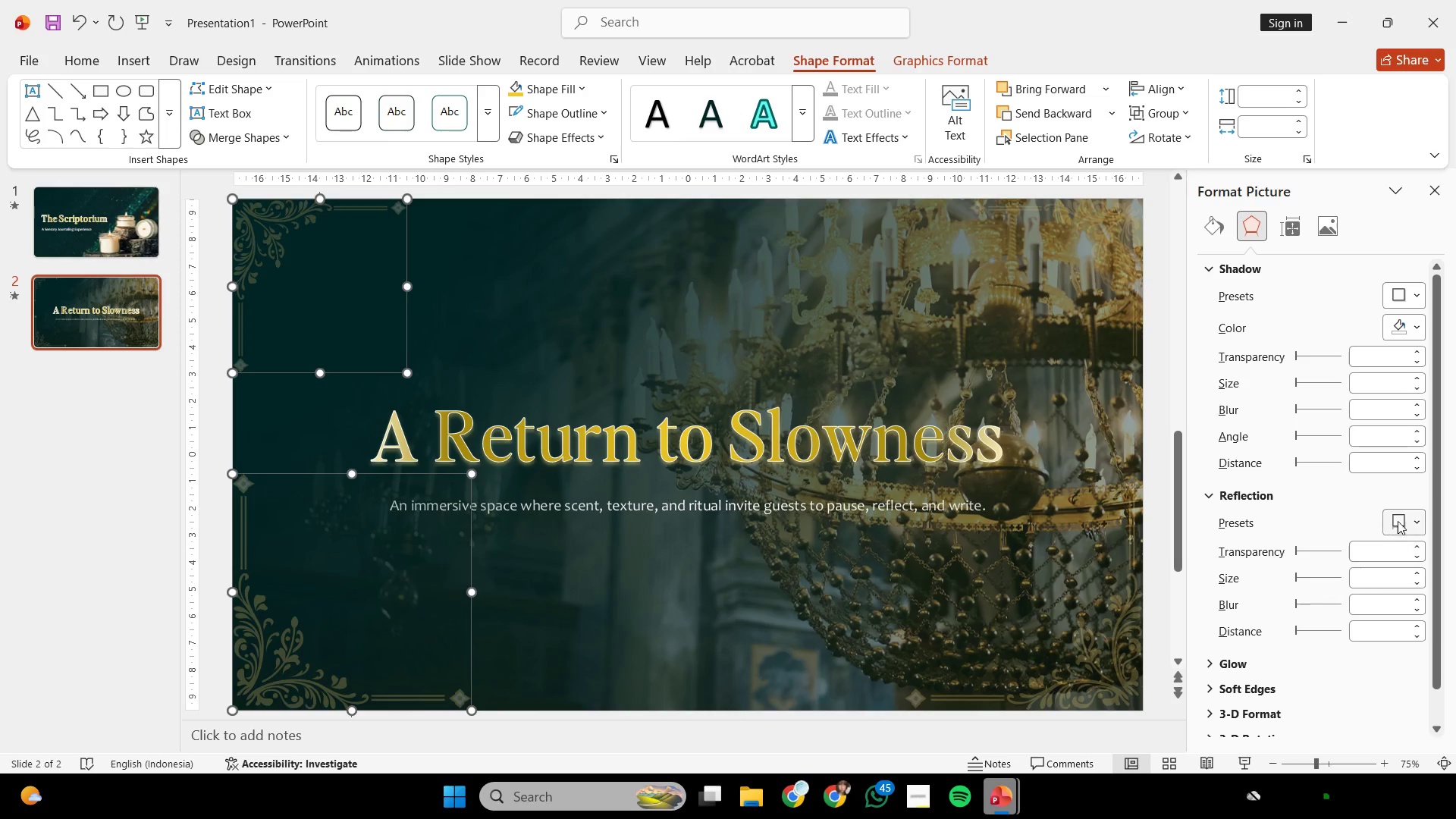 
left_click([1399, 517])
 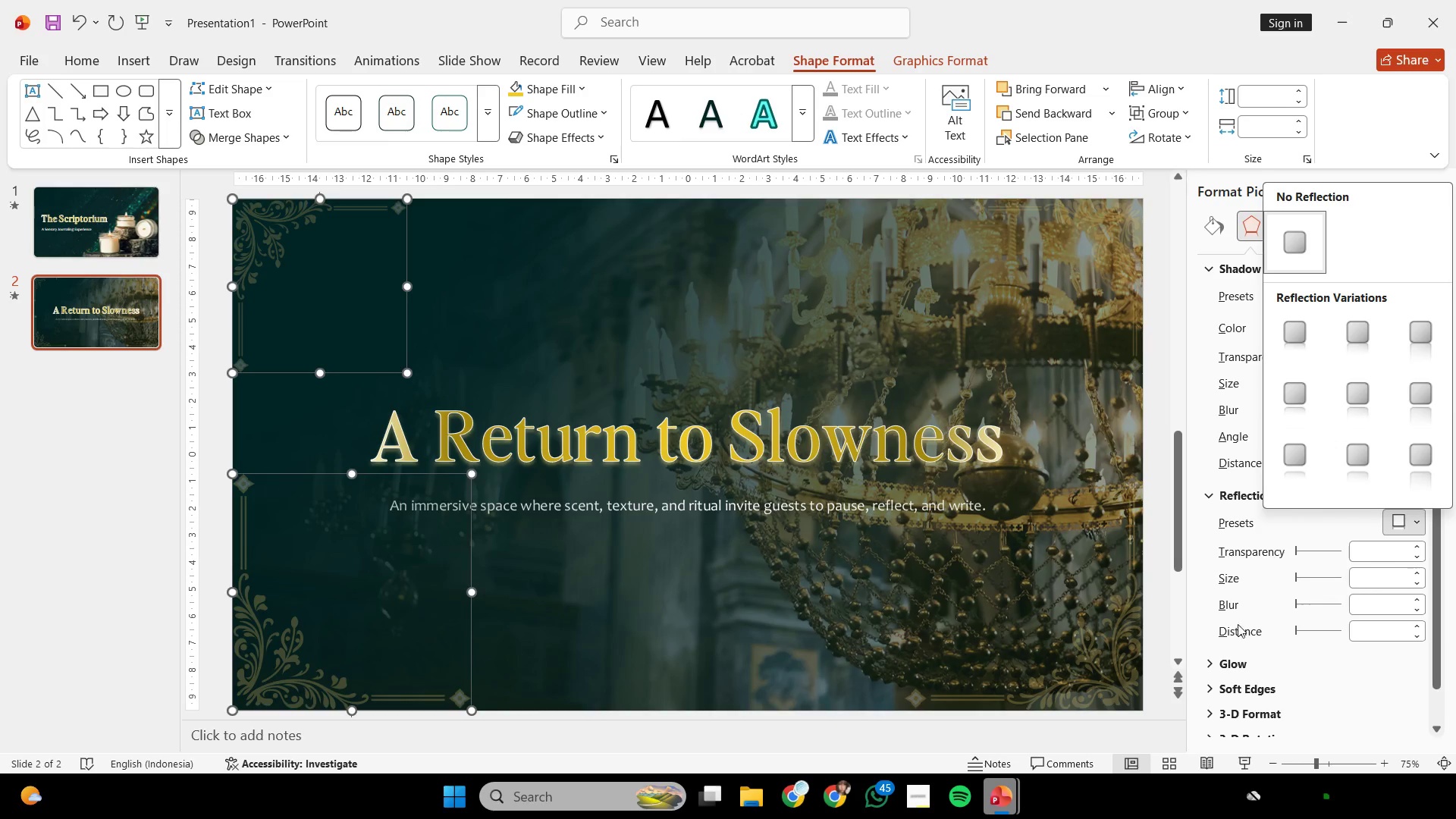 
left_click([1249, 661])
 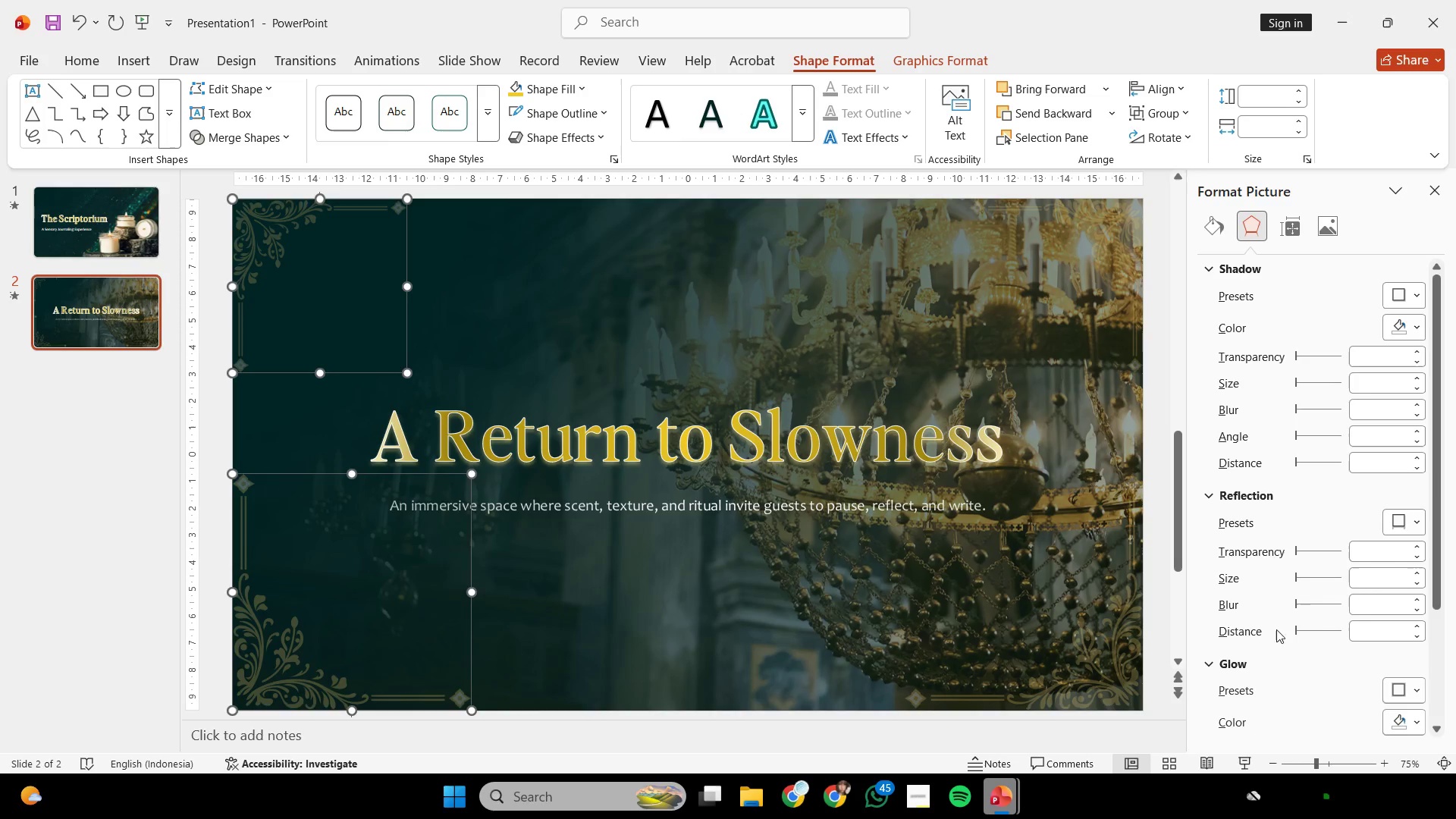 
scroll: coordinate [1372, 615], scroll_direction: down, amount: 7.0
 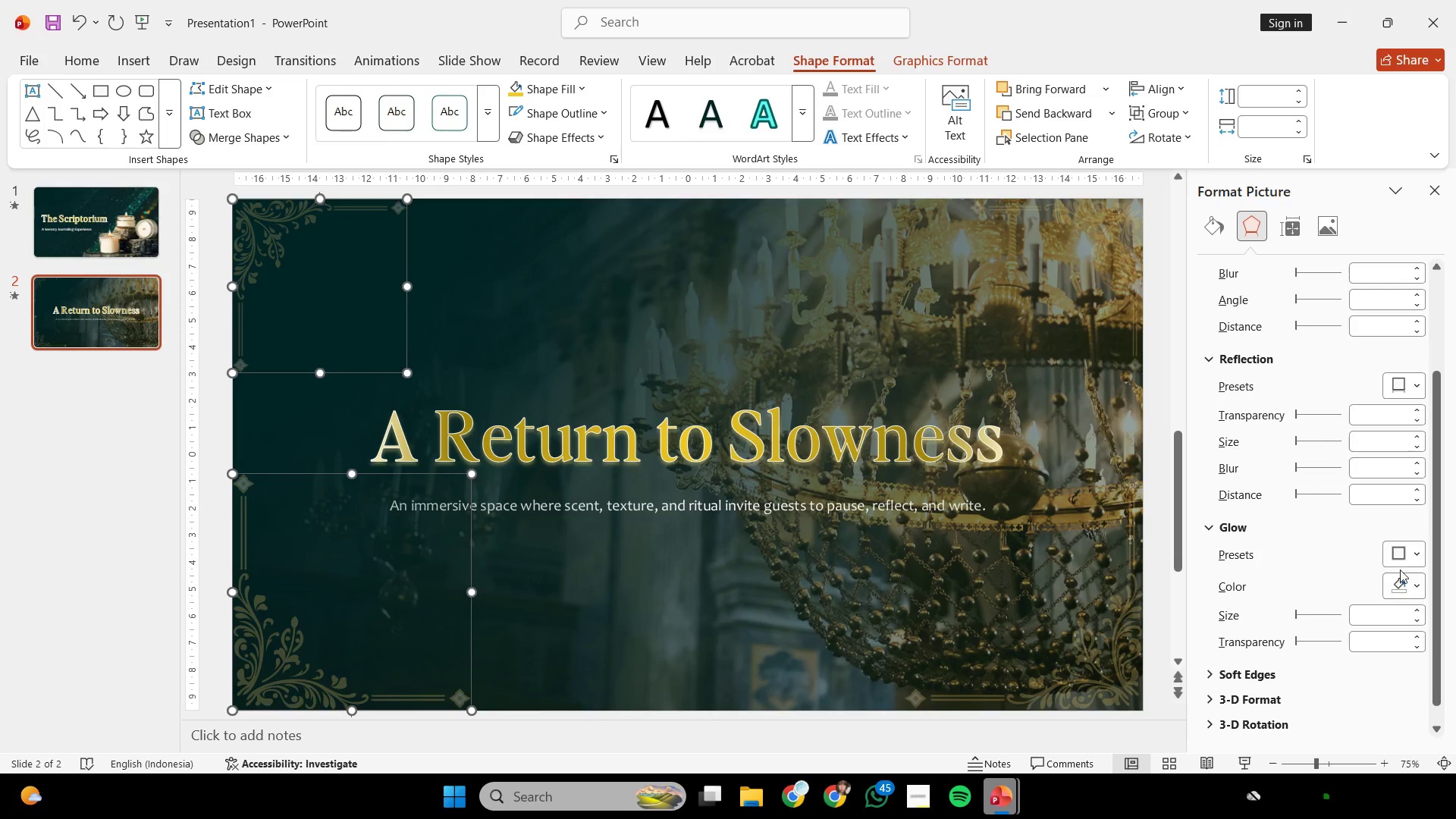 
left_click([1401, 560])
 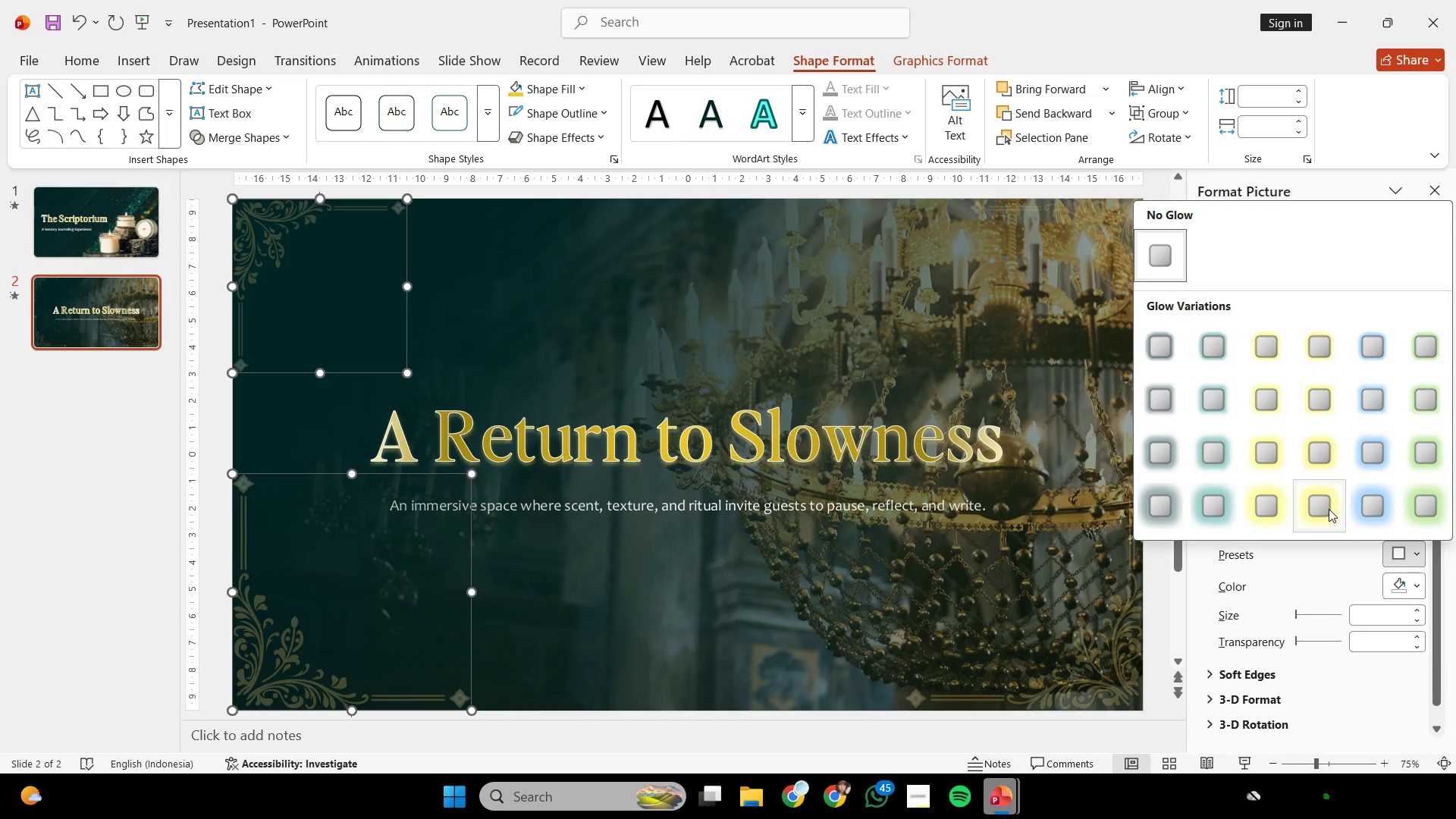 
left_click([1408, 583])
 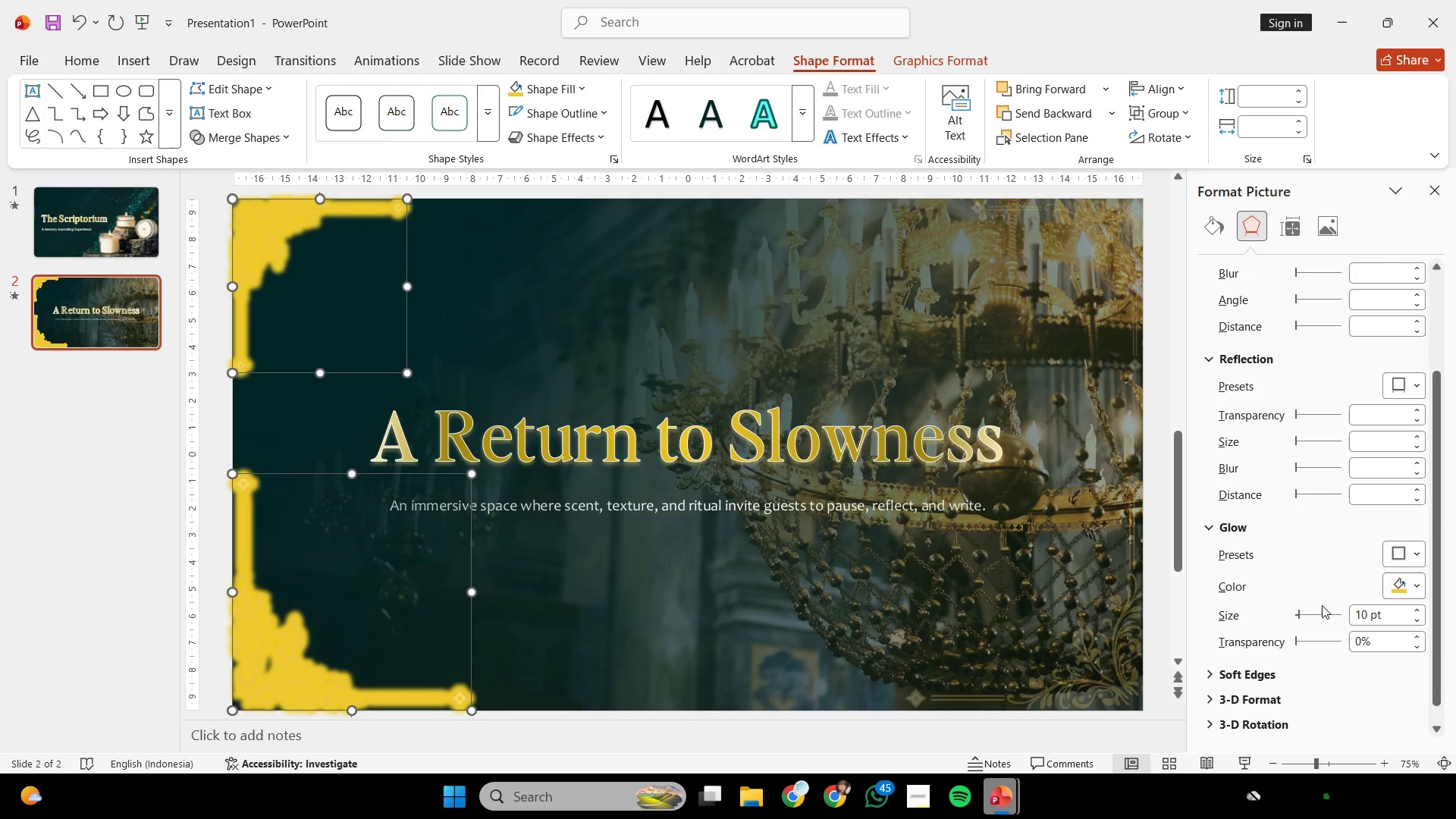 
left_click_drag(start_coordinate=[1298, 612], to_coordinate=[1288, 607])
 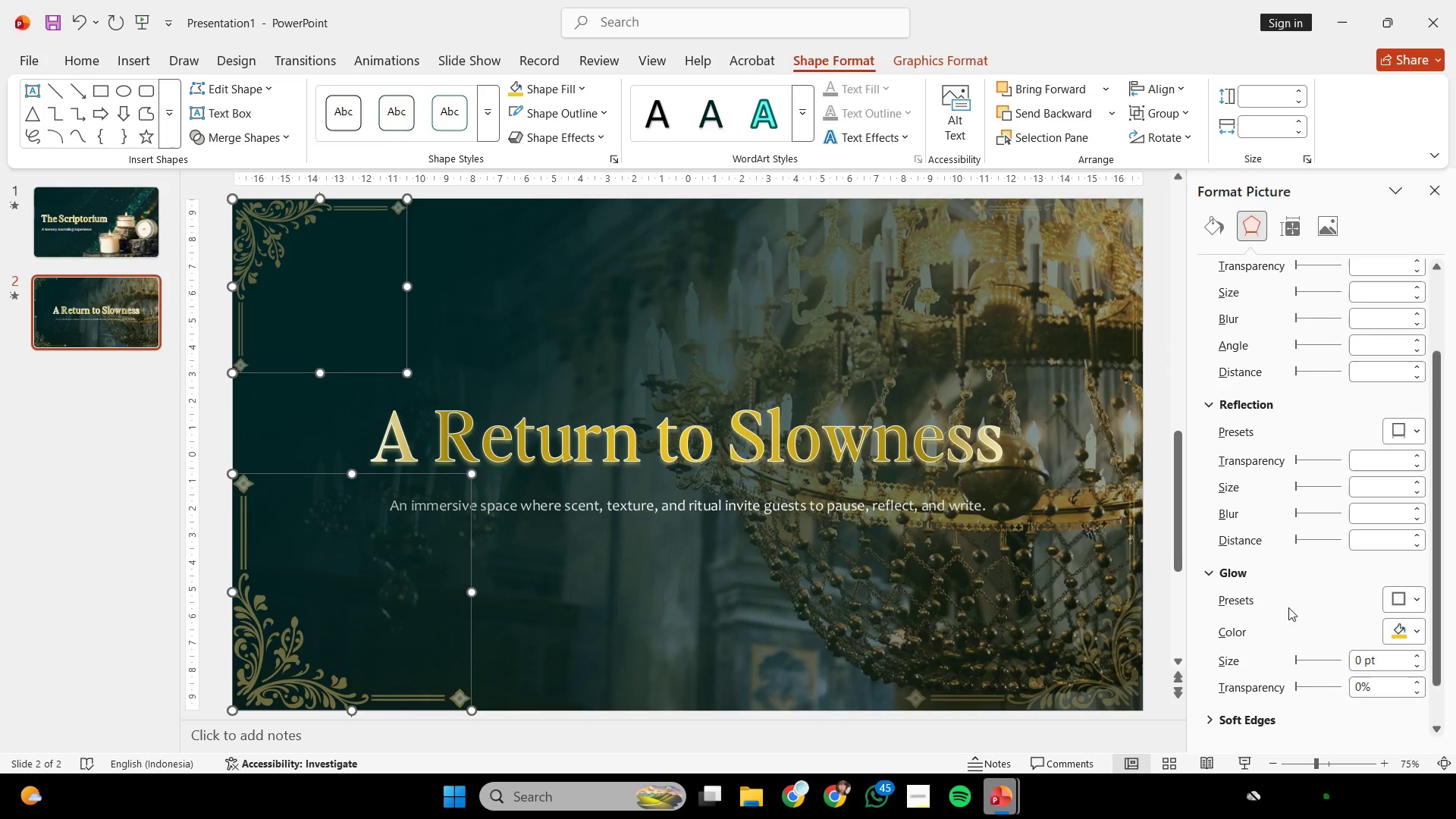 
scroll: coordinate [1288, 607], scroll_direction: none, amount: 0.0
 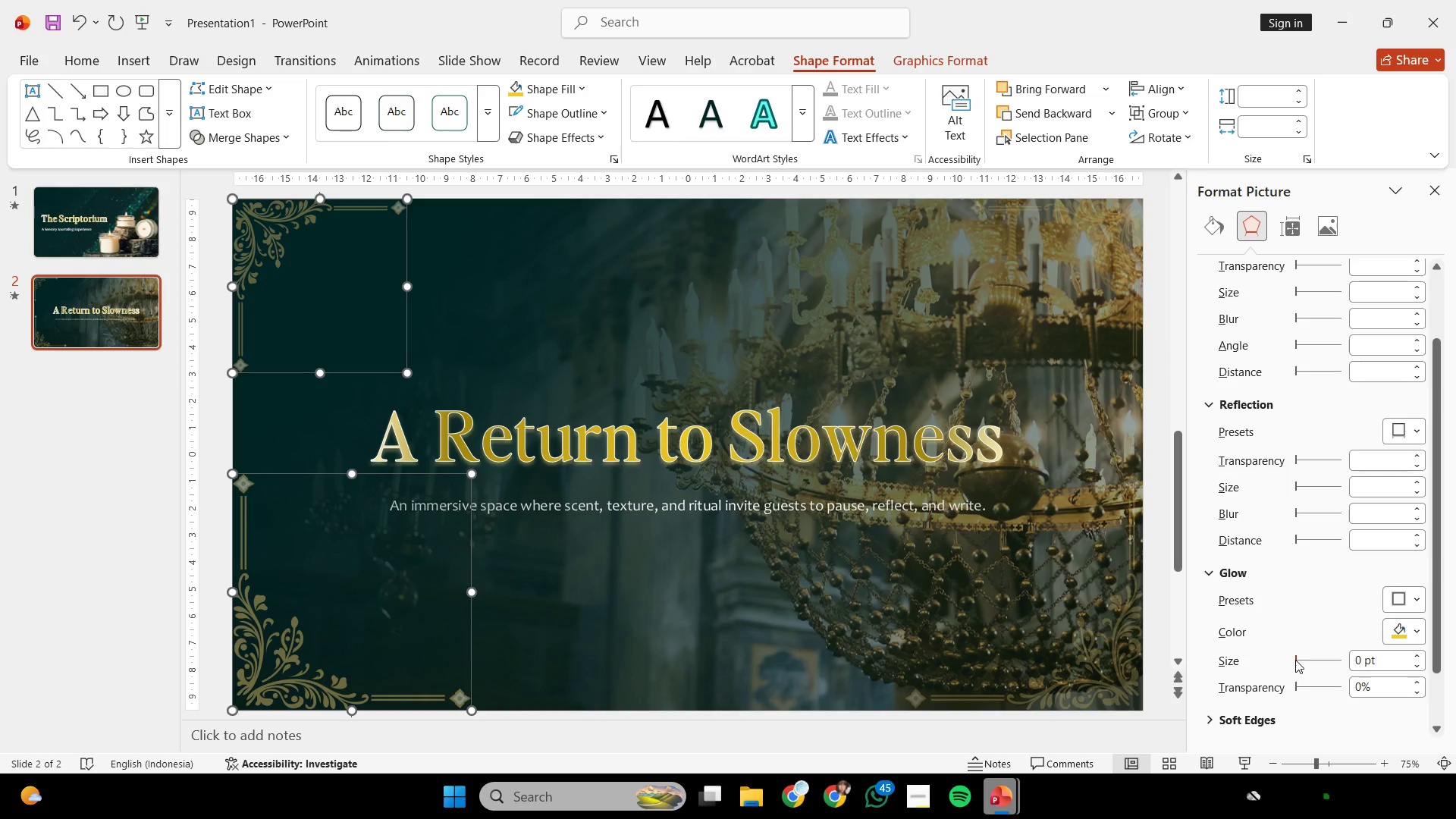 
scroll: coordinate [1295, 660], scroll_direction: up, amount: 1.0
 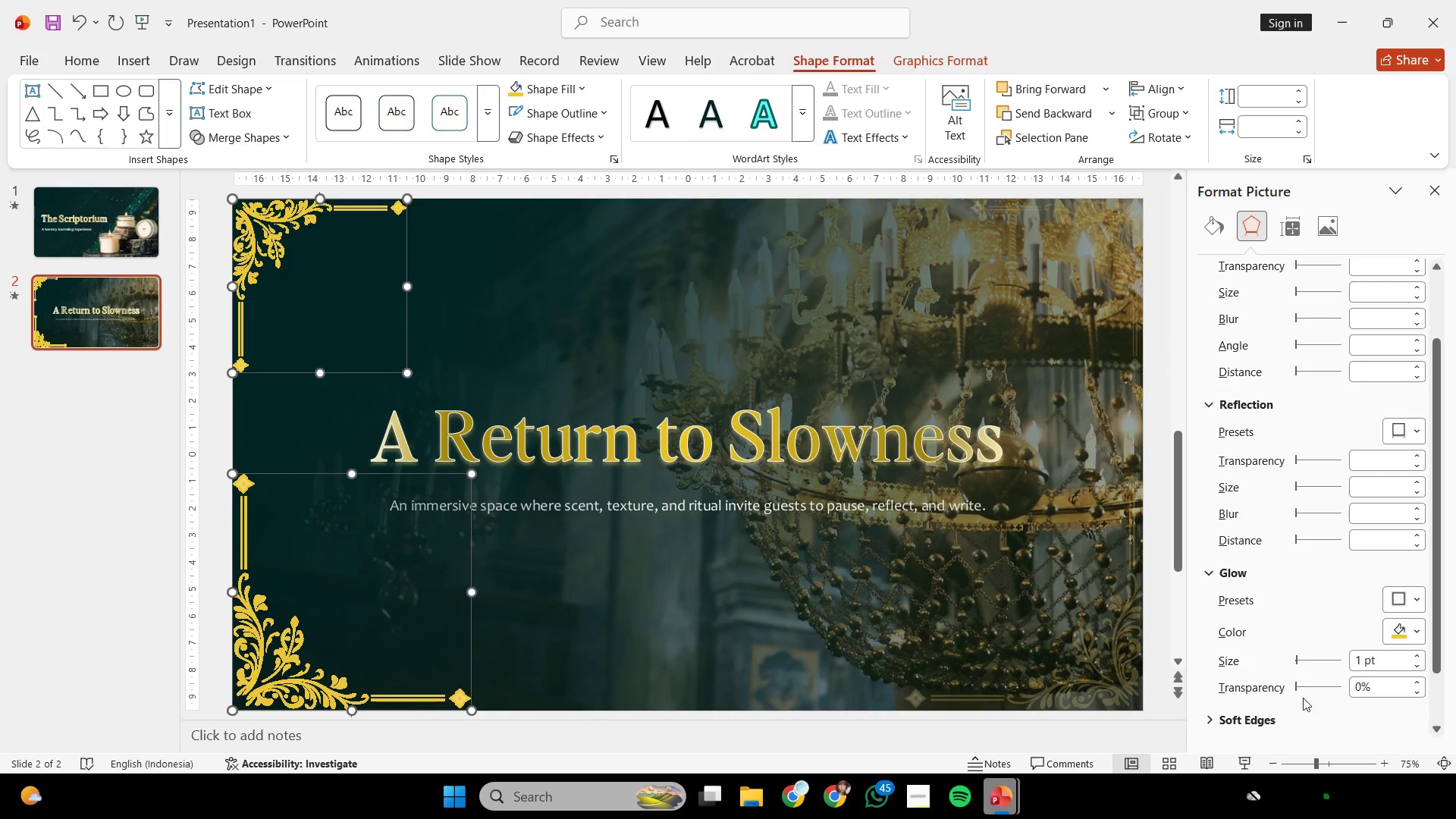 
left_click([1298, 689])
 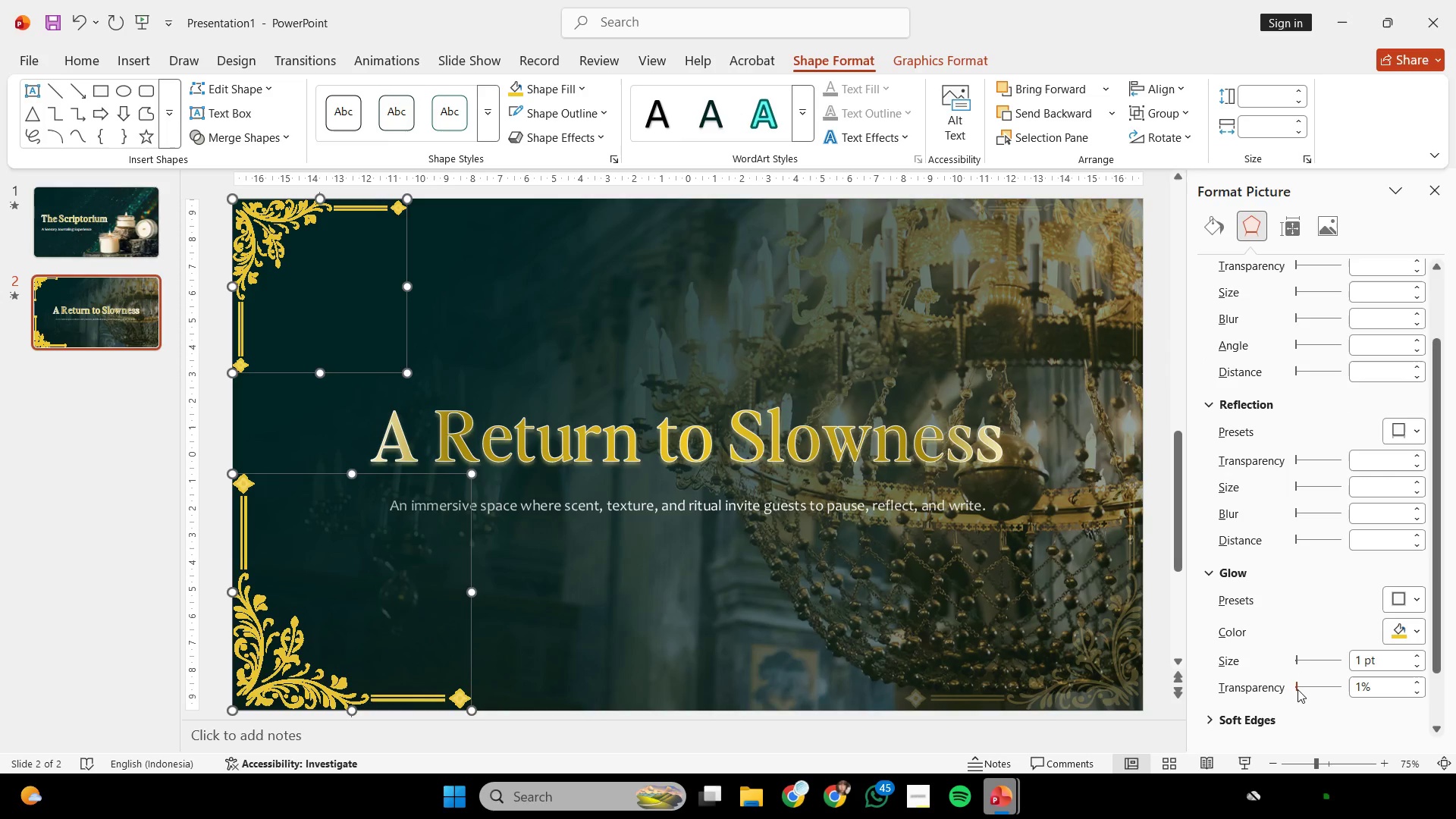 
left_click_drag(start_coordinate=[1298, 689], to_coordinate=[1371, 689])
 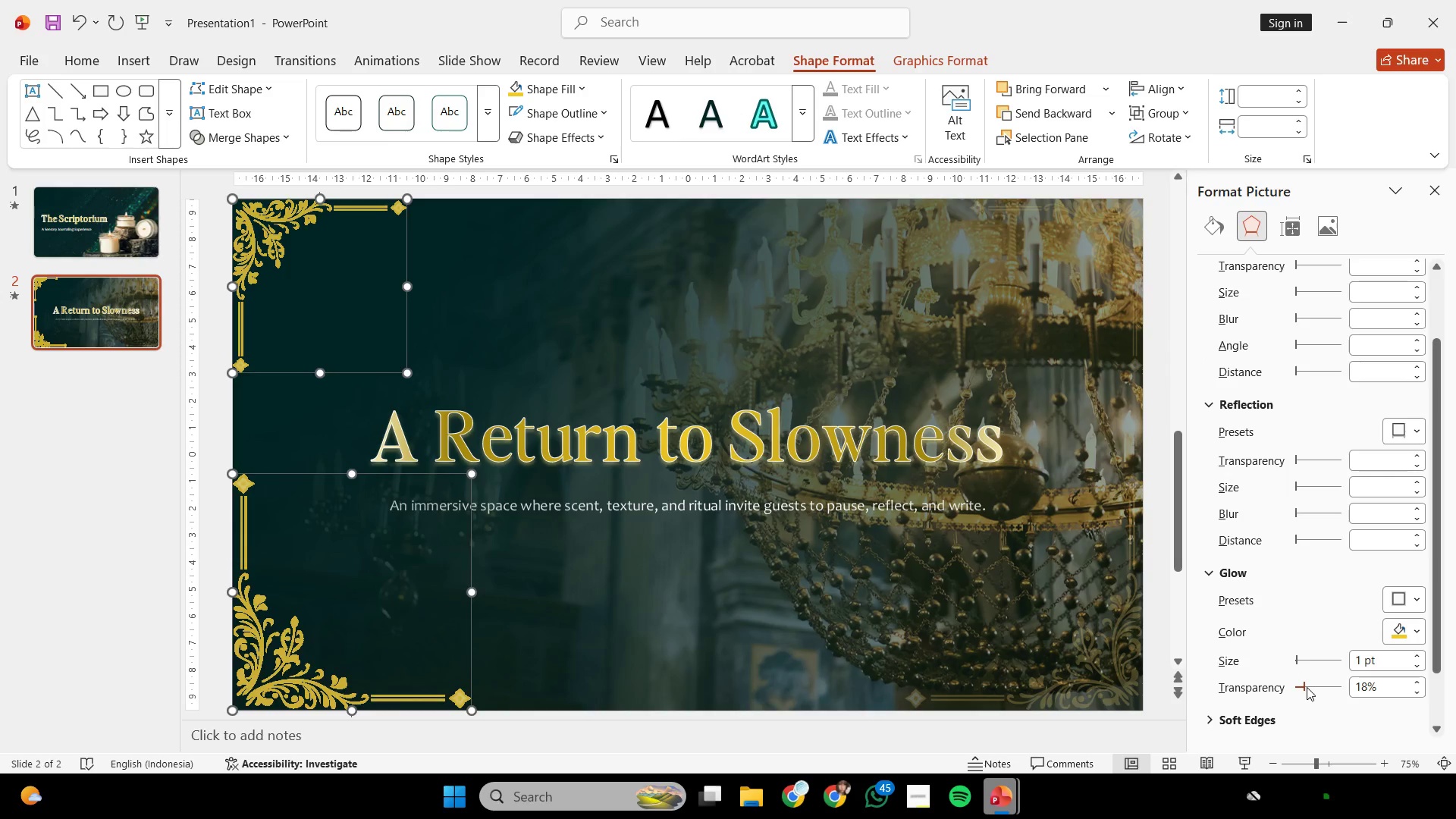 
scroll: coordinate [1298, 689], scroll_direction: up, amount: 19.0
 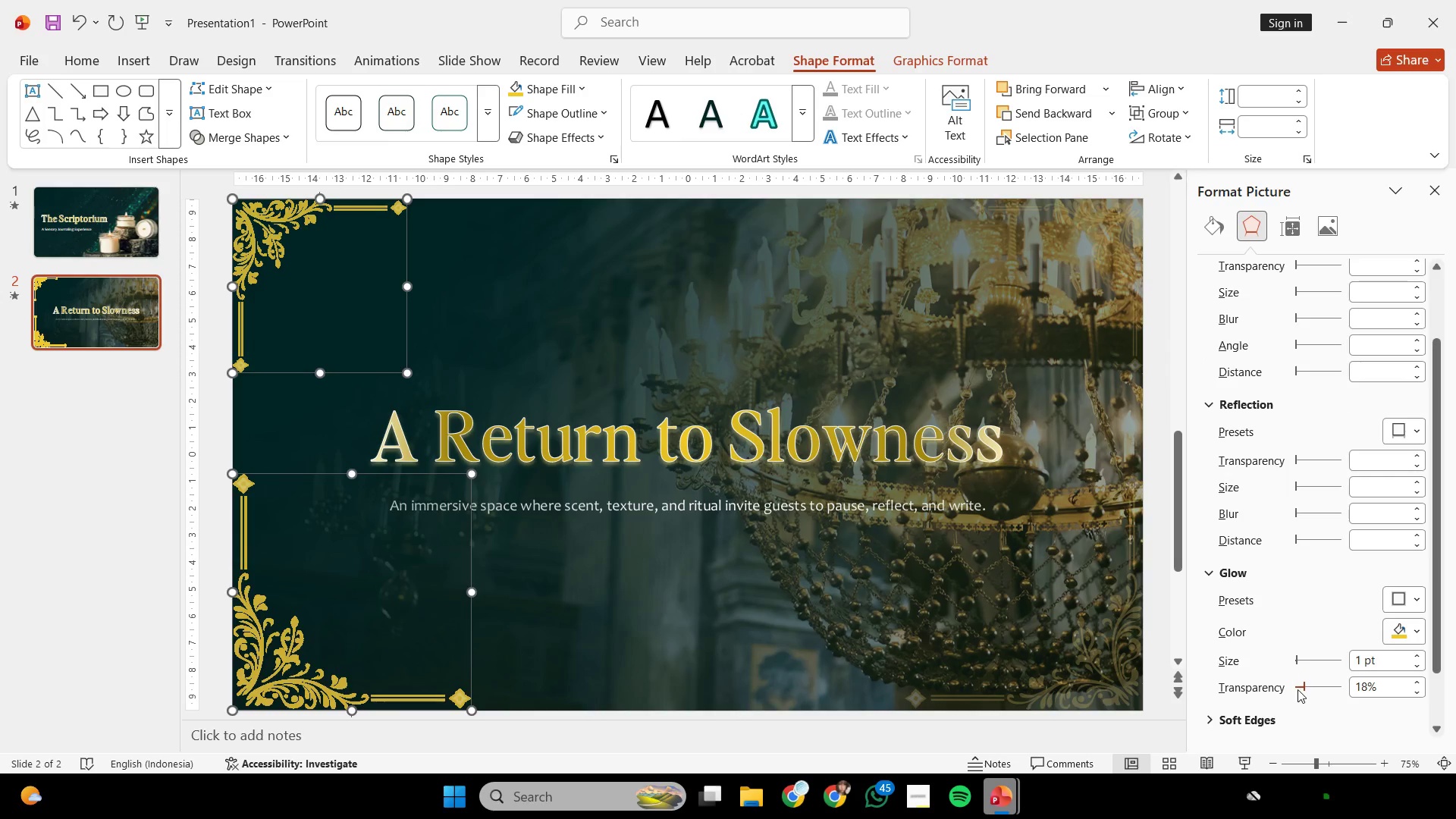 
left_click_drag(start_coordinate=[1307, 687], to_coordinate=[1371, 679])
 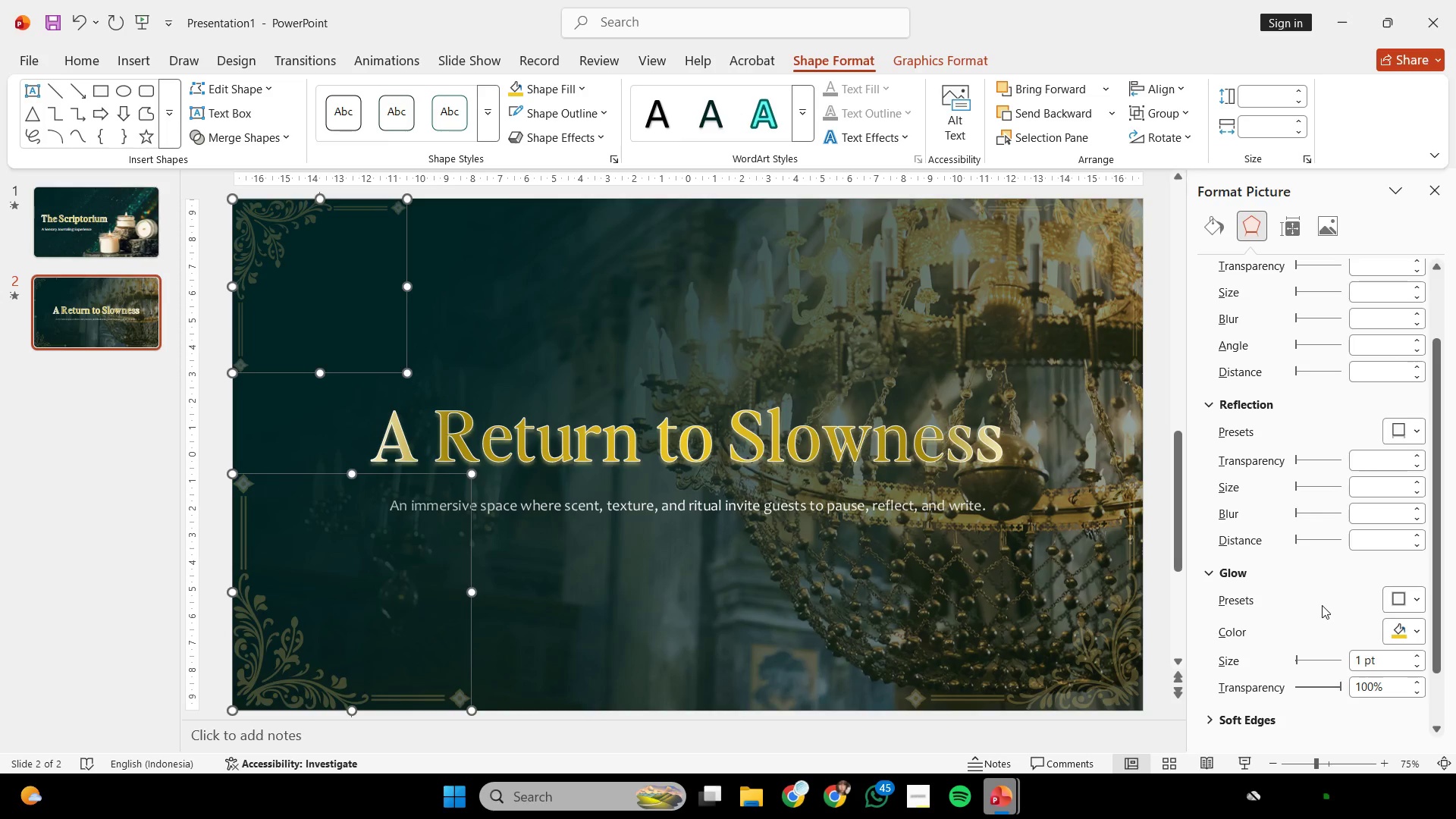 
key(Control+Z)
 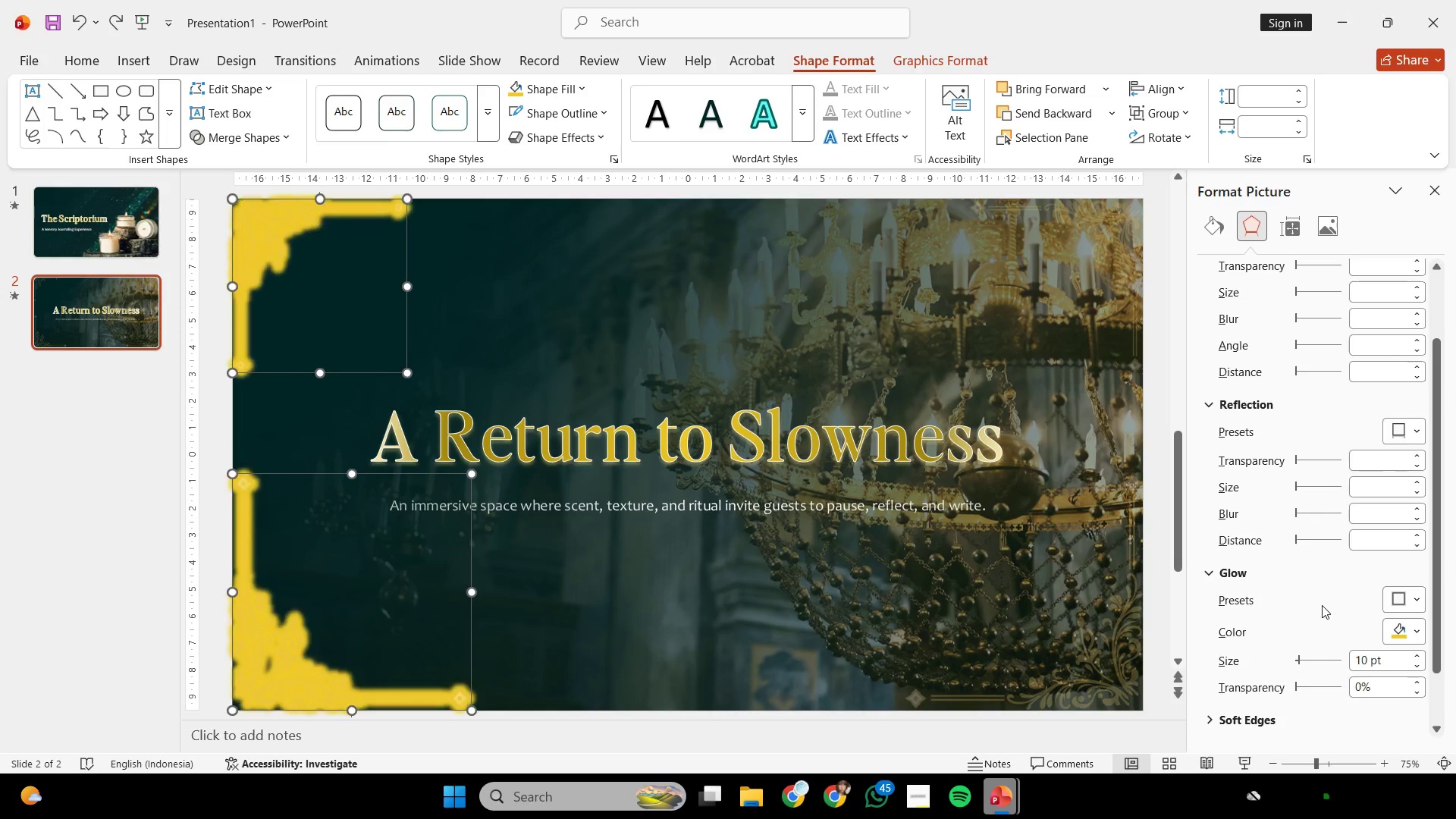 
key(Control+Z)
 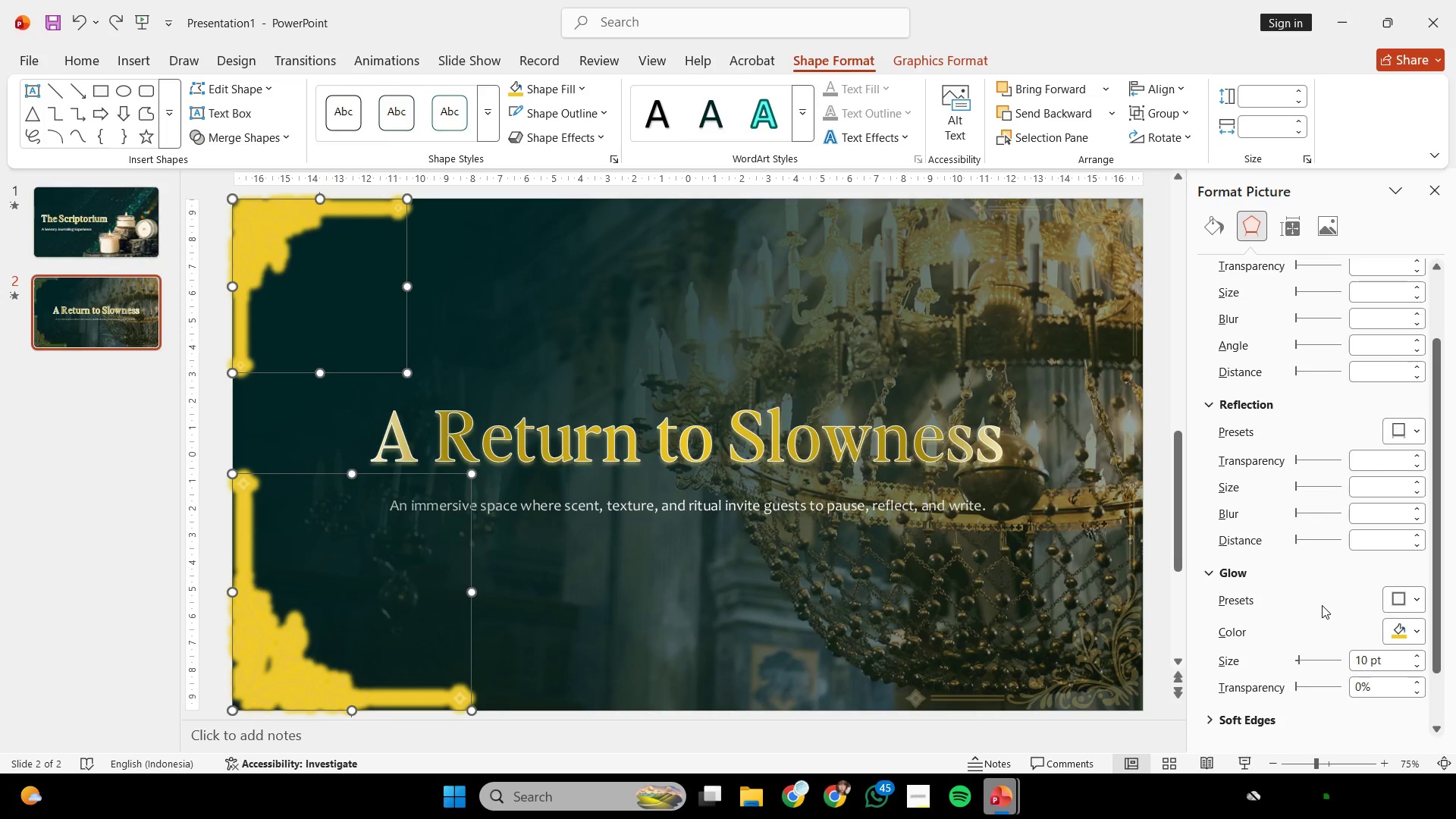 
key(Control+Z)
 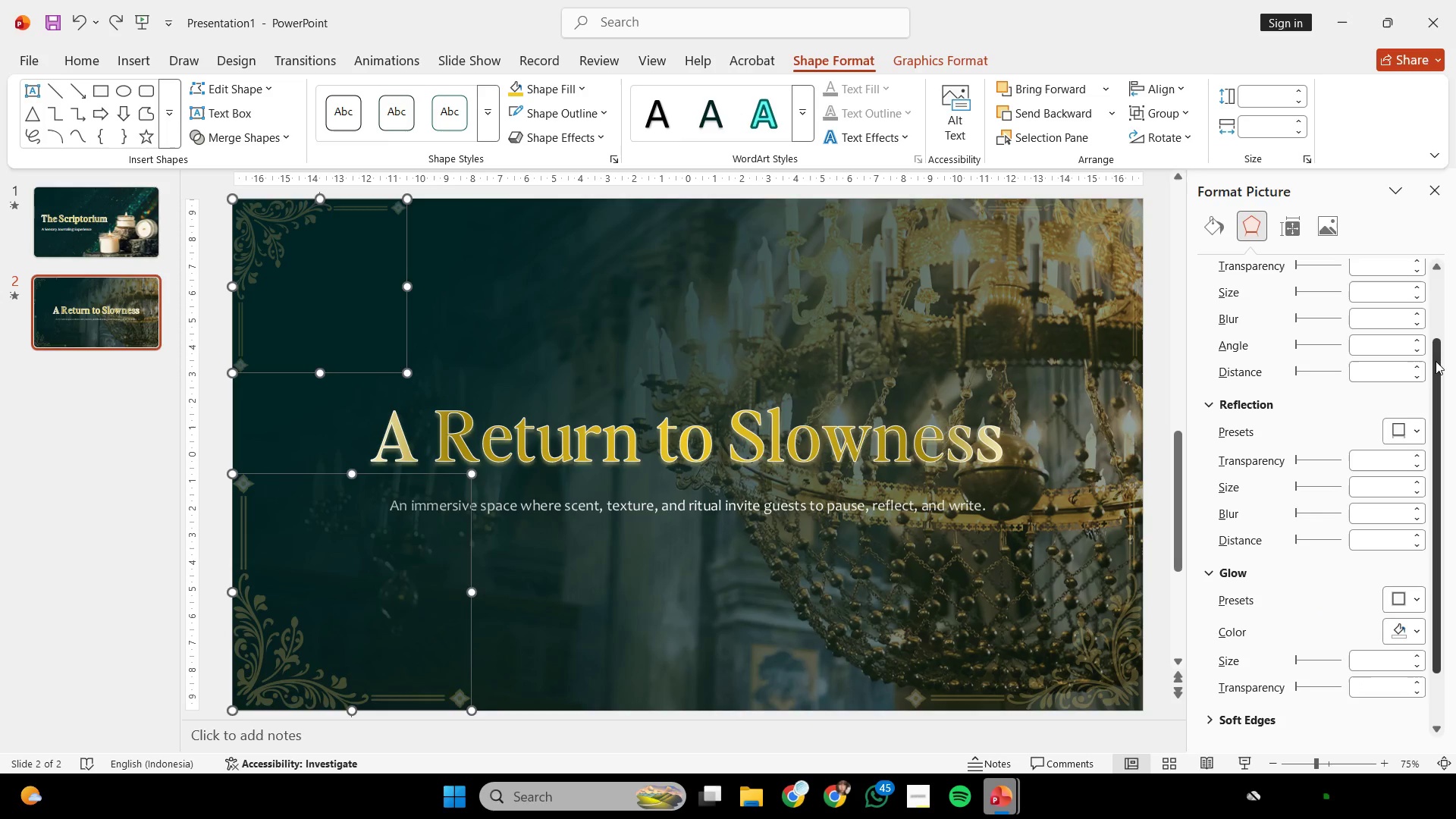 
scroll: coordinate [1392, 375], scroll_direction: up, amount: 6.0
 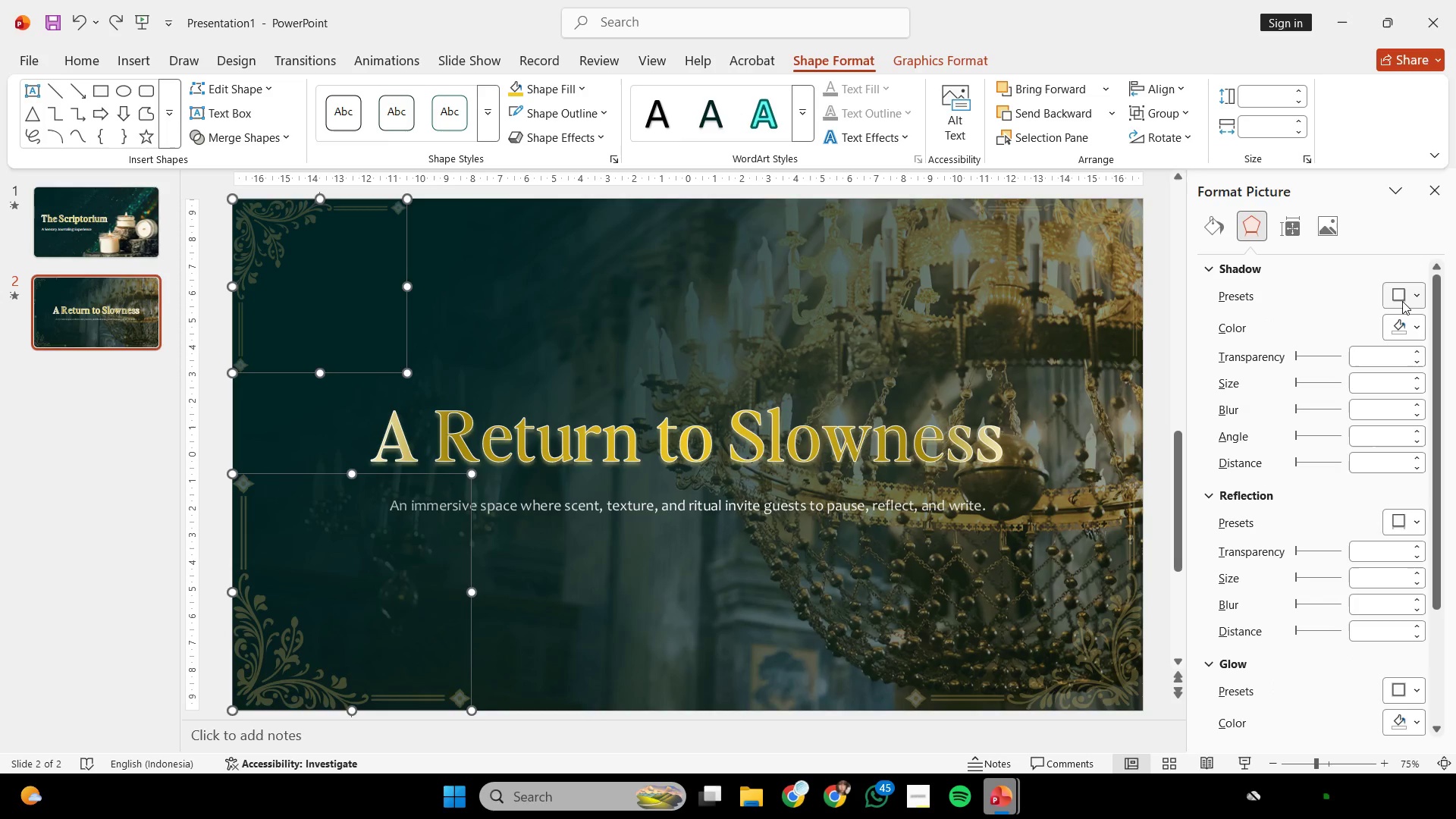 
left_click([1401, 293])
 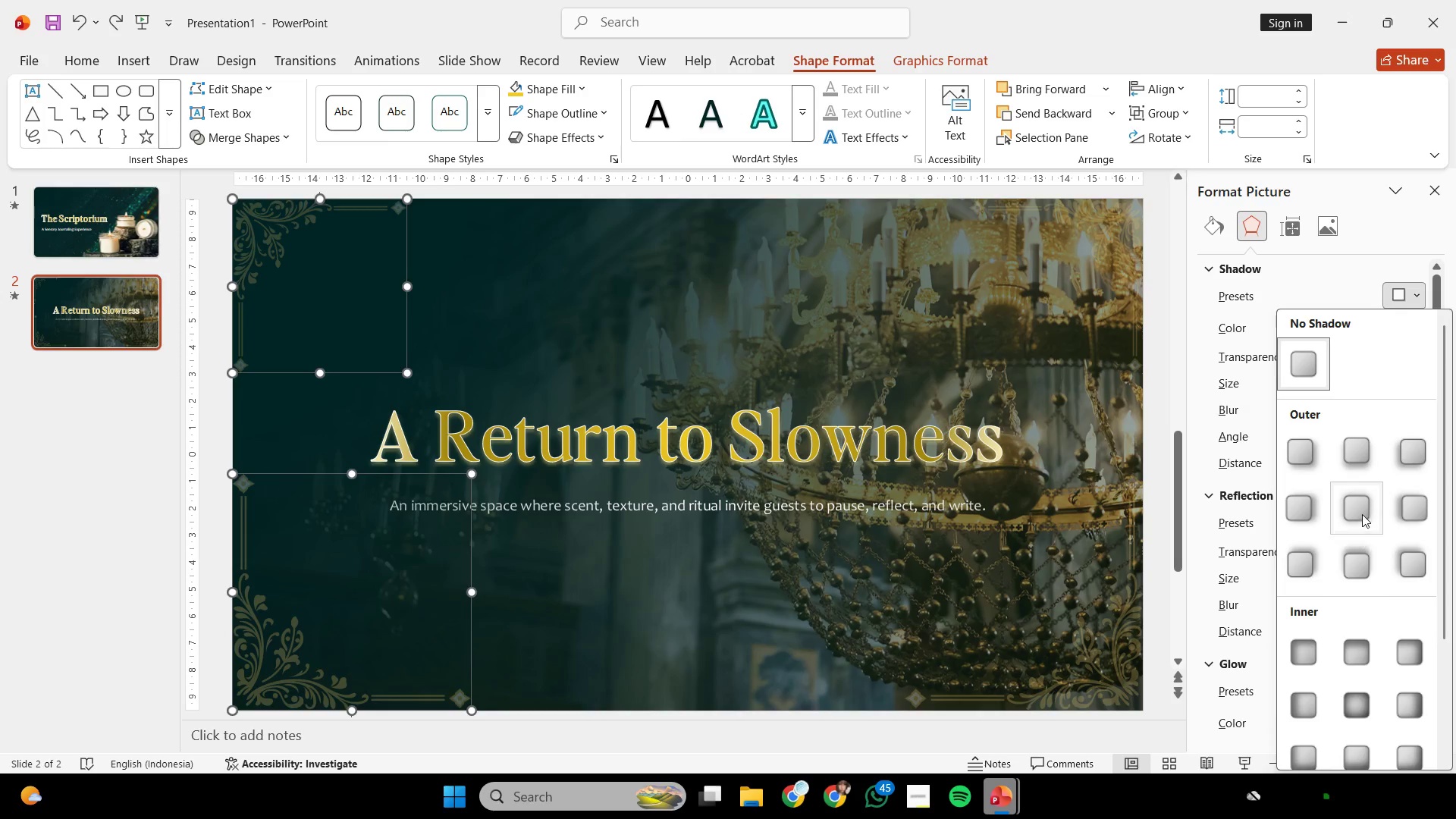 
left_click([1362, 514])
 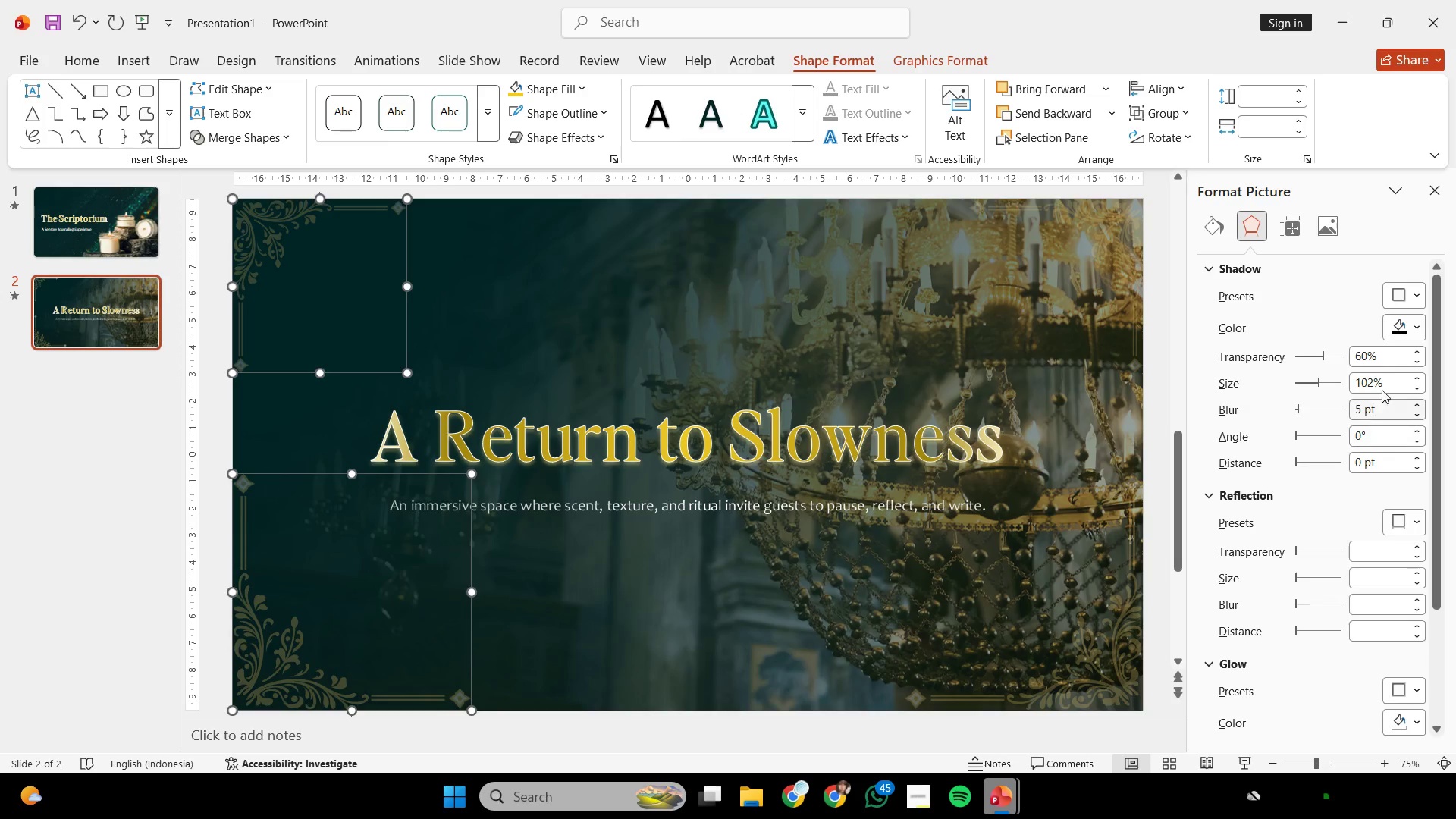 
left_click([1395, 330])
 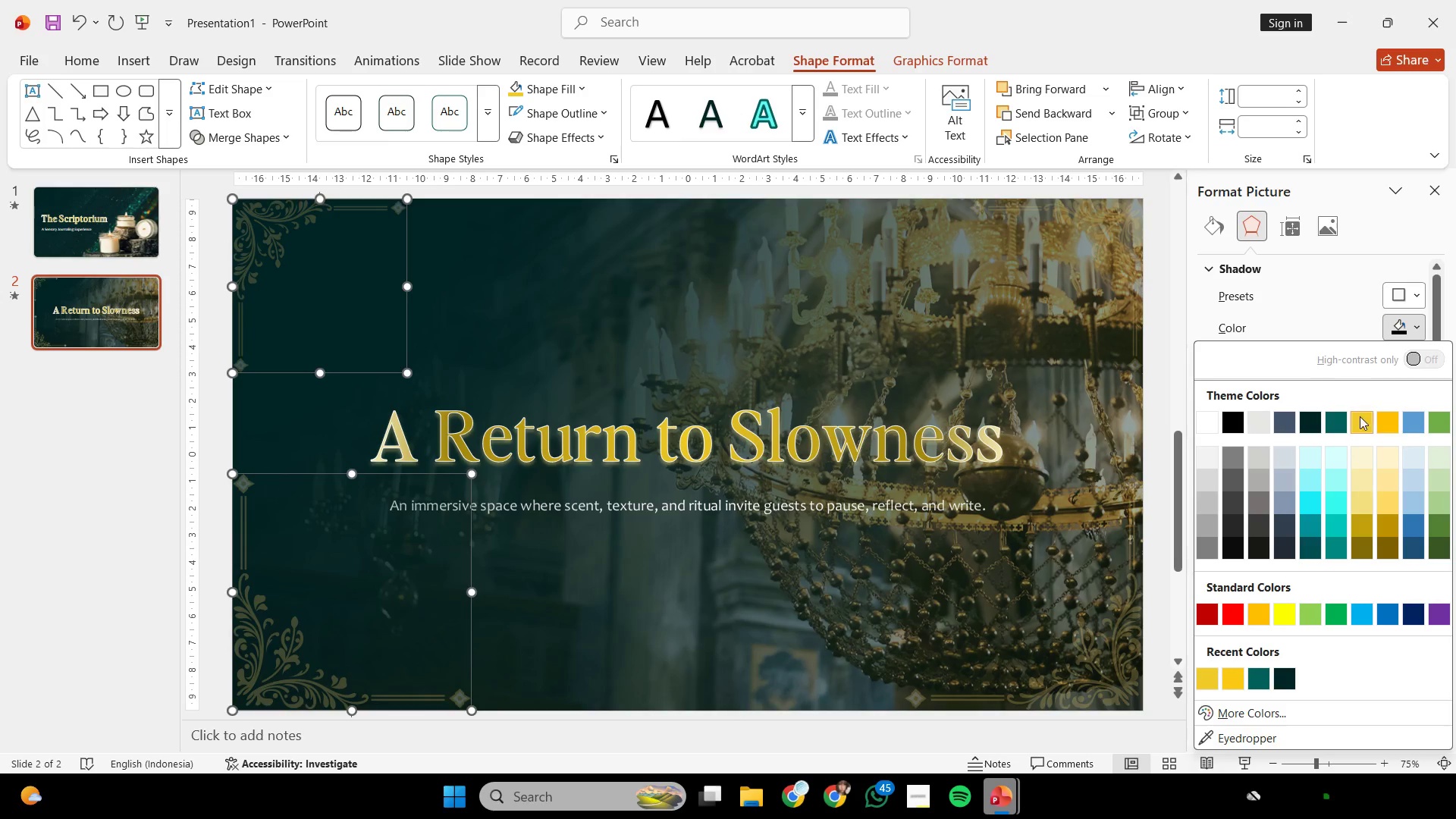 
left_click([1360, 421])
 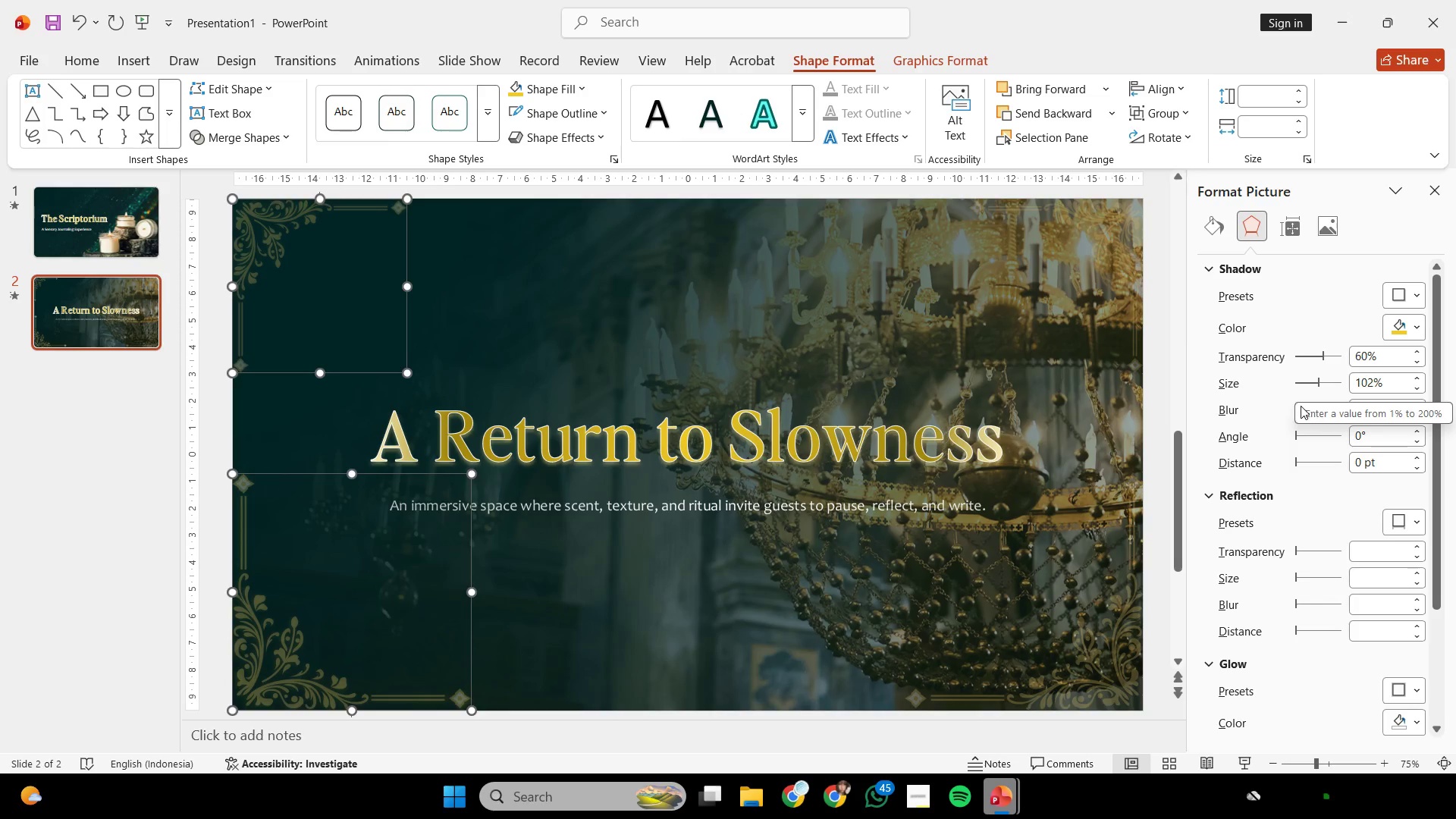 
left_click([1319, 382])
 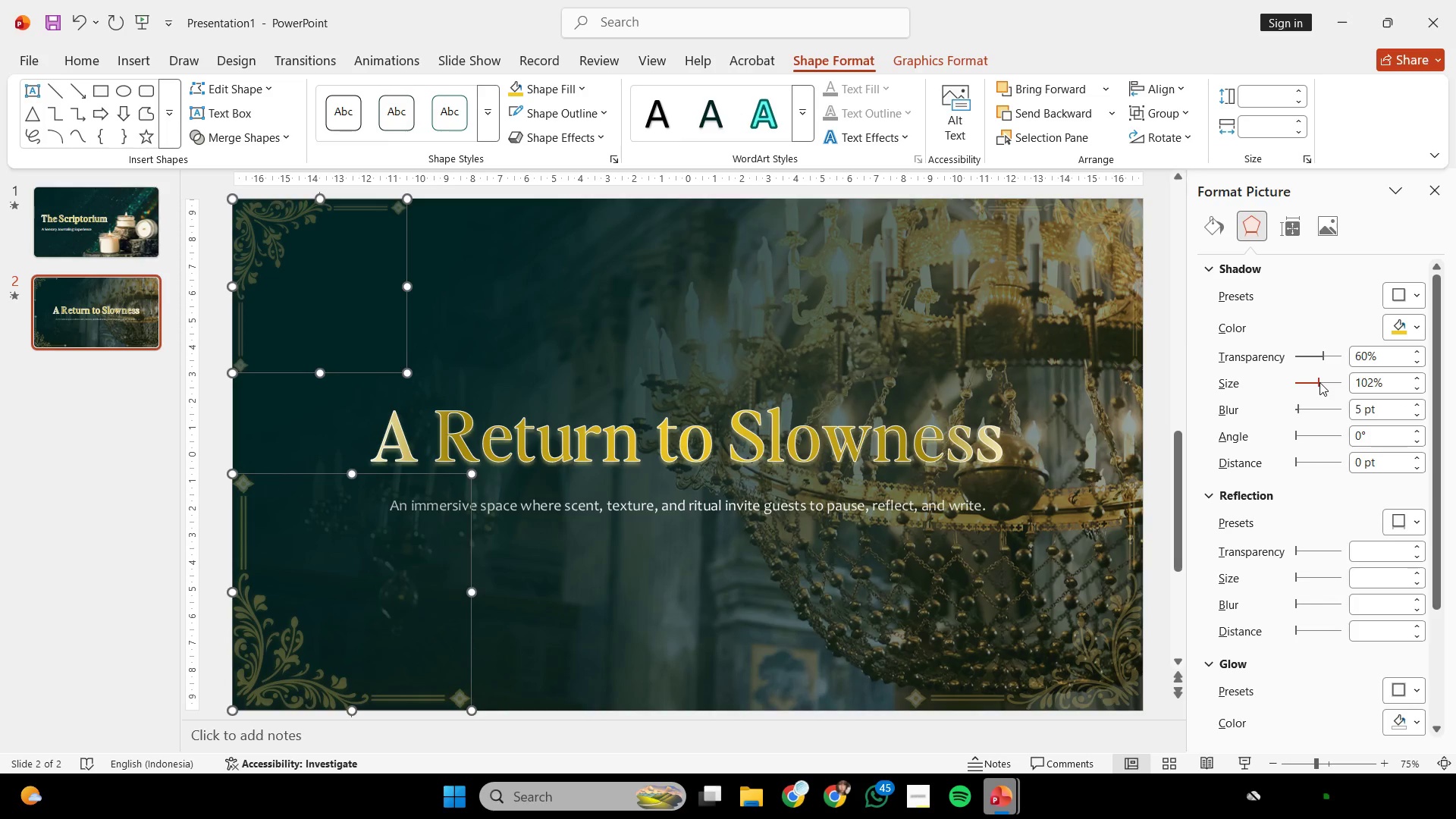 
scroll: coordinate [1321, 382], scroll_direction: up, amount: 17.0
 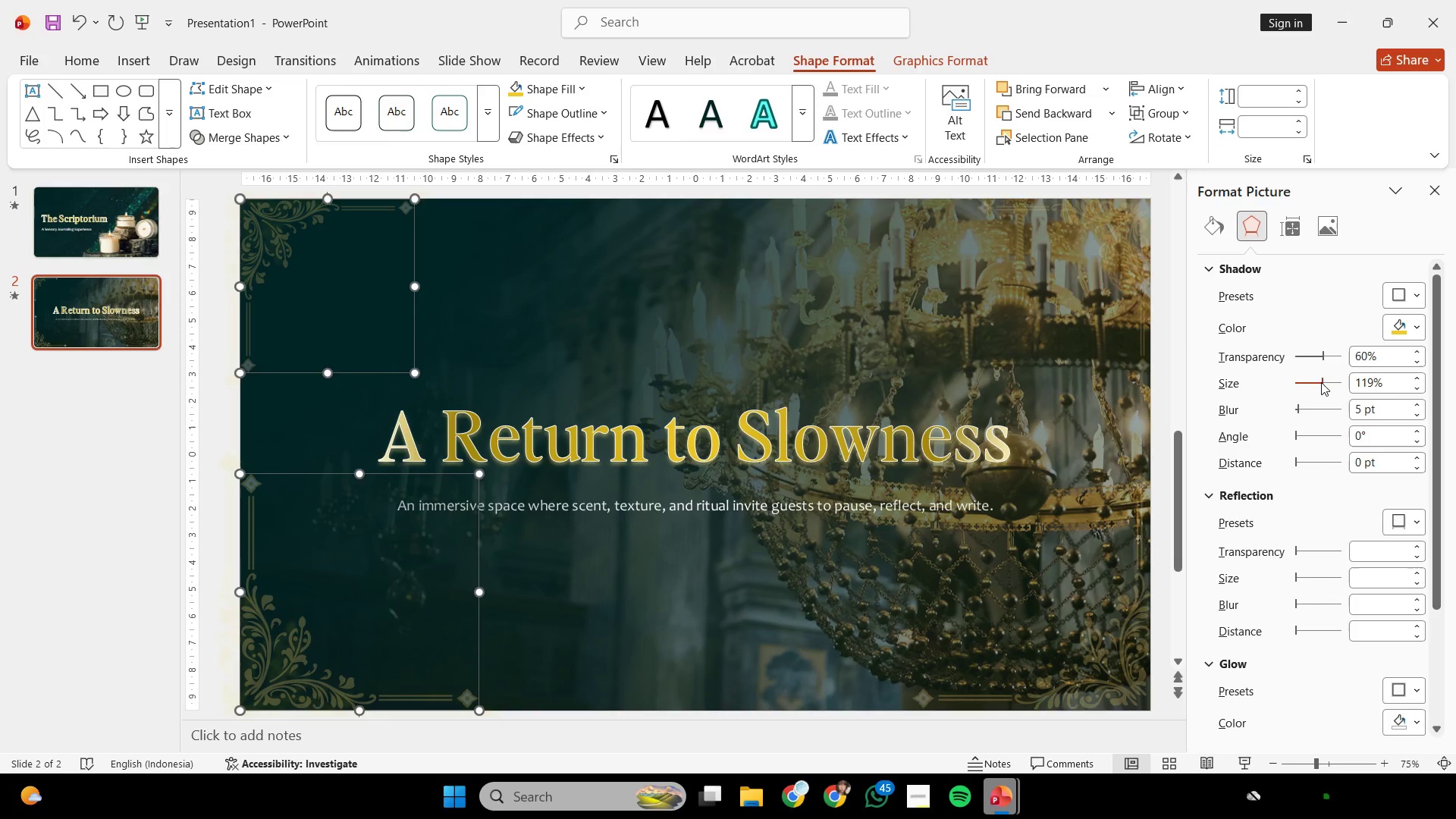 
scroll: coordinate [1321, 382], scroll_direction: none, amount: 0.0
 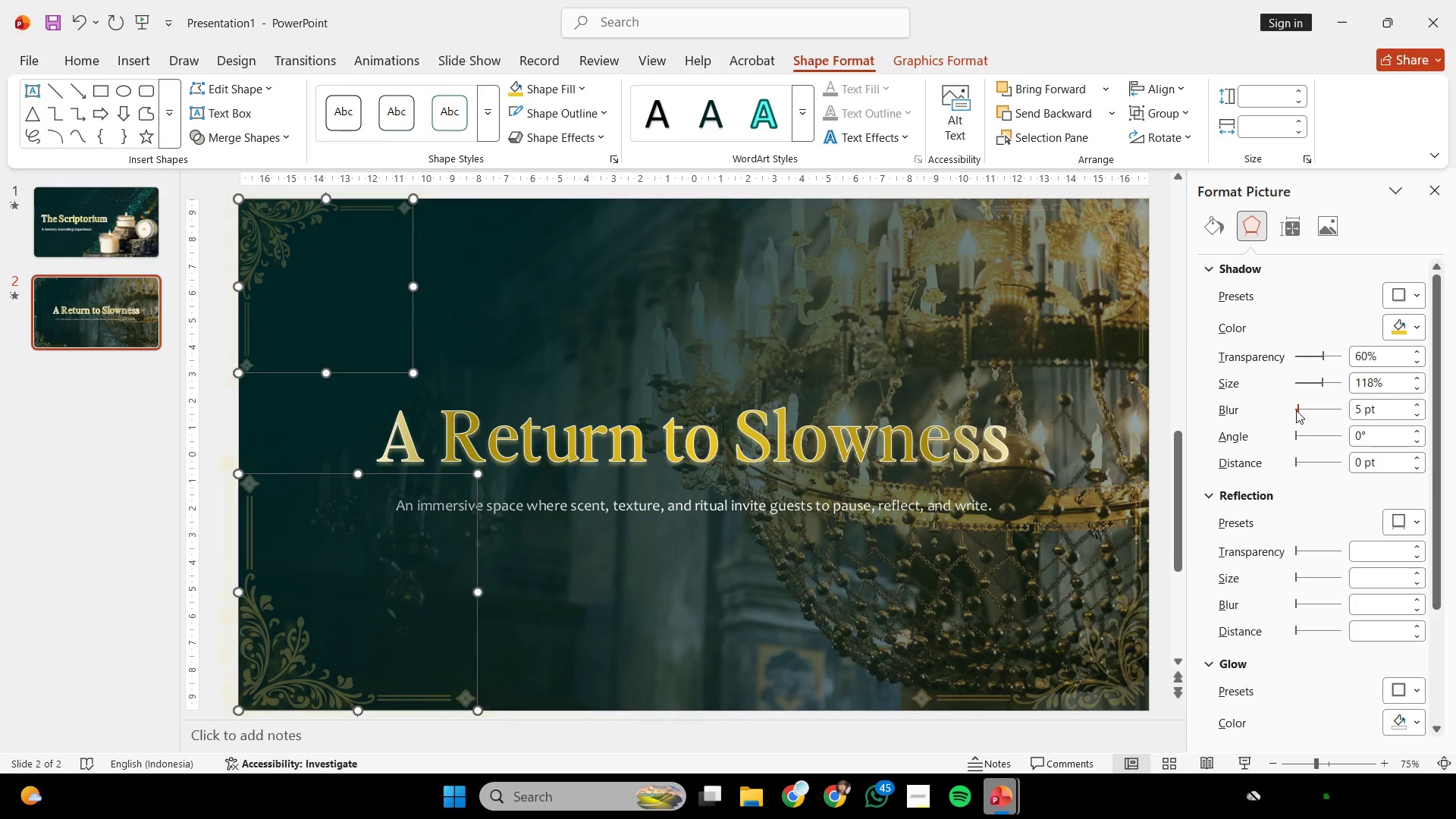 
left_click([1296, 410])
 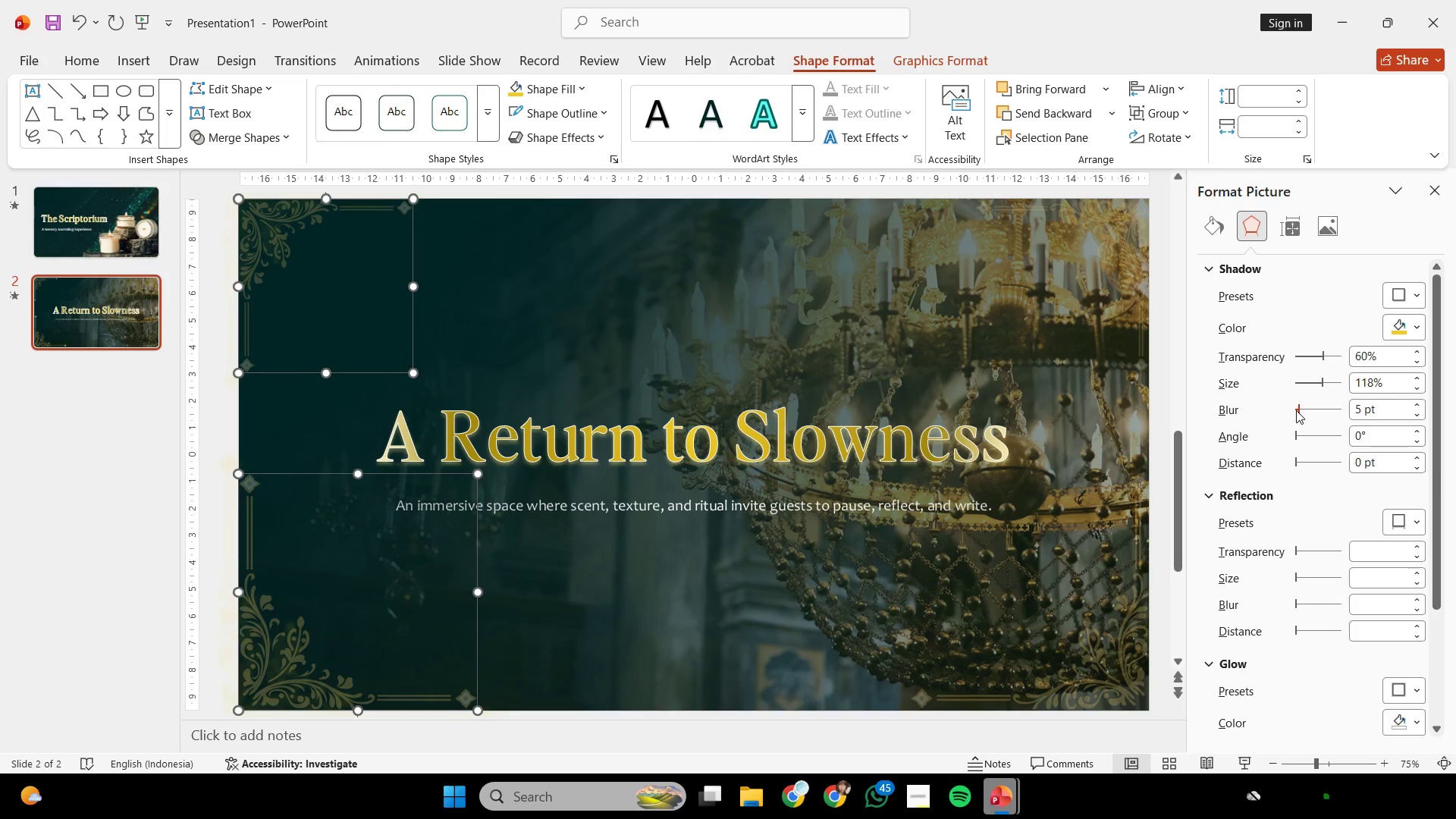 
scroll: coordinate [1296, 410], scroll_direction: up, amount: 18.0
 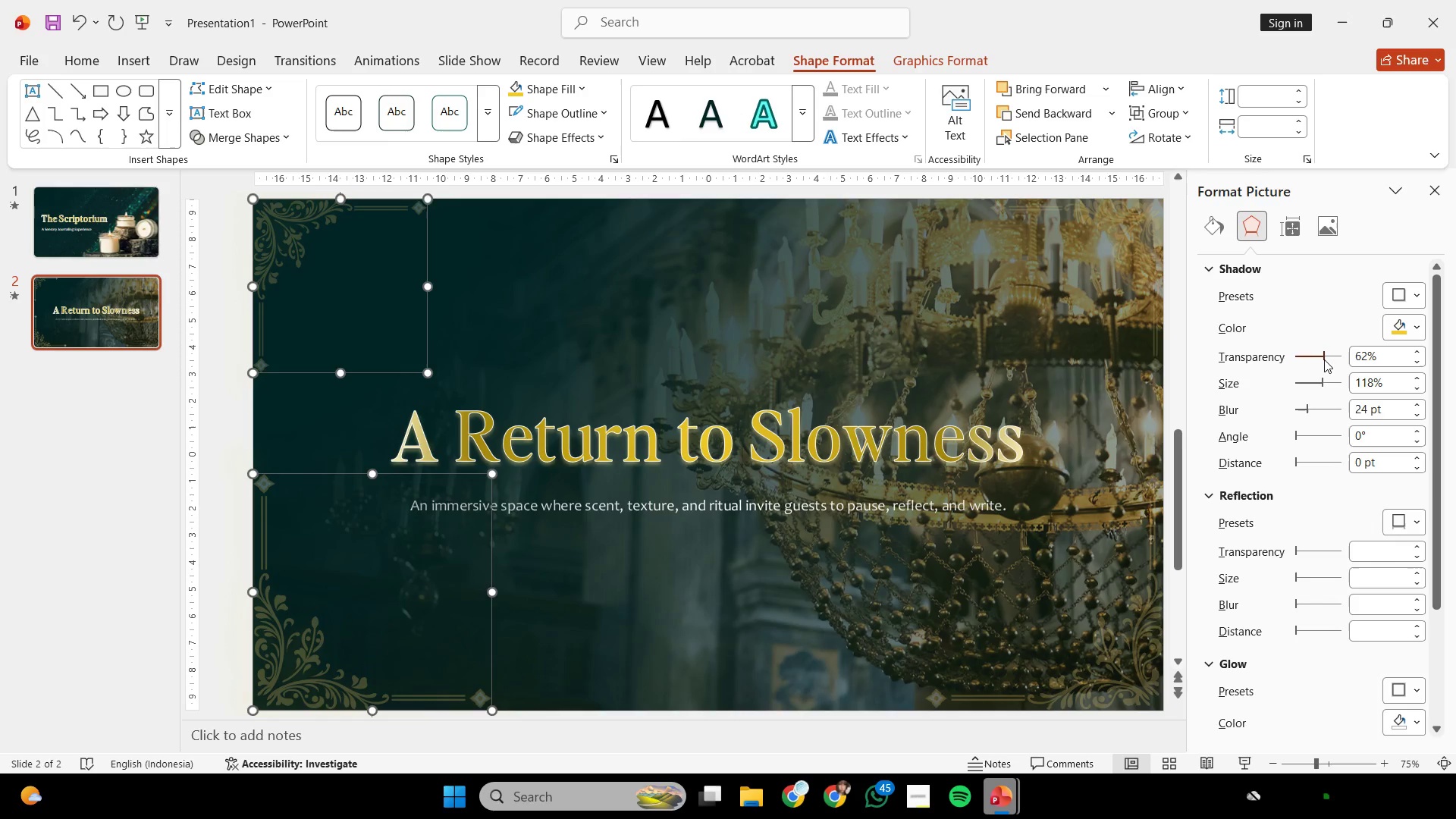 
wait(7.23)
 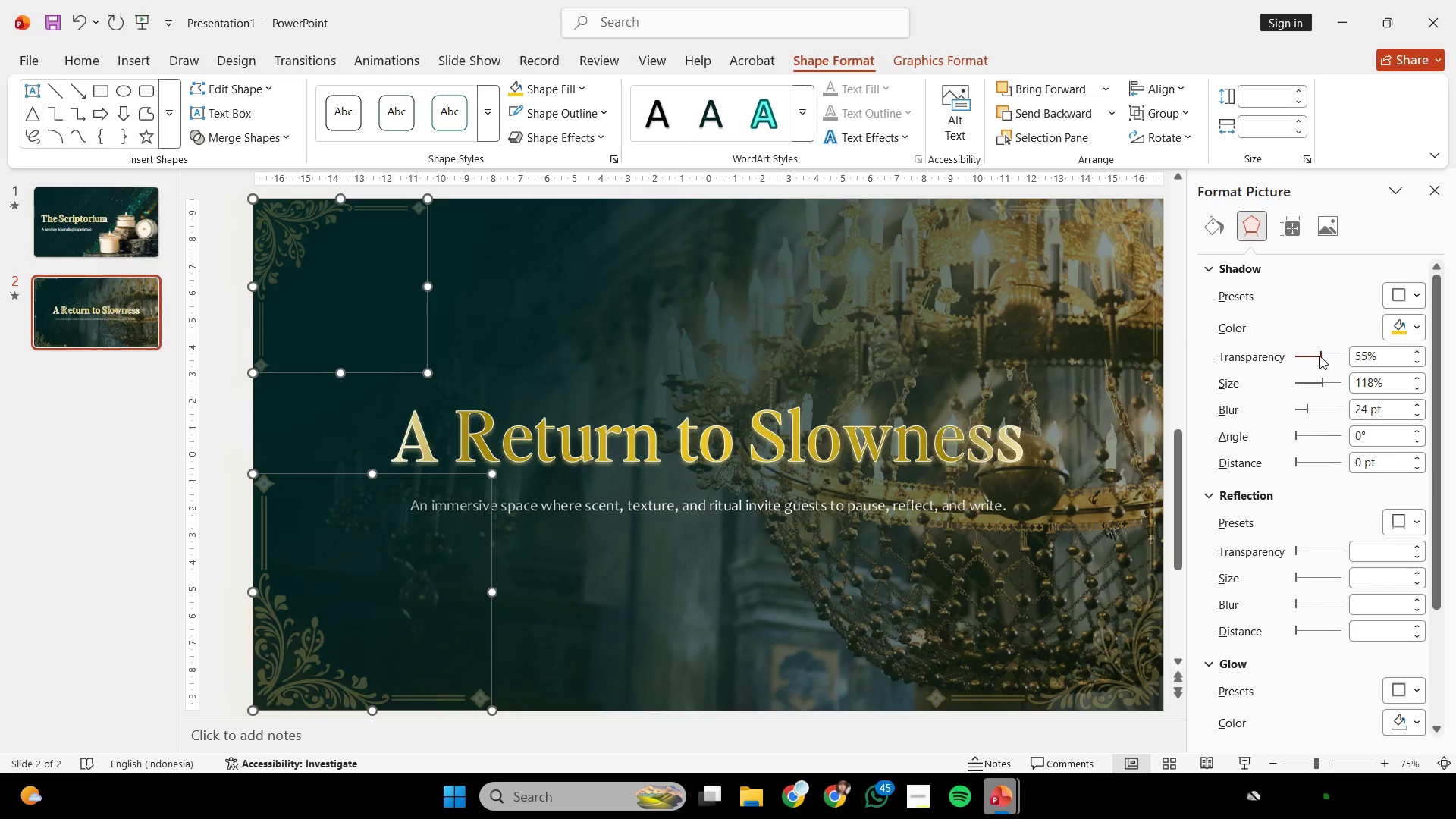 
left_click([1249, 760])
 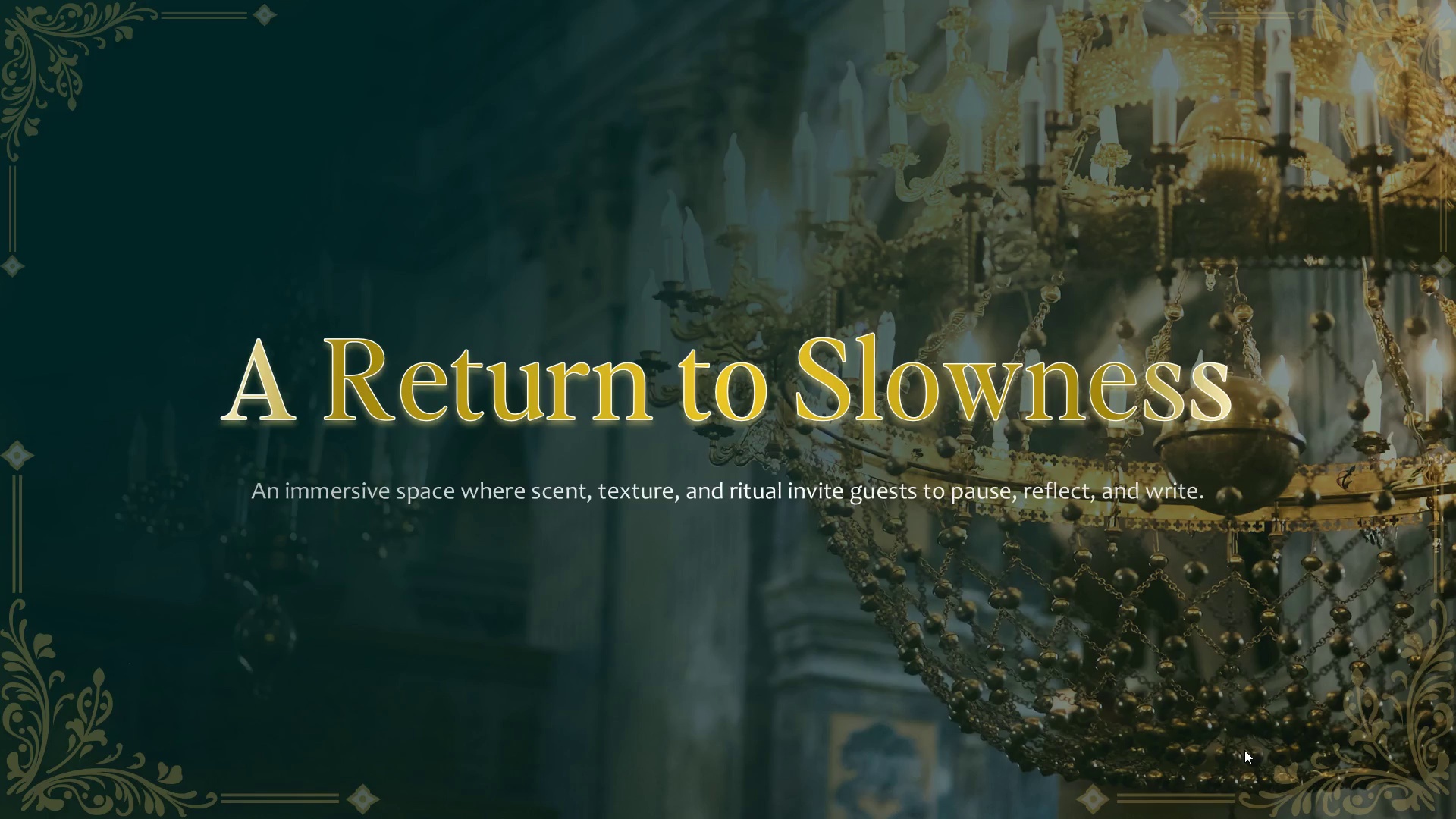 
wait(37.41)
 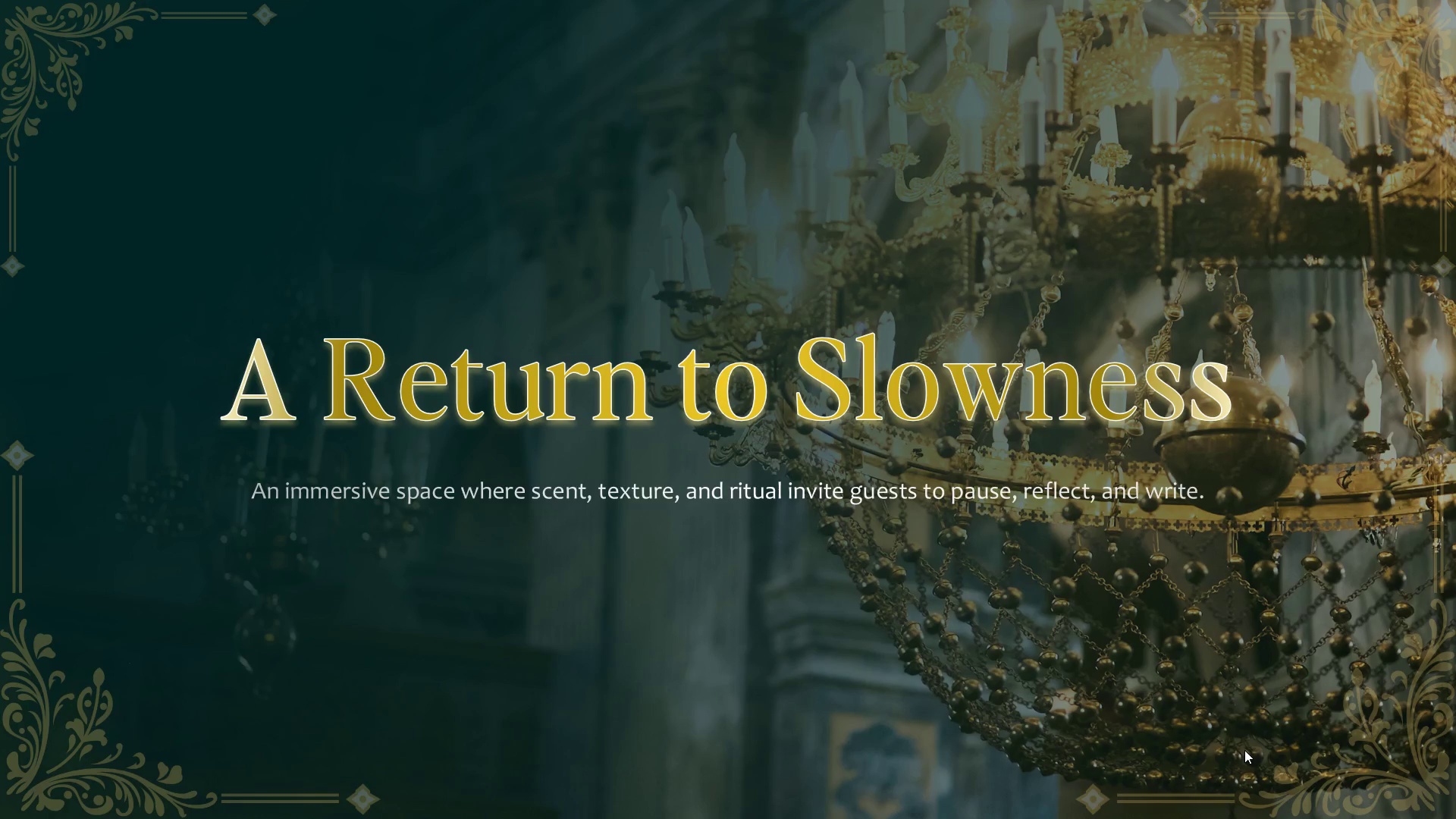 
key(ArrowLeft)
 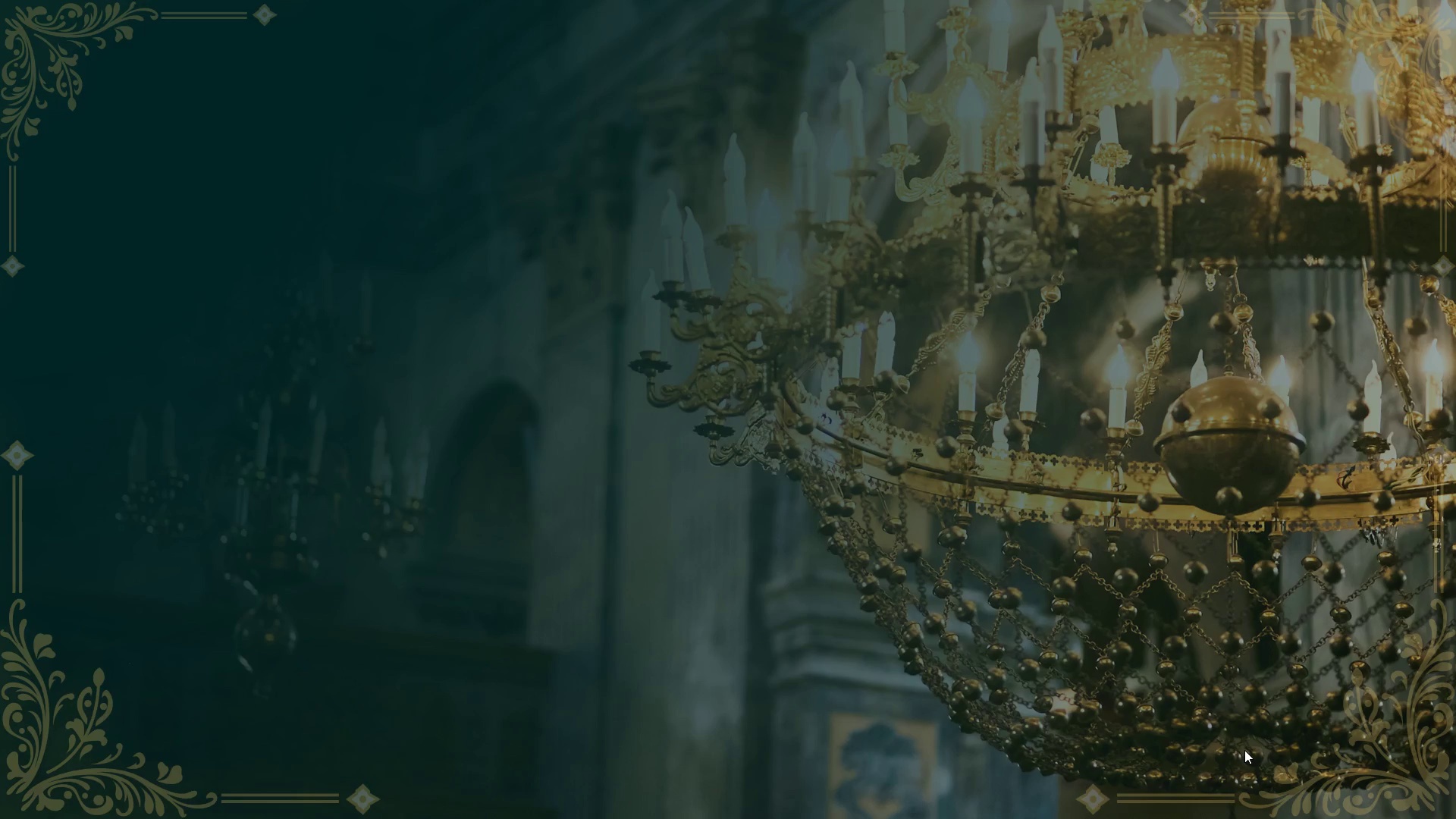 
key(ArrowLeft)
 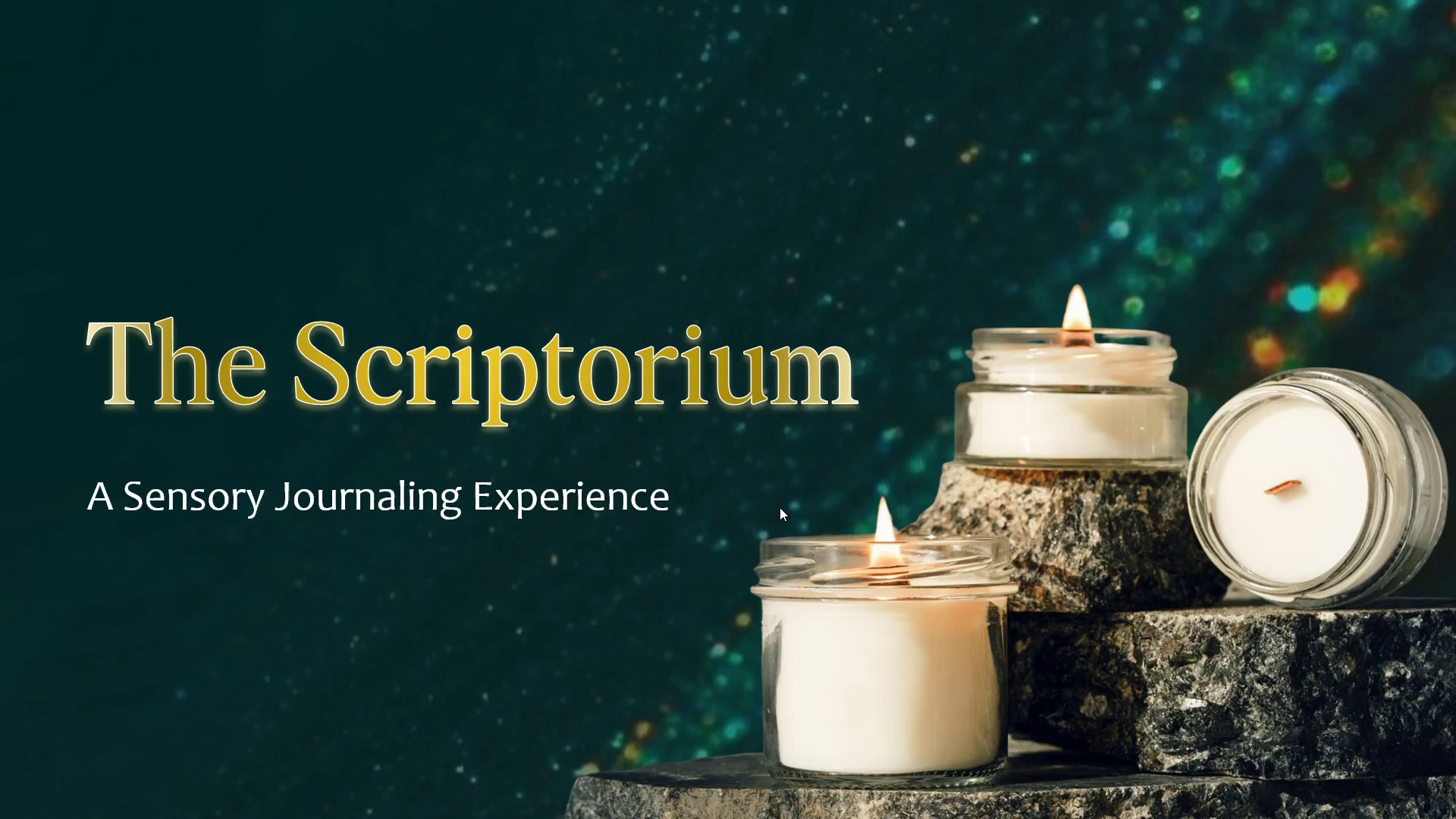 
wait(117.8)
 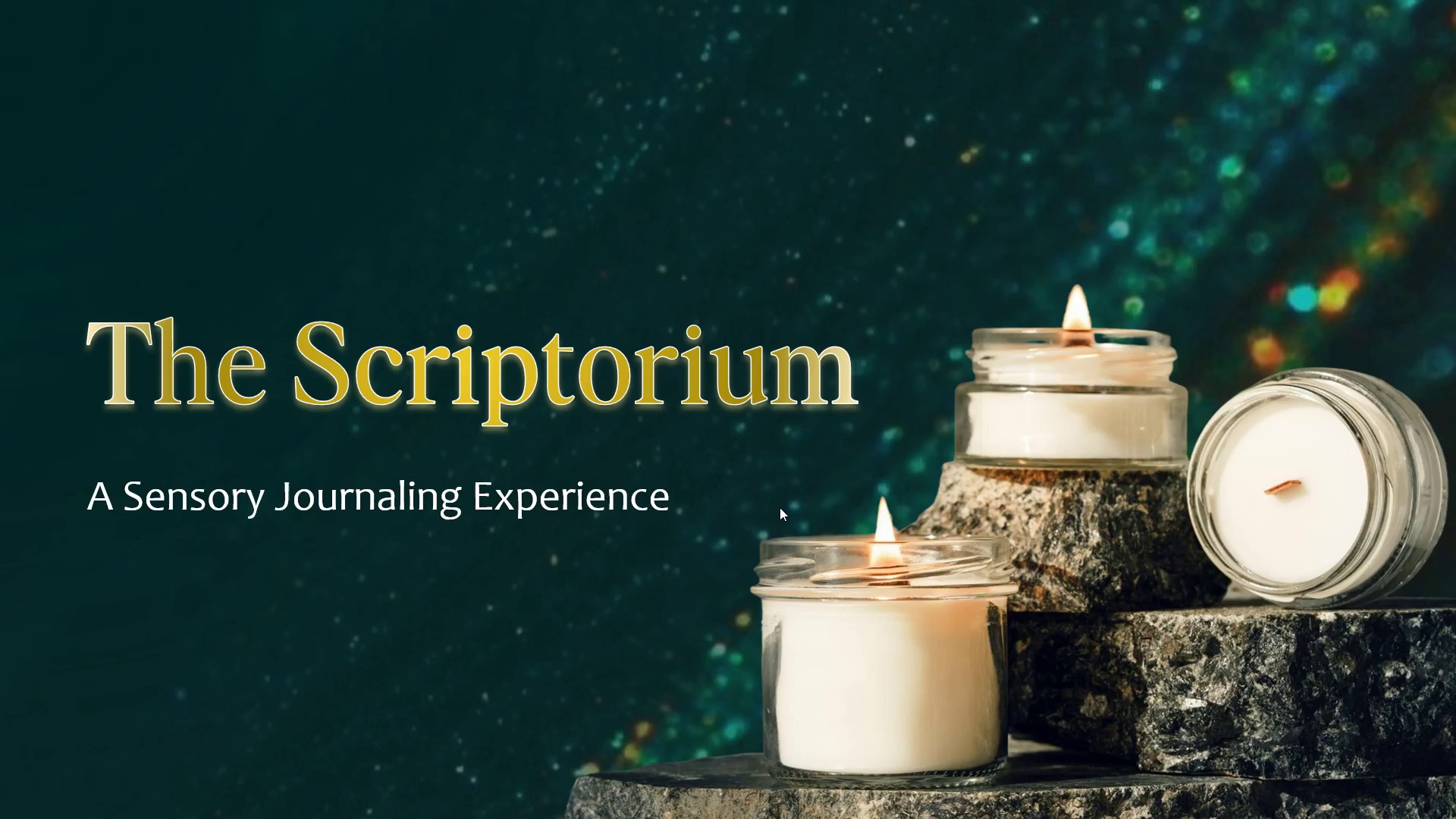 
key(Escape)
 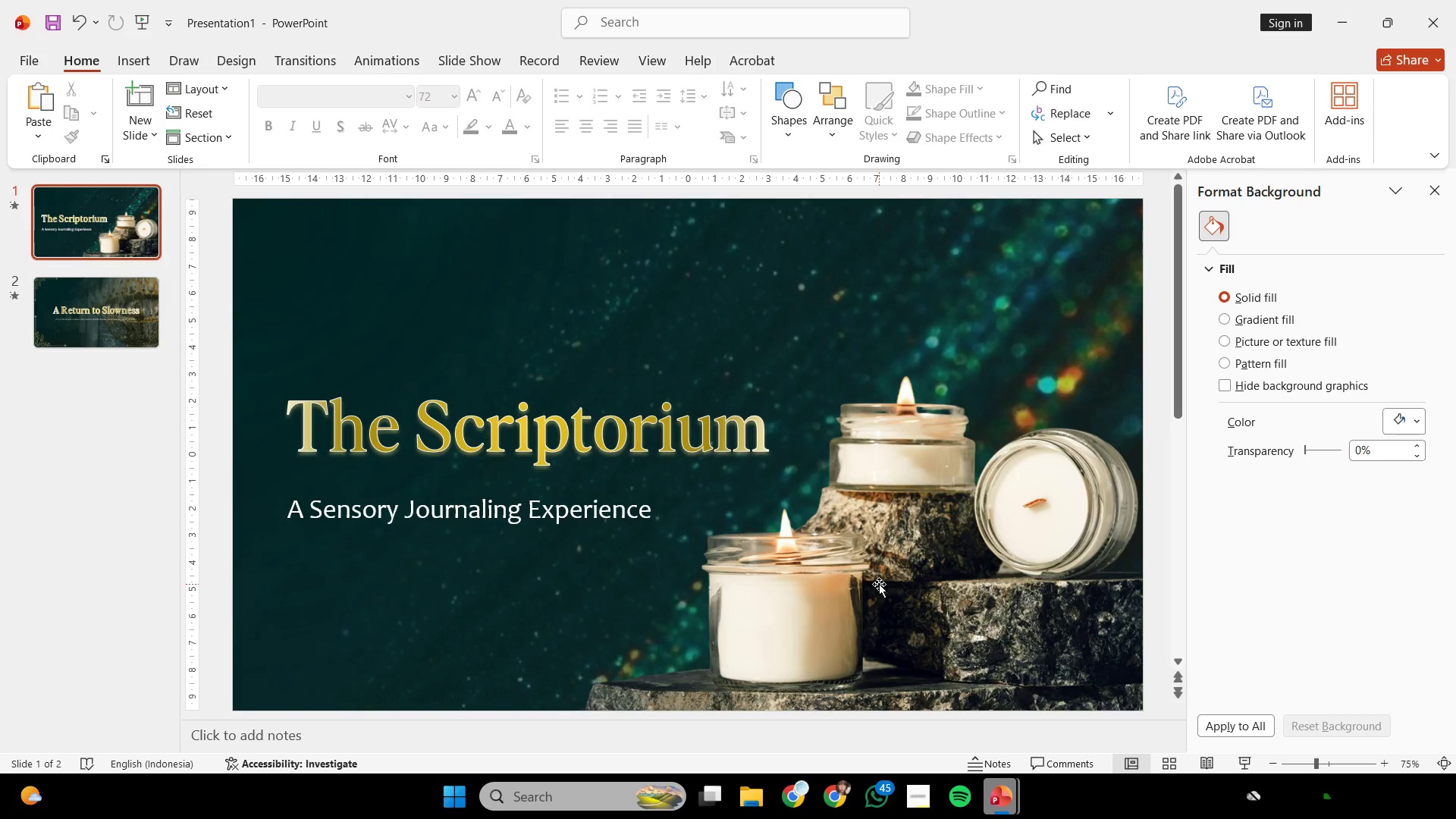 
wait(135.06)
 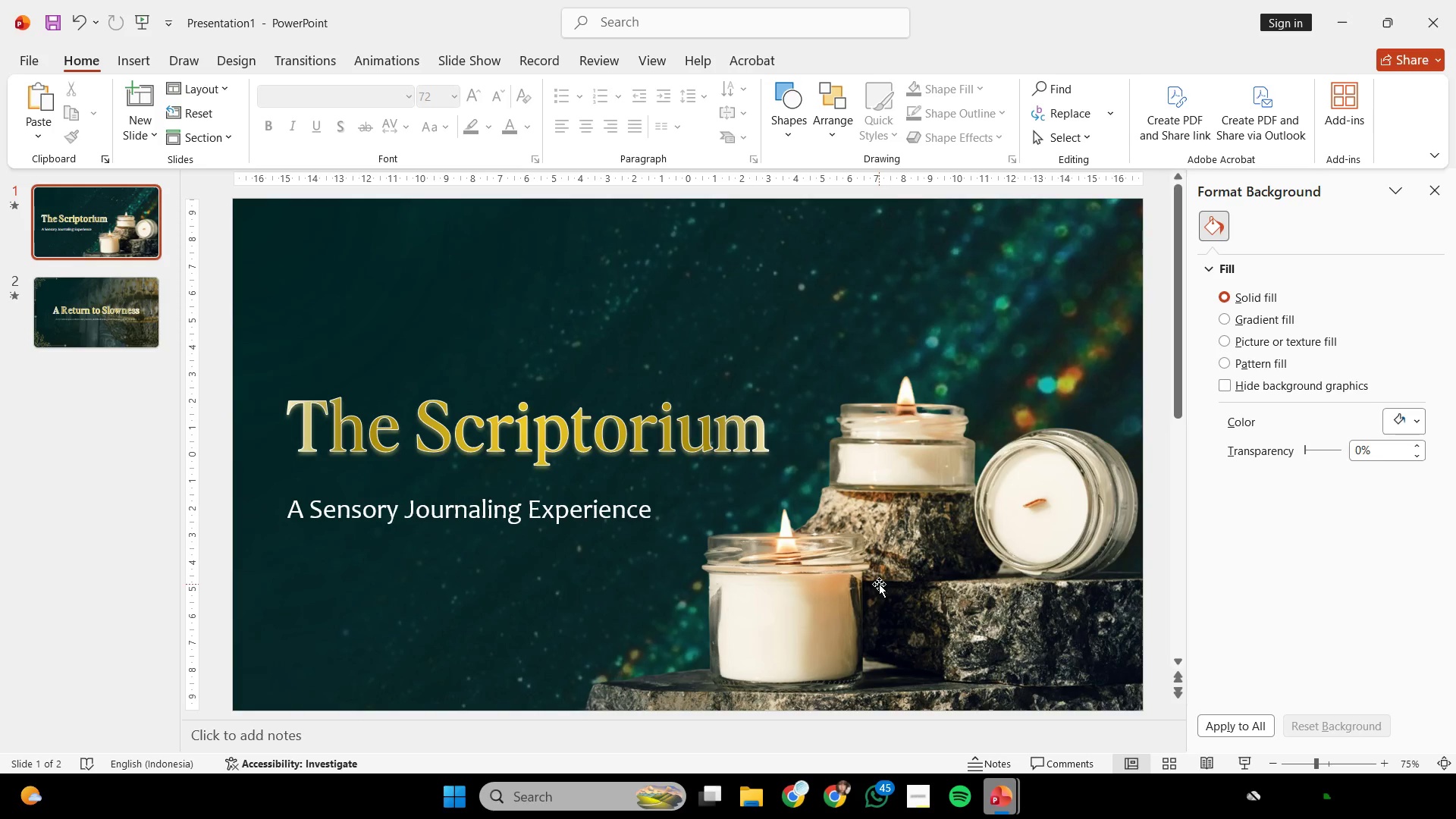 
left_click([111, 331])
 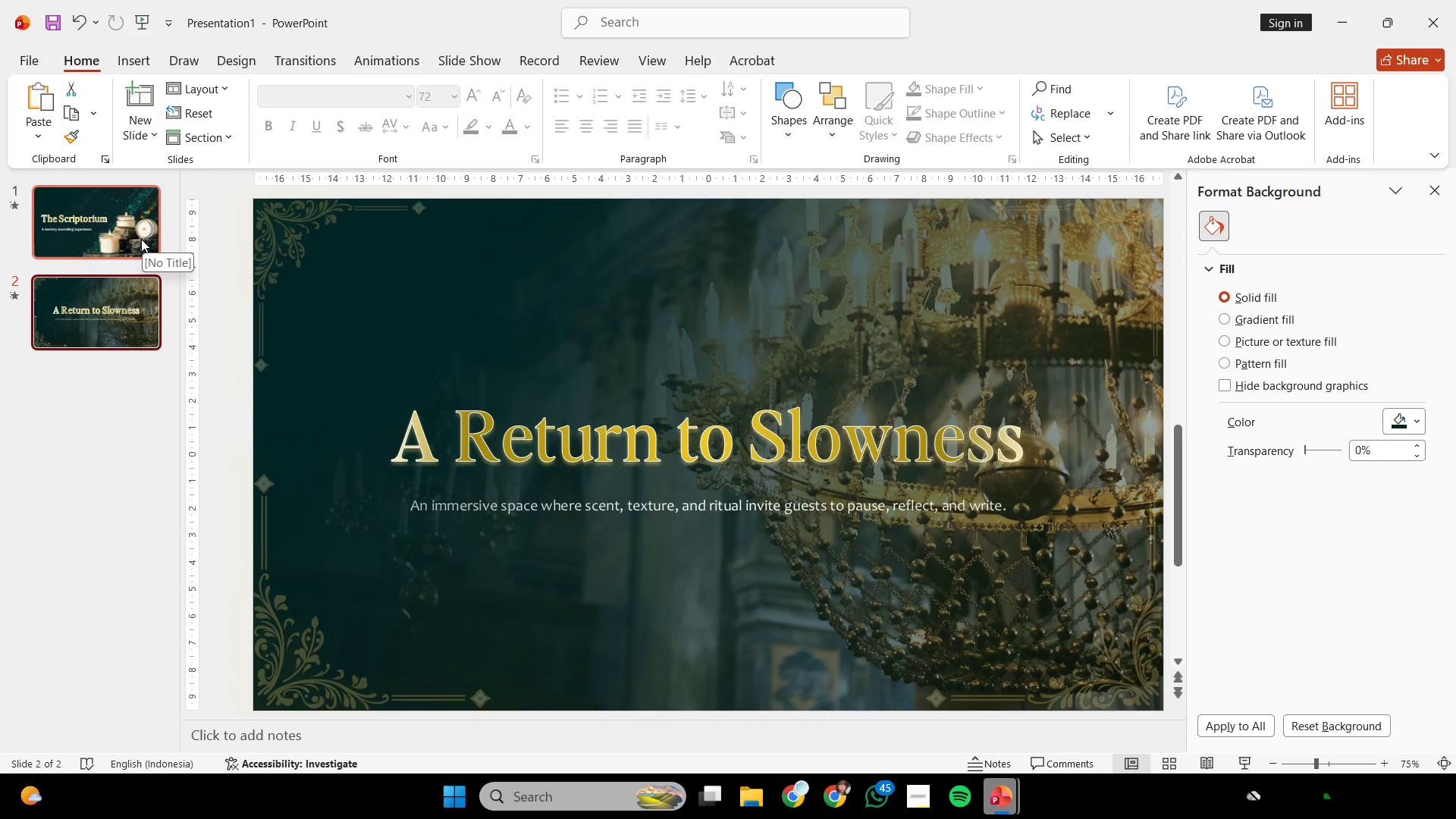 
left_click([141, 239])
 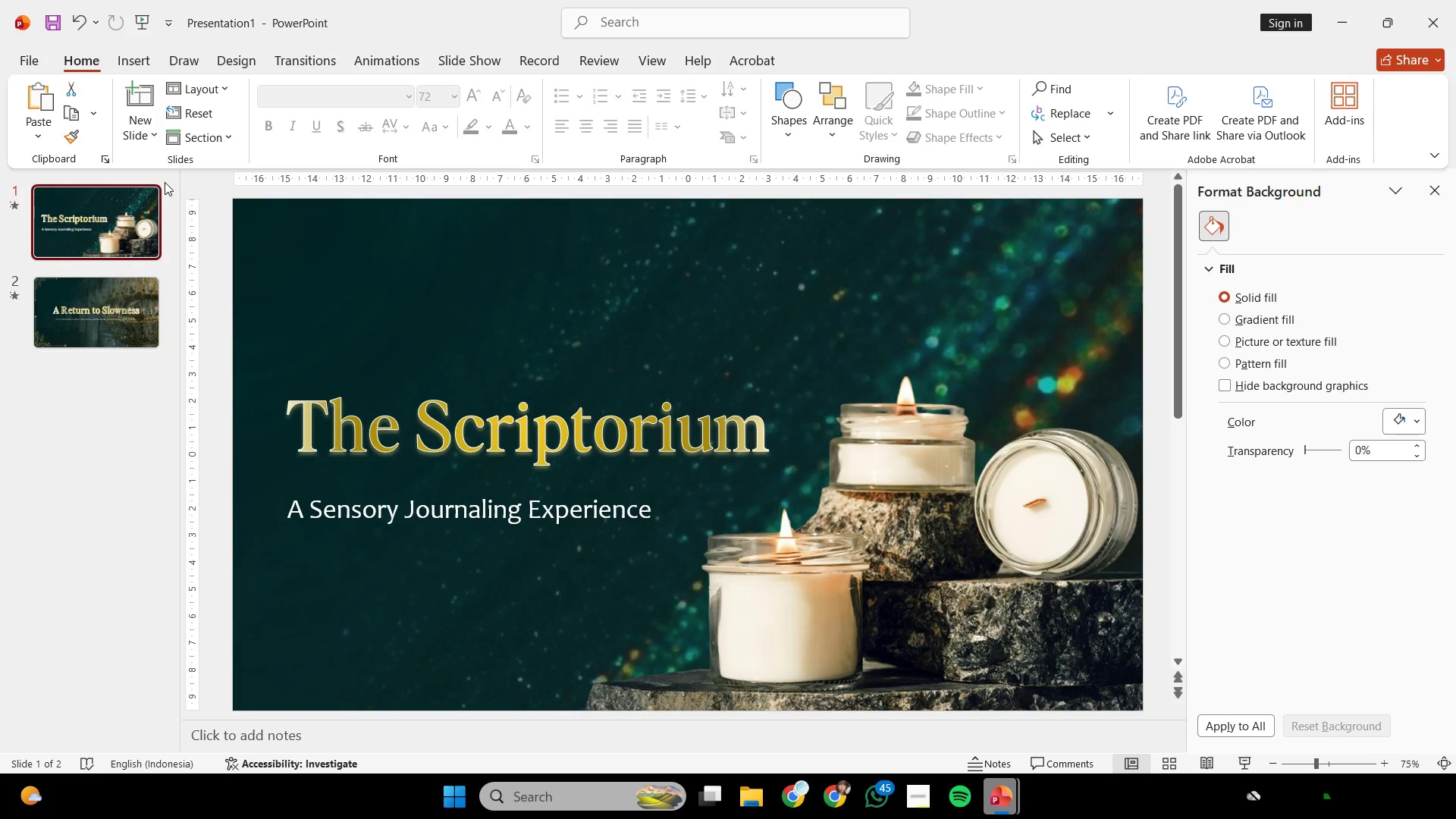 
wait(113.75)
 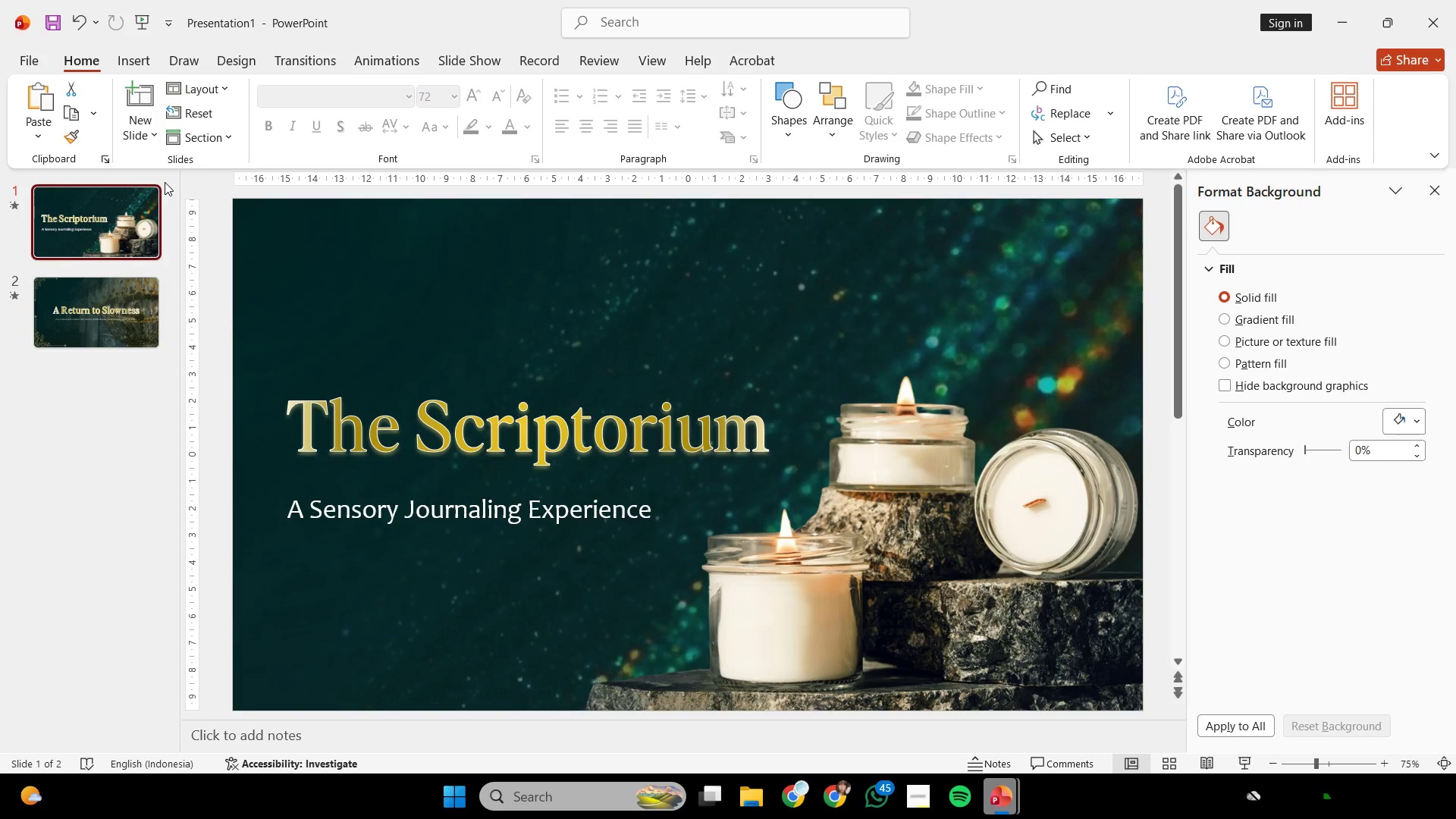 
hold_key(key=ShiftLeft, duration=2.39)
left_click_drag(start_coordinate=[491, 488], to_coordinate=[491, 477])
 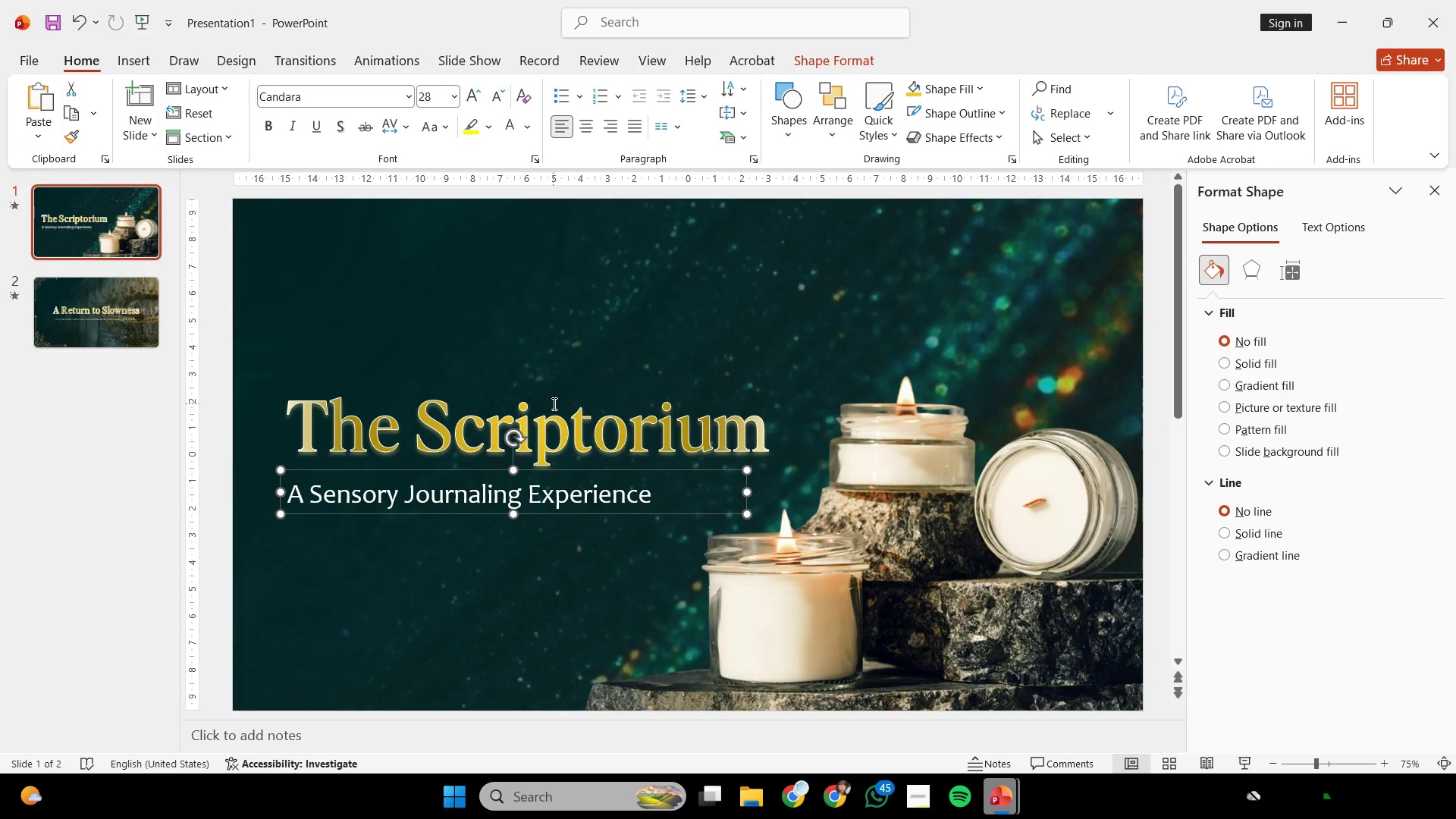 
key(Shift+ShiftLeft)
 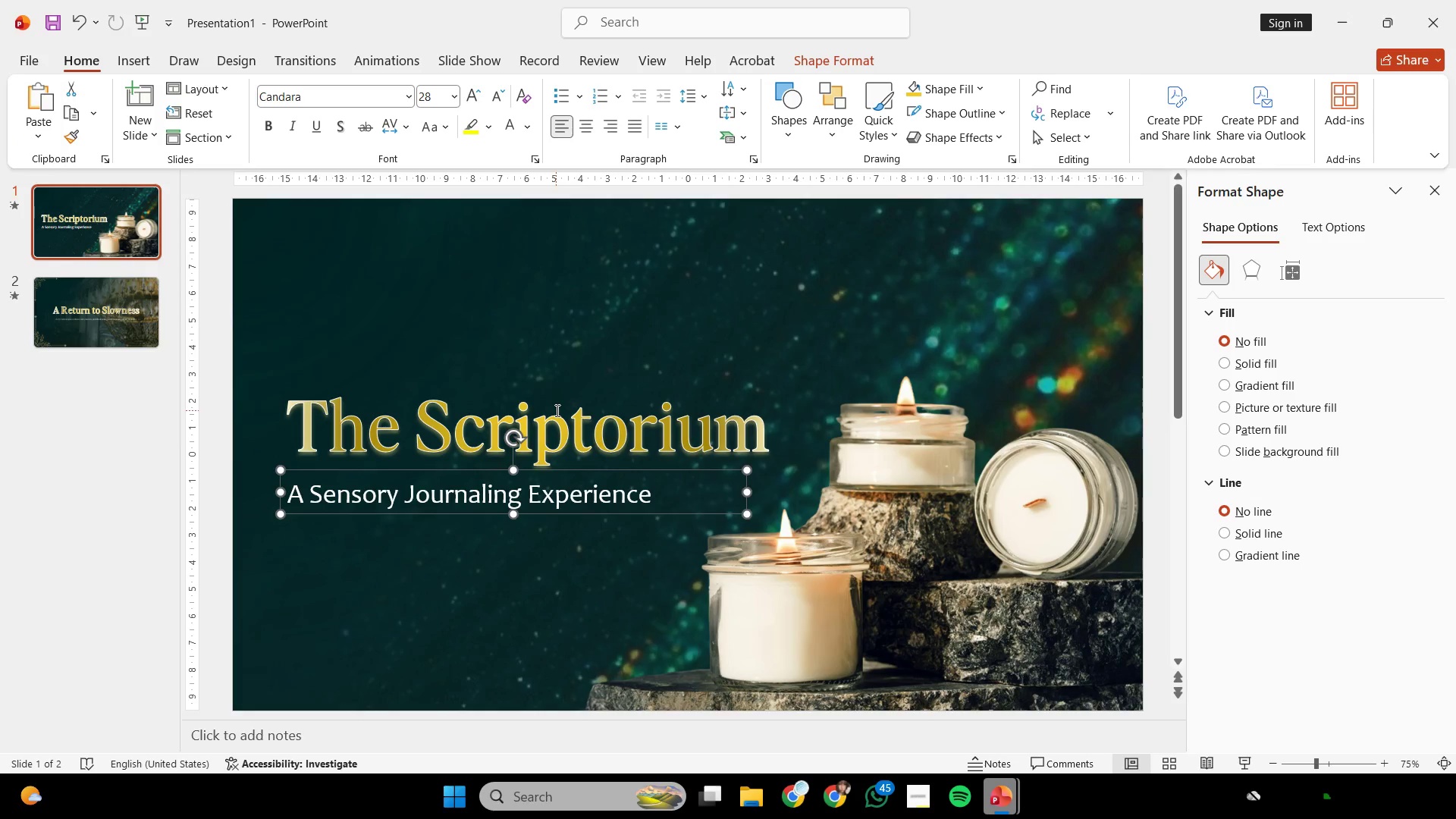 
left_click([556, 410])
 